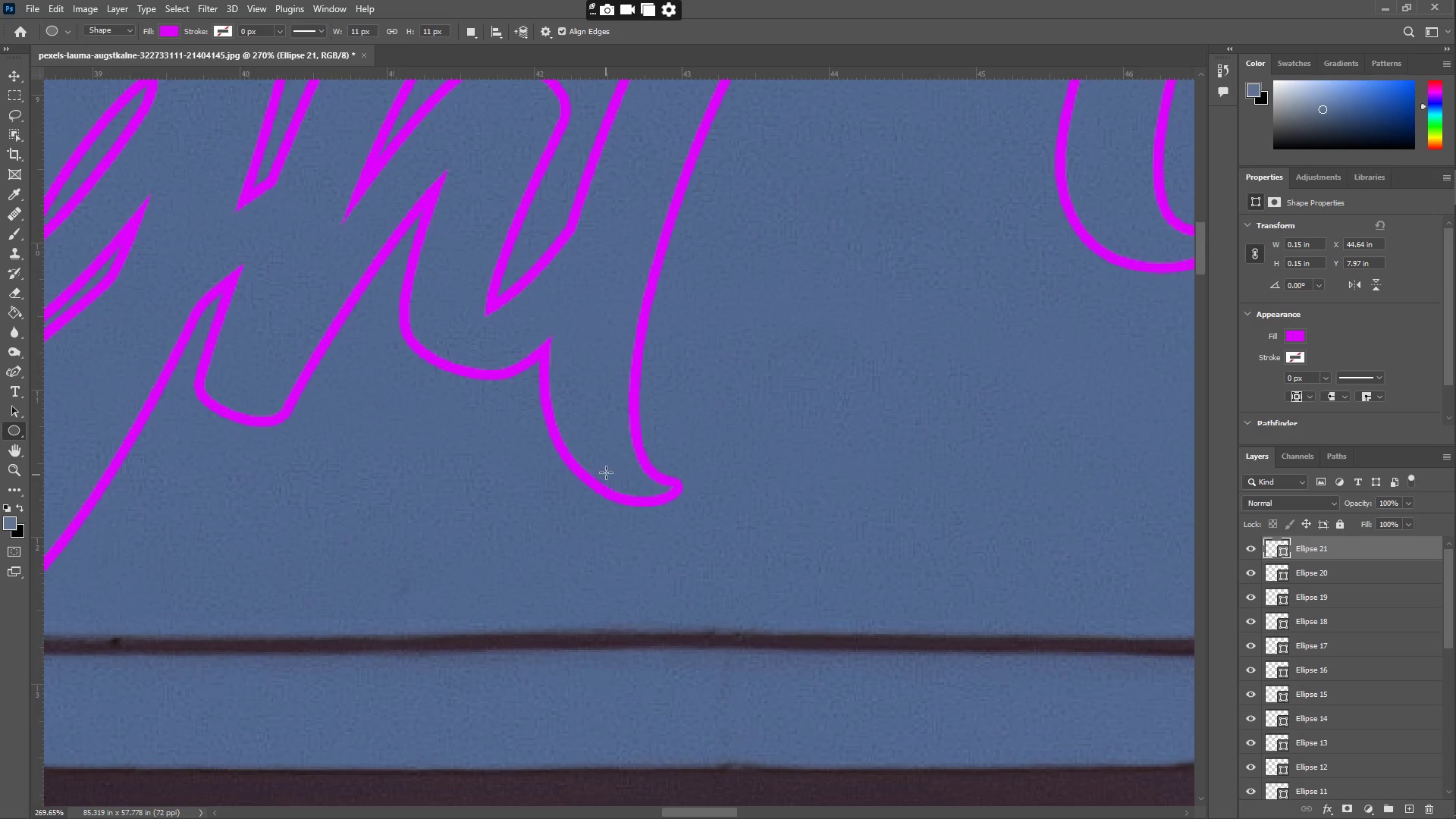 
left_click_drag(start_coordinate=[611, 464], to_coordinate=[635, 486])
 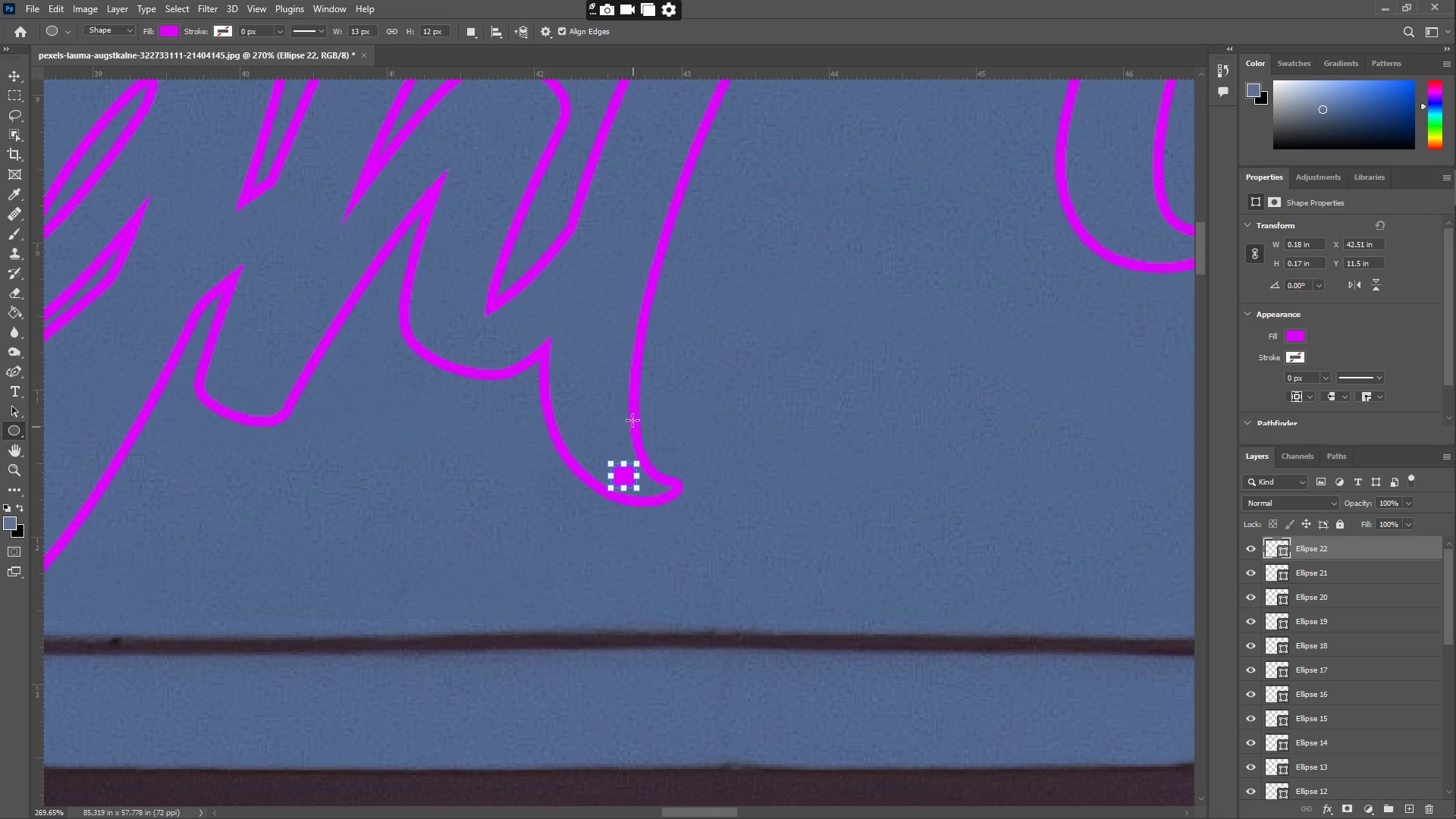 
hold_key(key=Space, duration=0.56)
 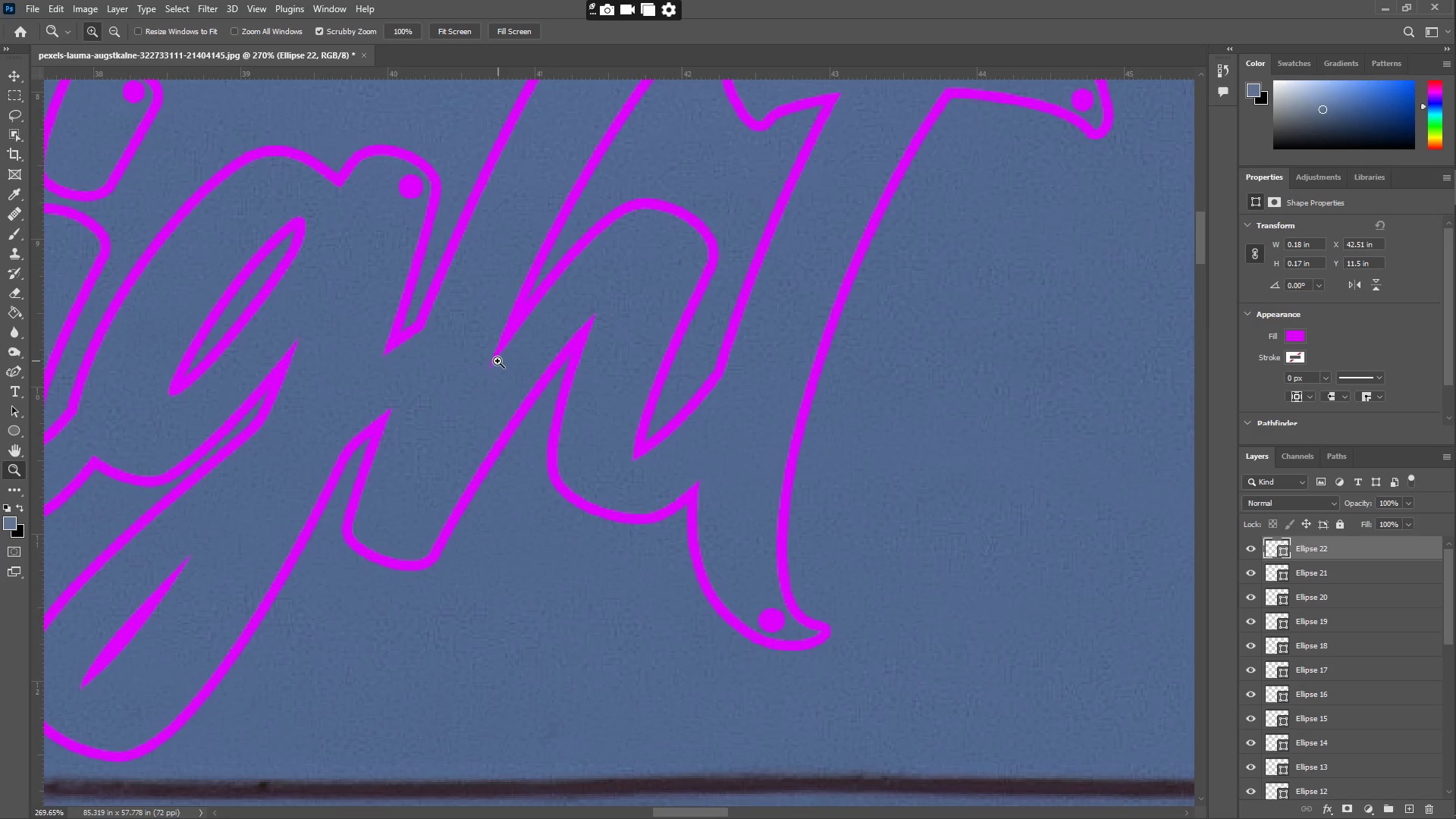 
left_click_drag(start_coordinate=[393, 379], to_coordinate=[541, 523])
 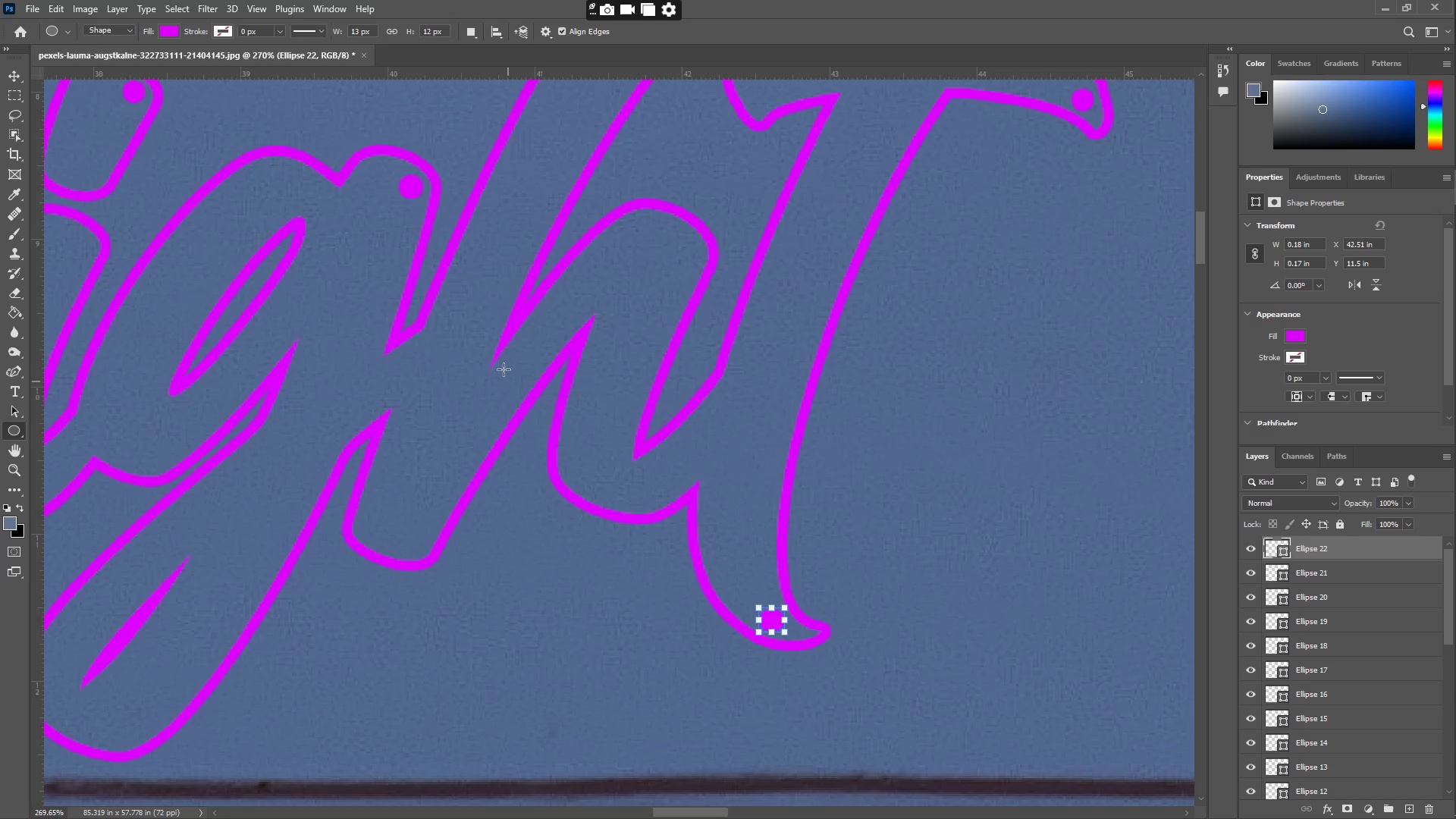 
key(Z)
 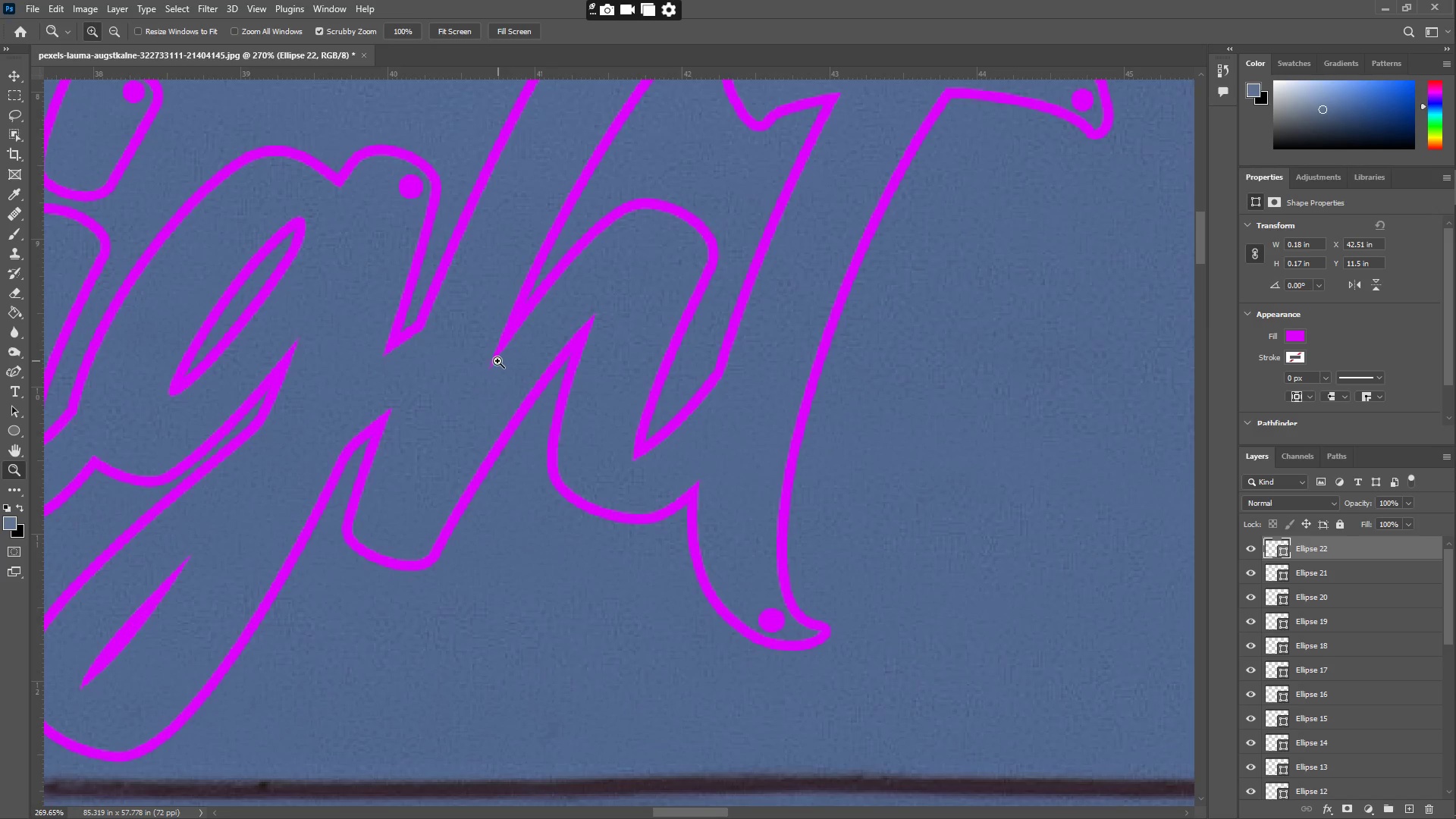 
left_click_drag(start_coordinate=[481, 367], to_coordinate=[378, 384])
 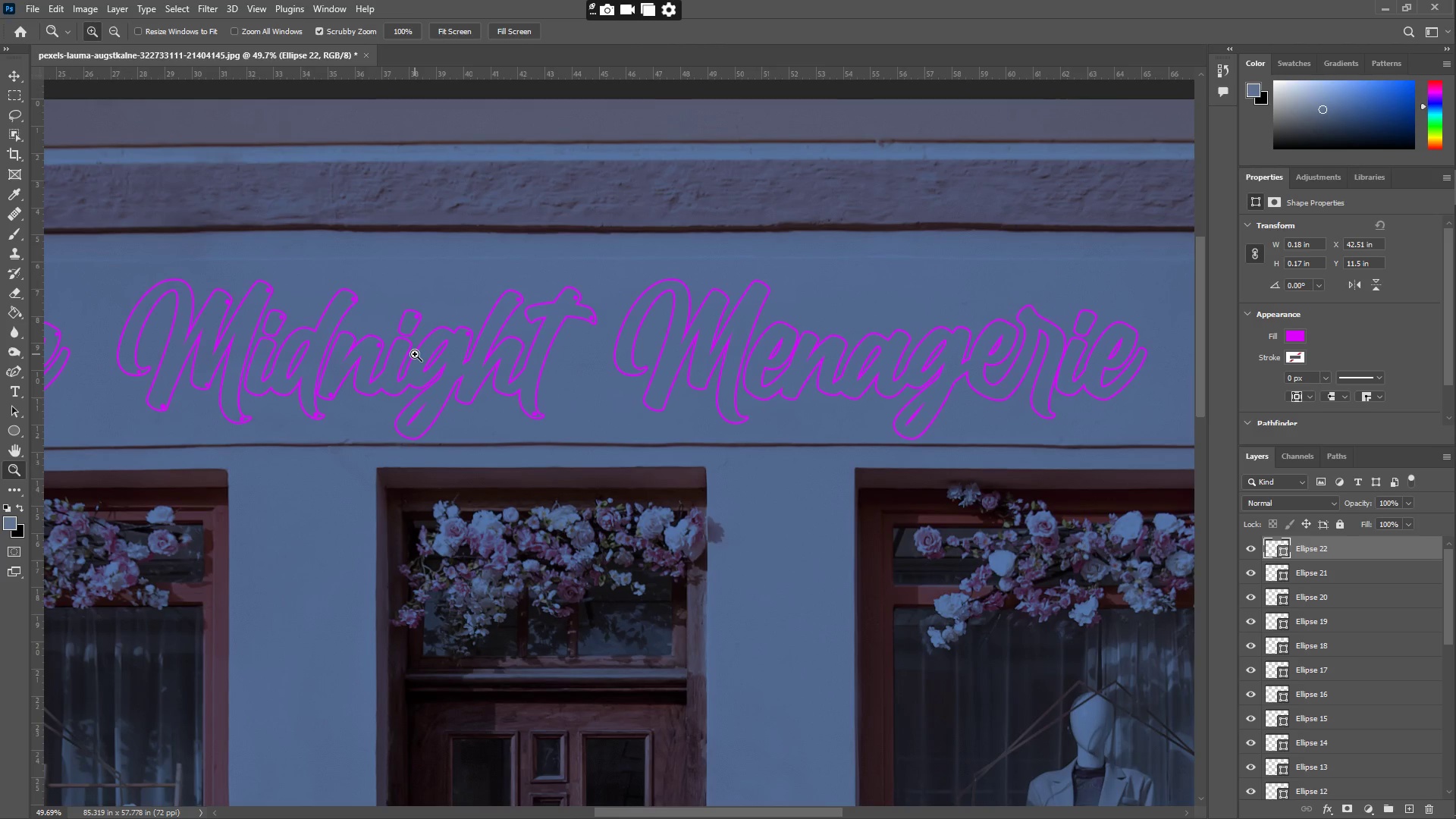 
wait(6.05)
 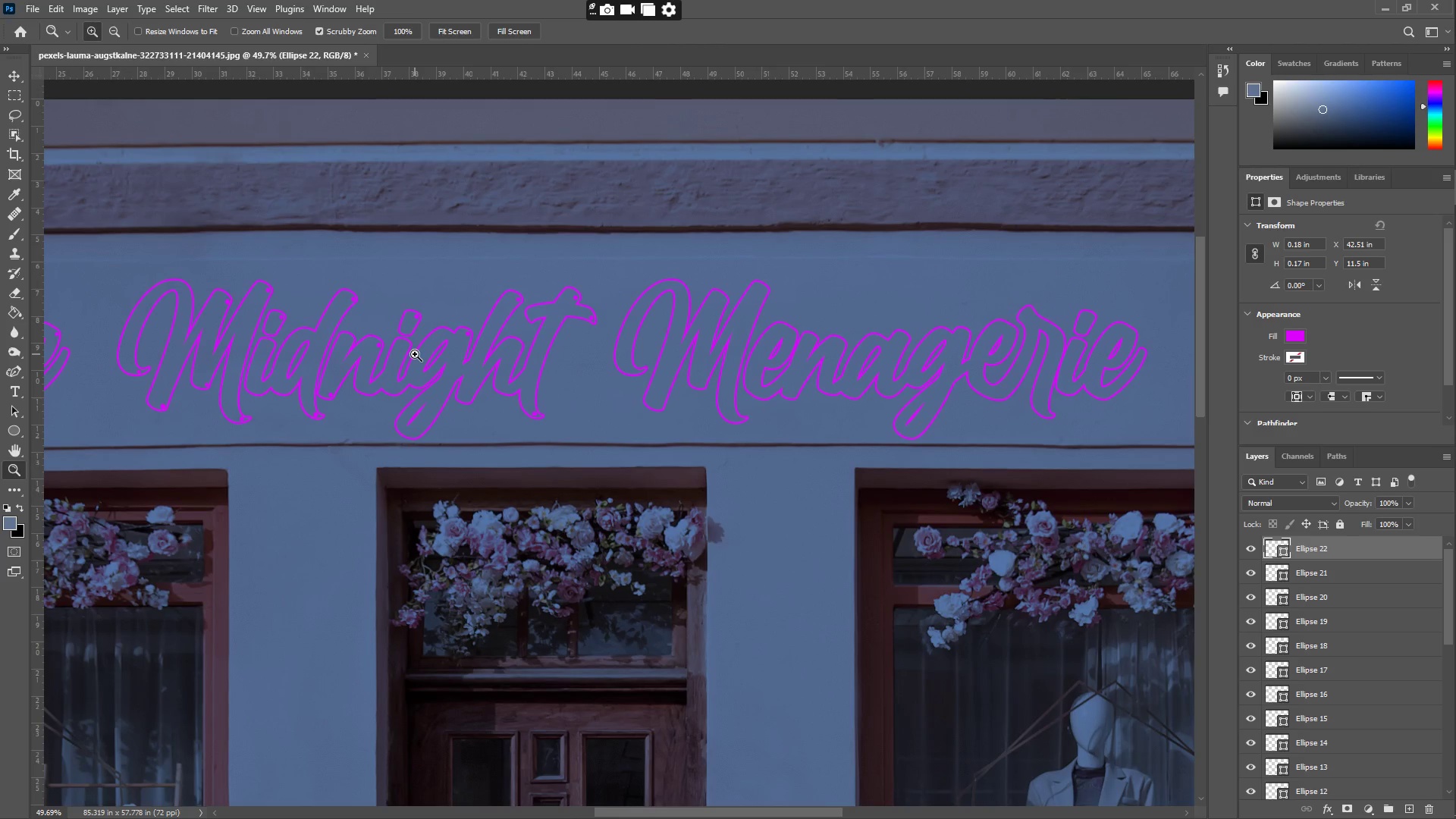 
hold_key(key=Space, duration=1.5)
 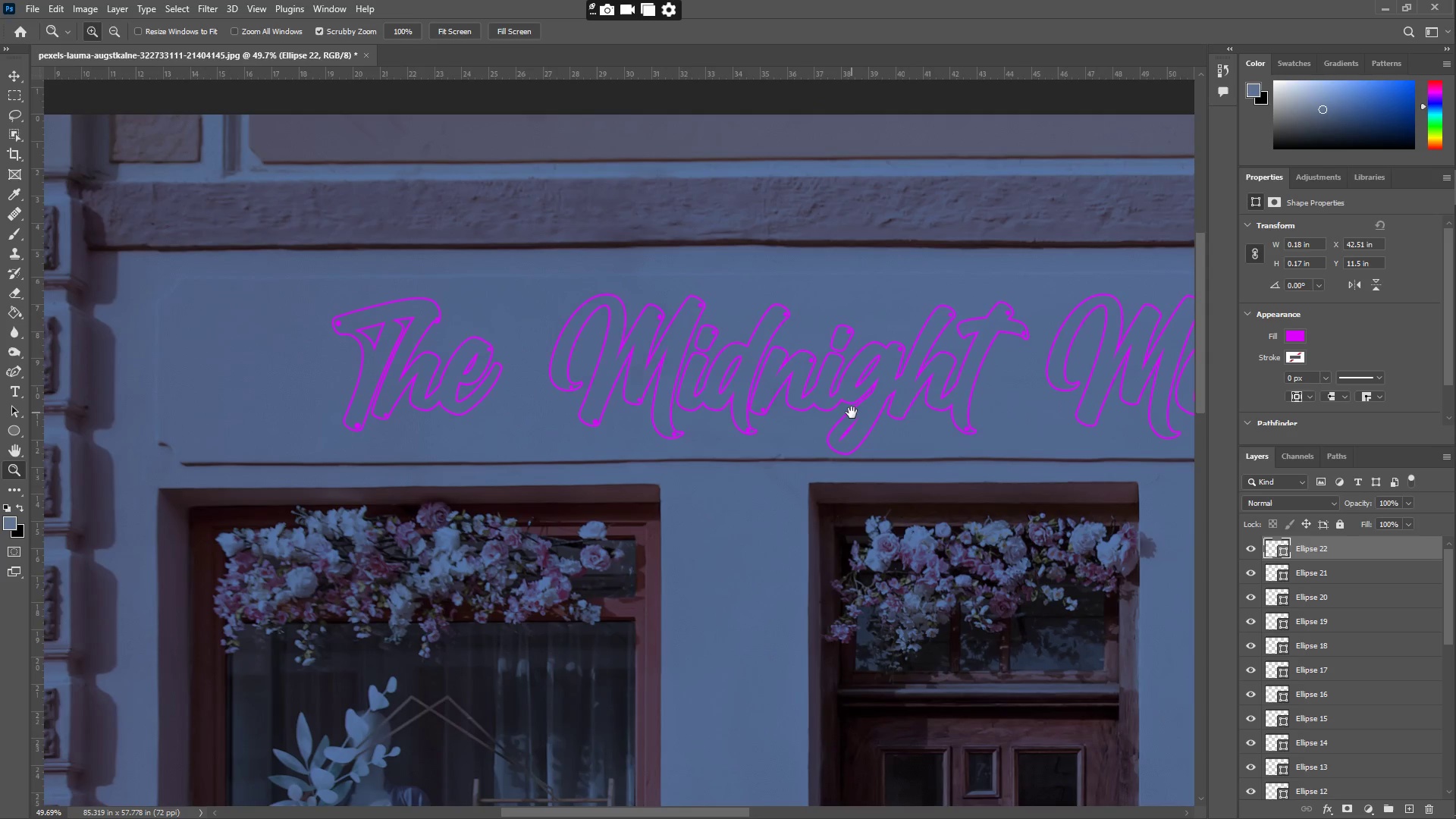 
left_click_drag(start_coordinate=[419, 397], to_coordinate=[739, 388])
 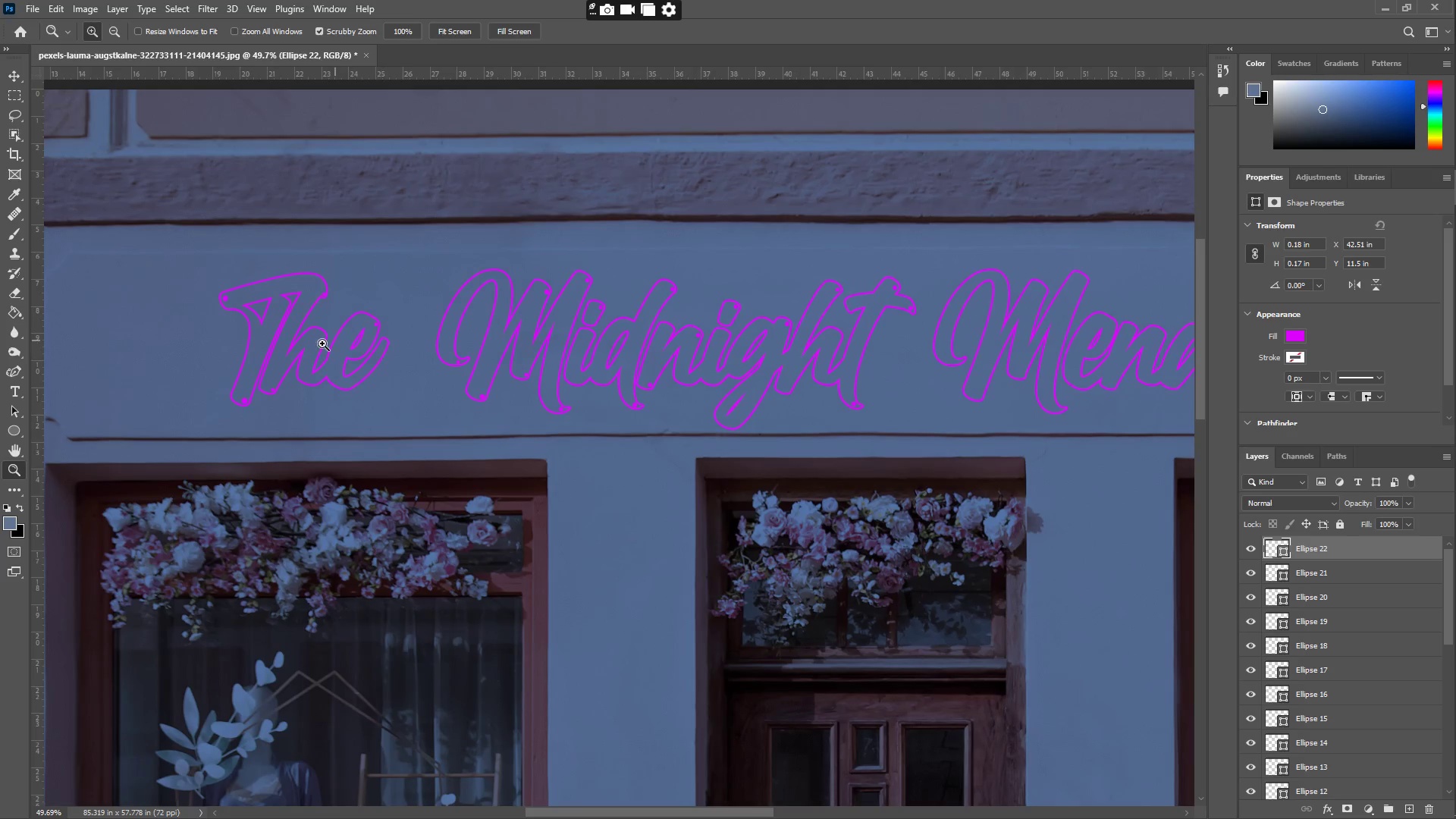 
hold_key(key=Space, duration=1.5)
 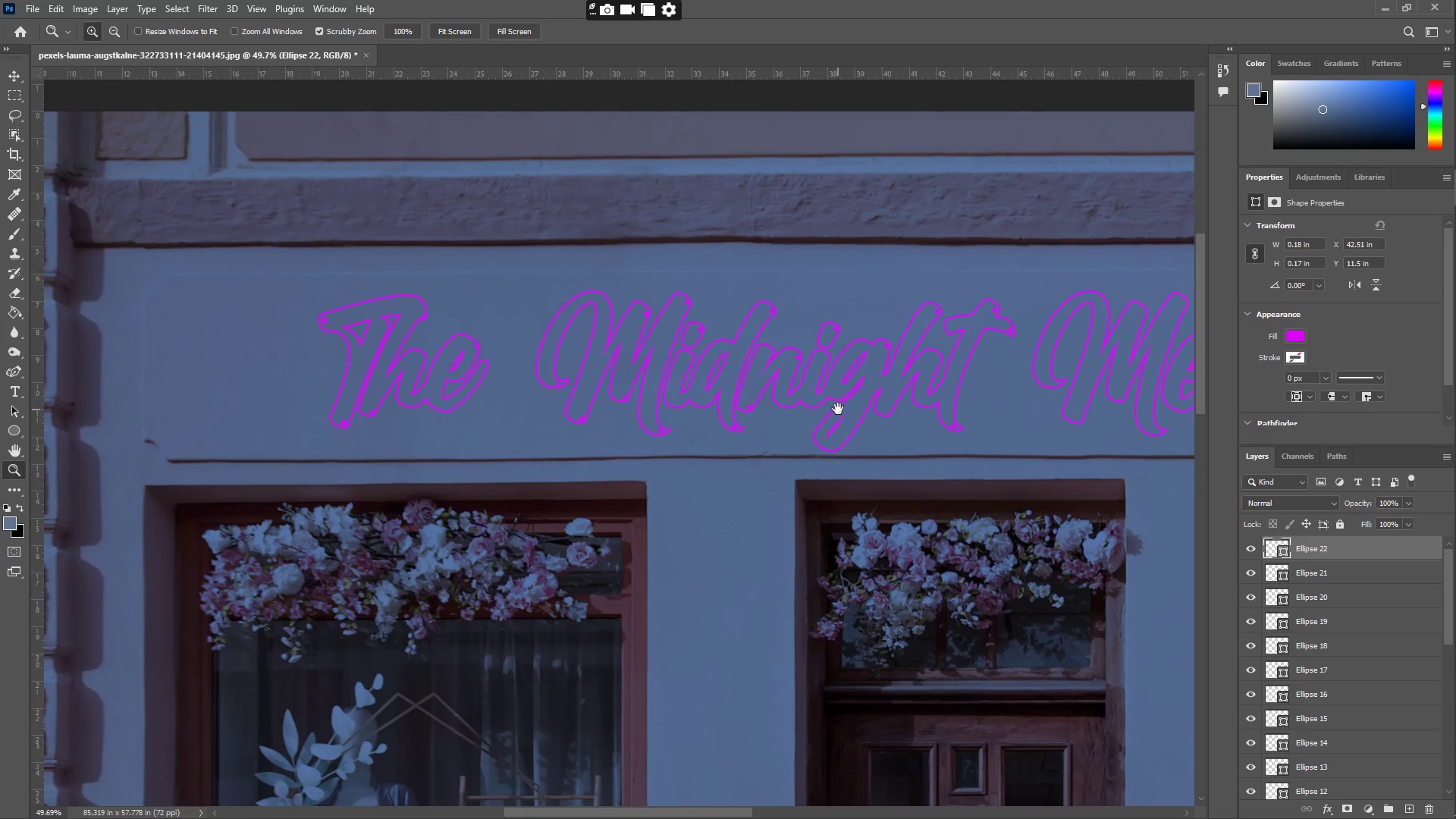 
hold_key(key=Space, duration=1.41)
 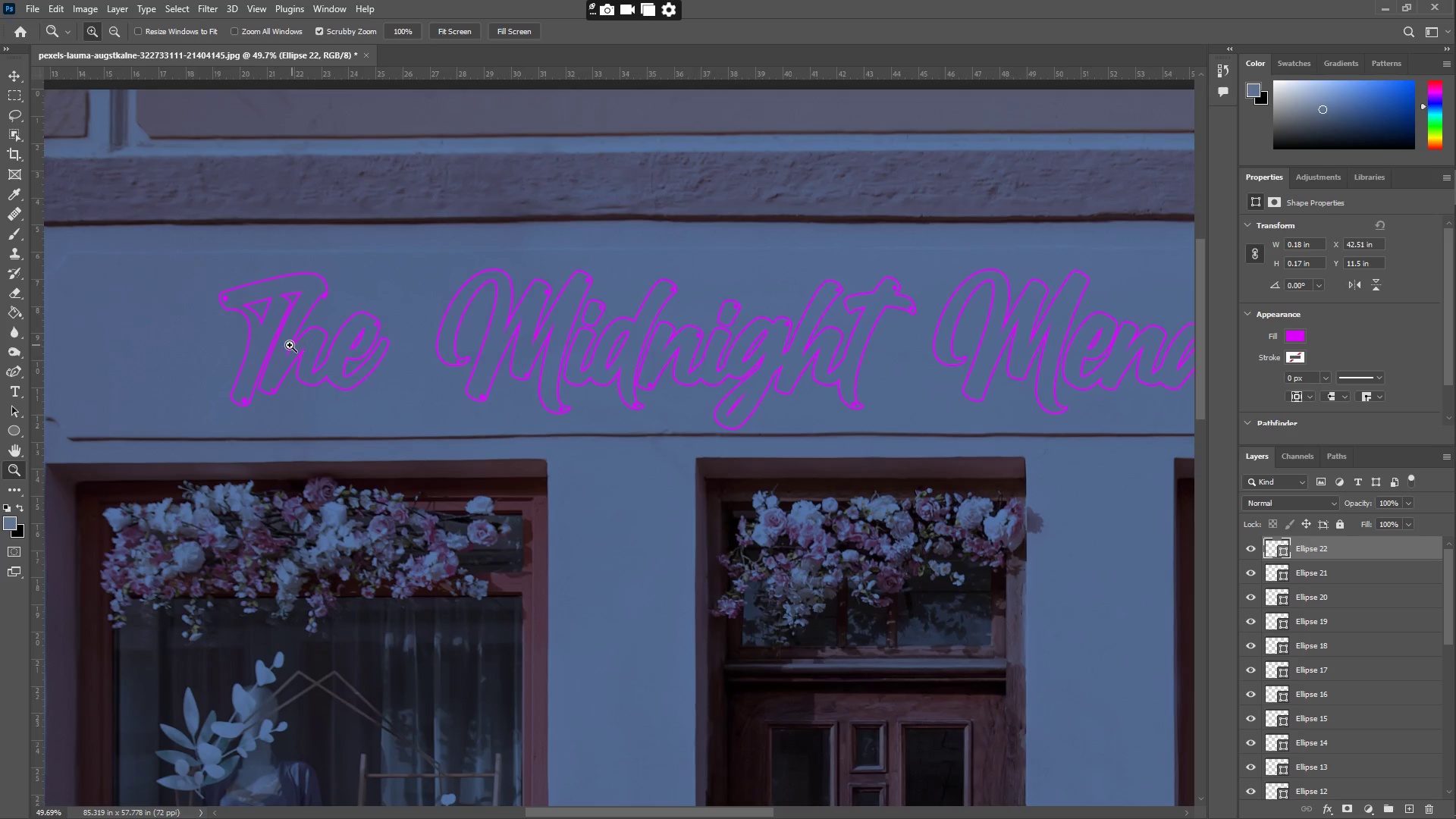 
hold_key(key=Space, duration=3.67)
 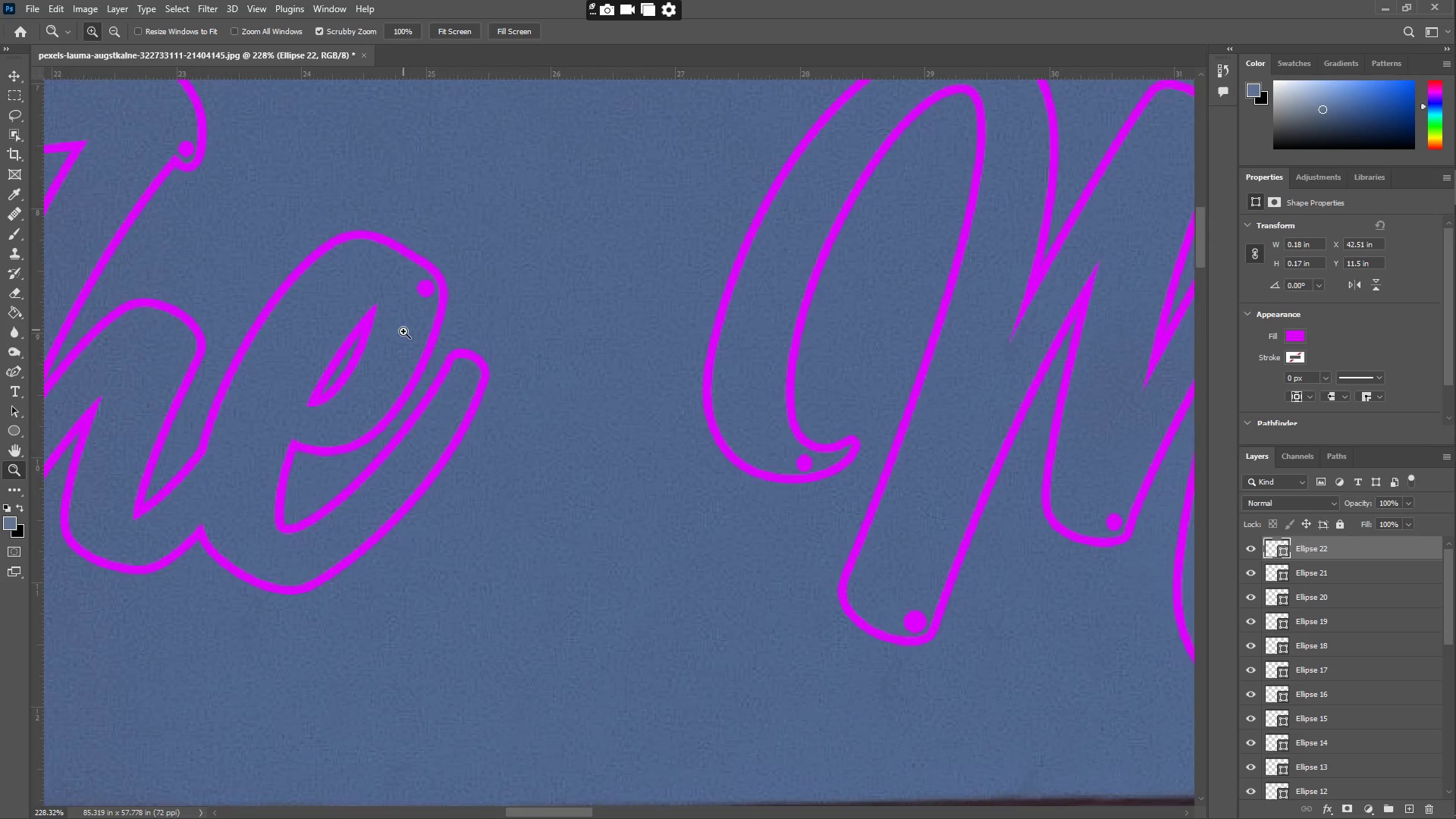 
key(Z)
 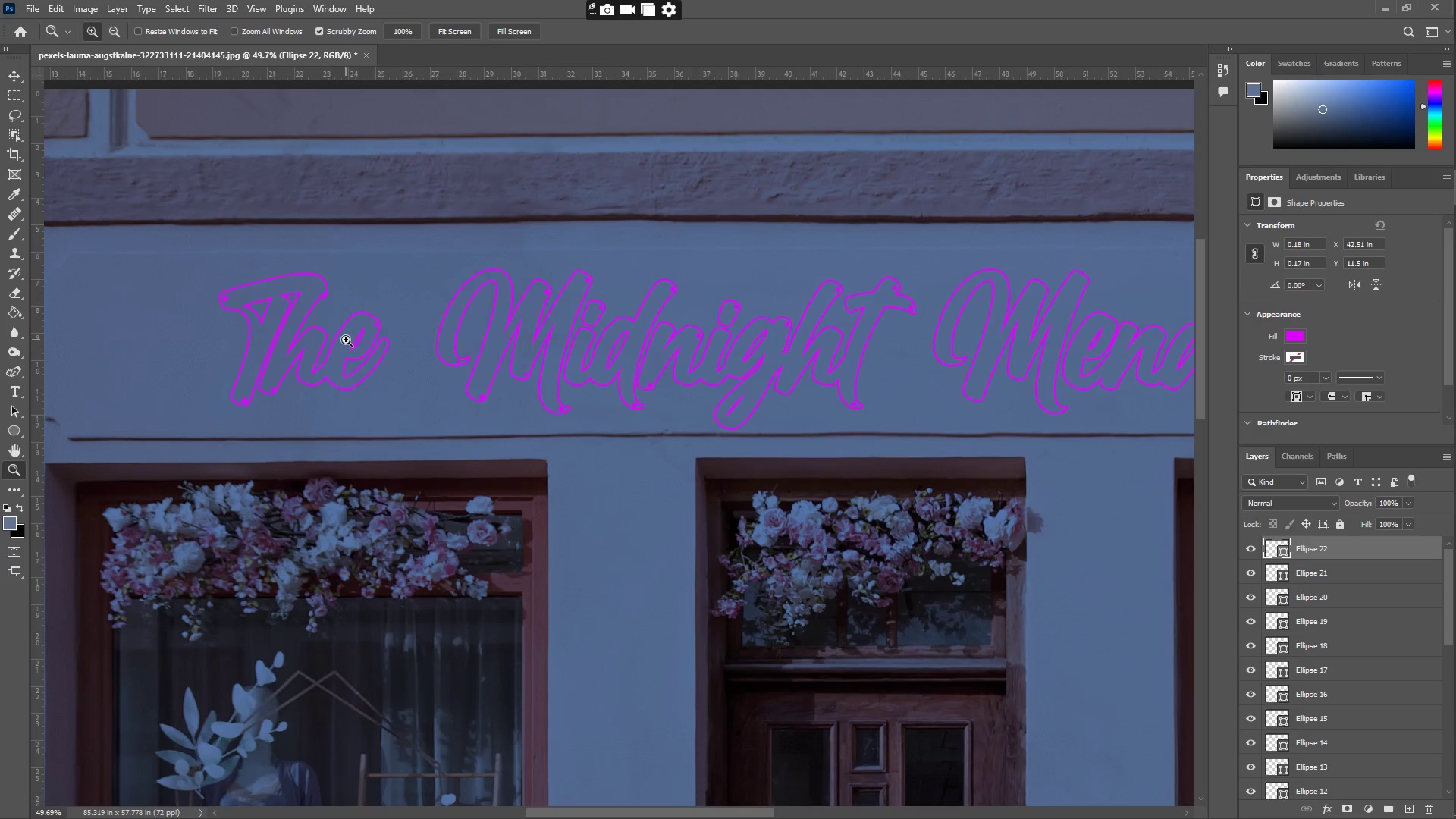 
left_click_drag(start_coordinate=[345, 355], to_coordinate=[438, 334])
 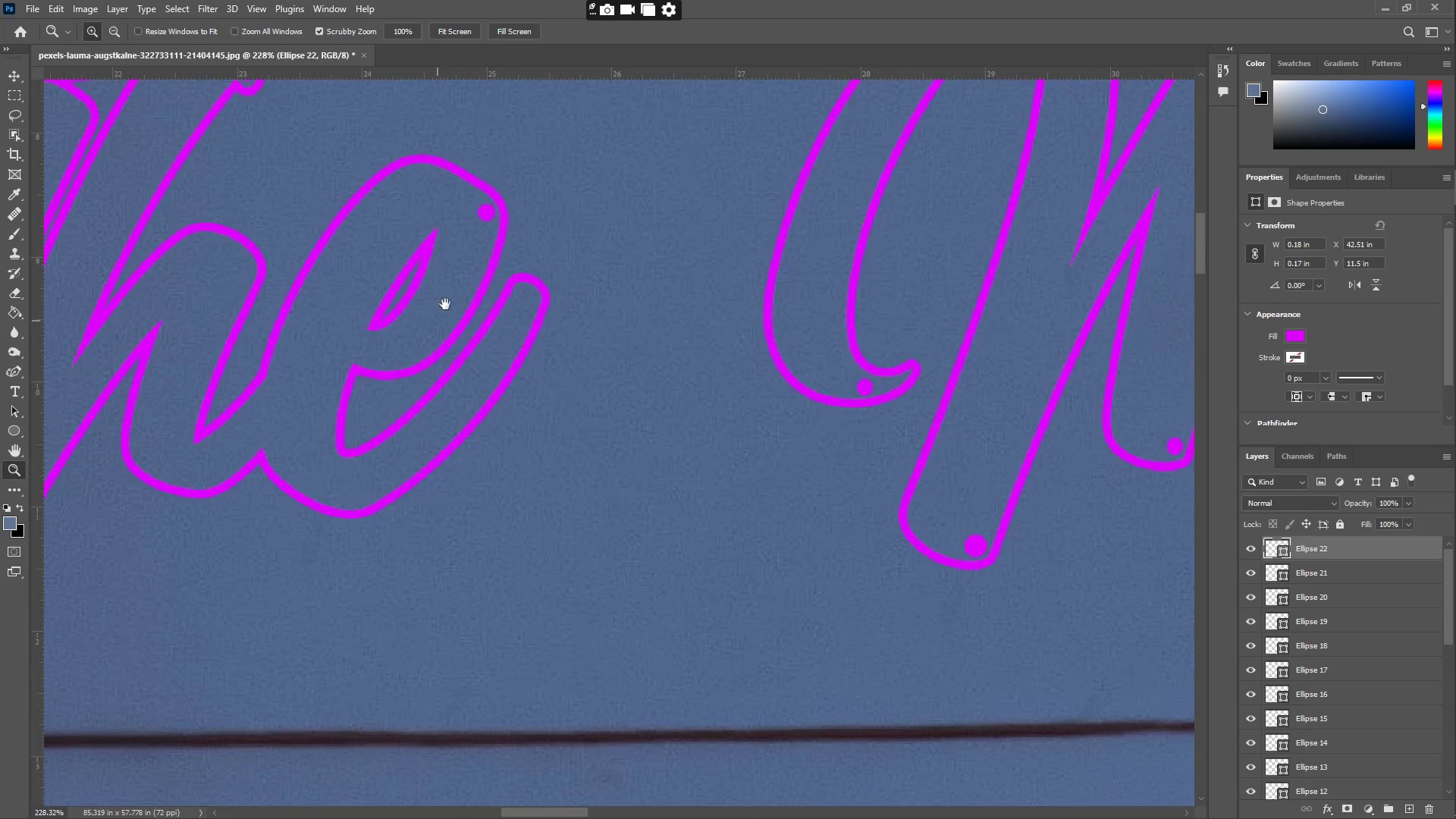 
hold_key(key=Space, duration=0.45)
 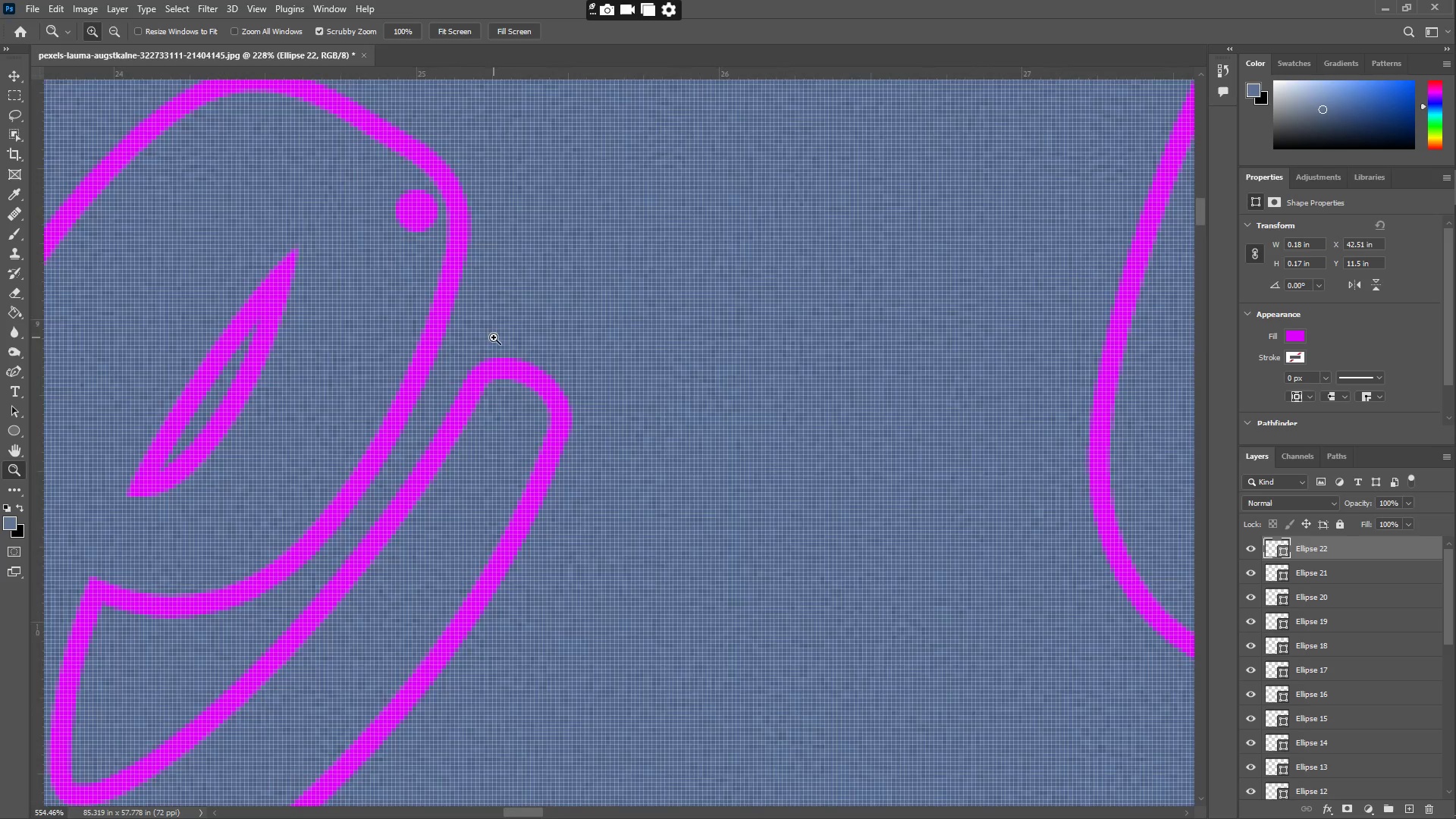 
left_click_drag(start_coordinate=[466, 251], to_coordinate=[405, 327])
 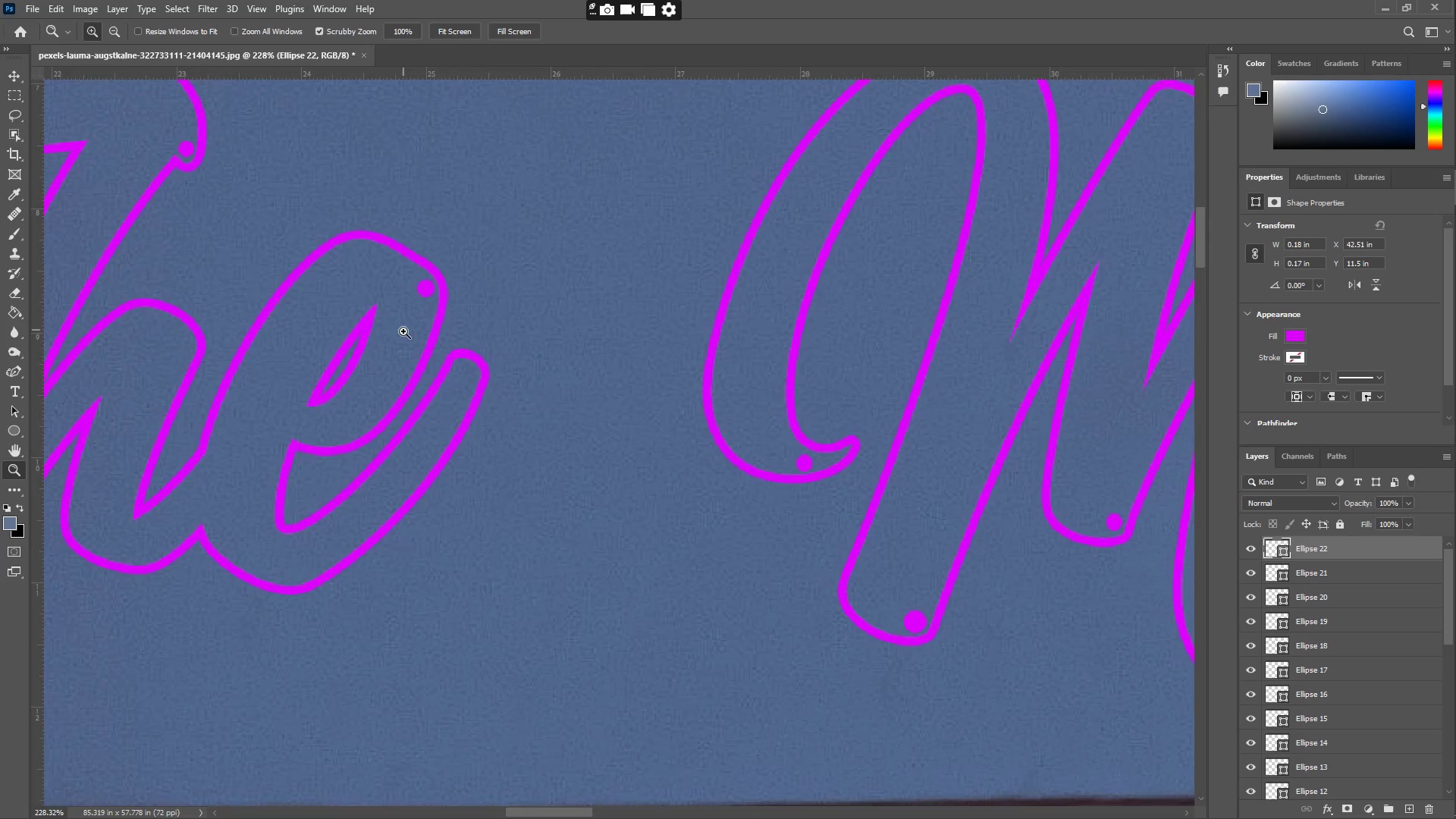 
key(Z)
 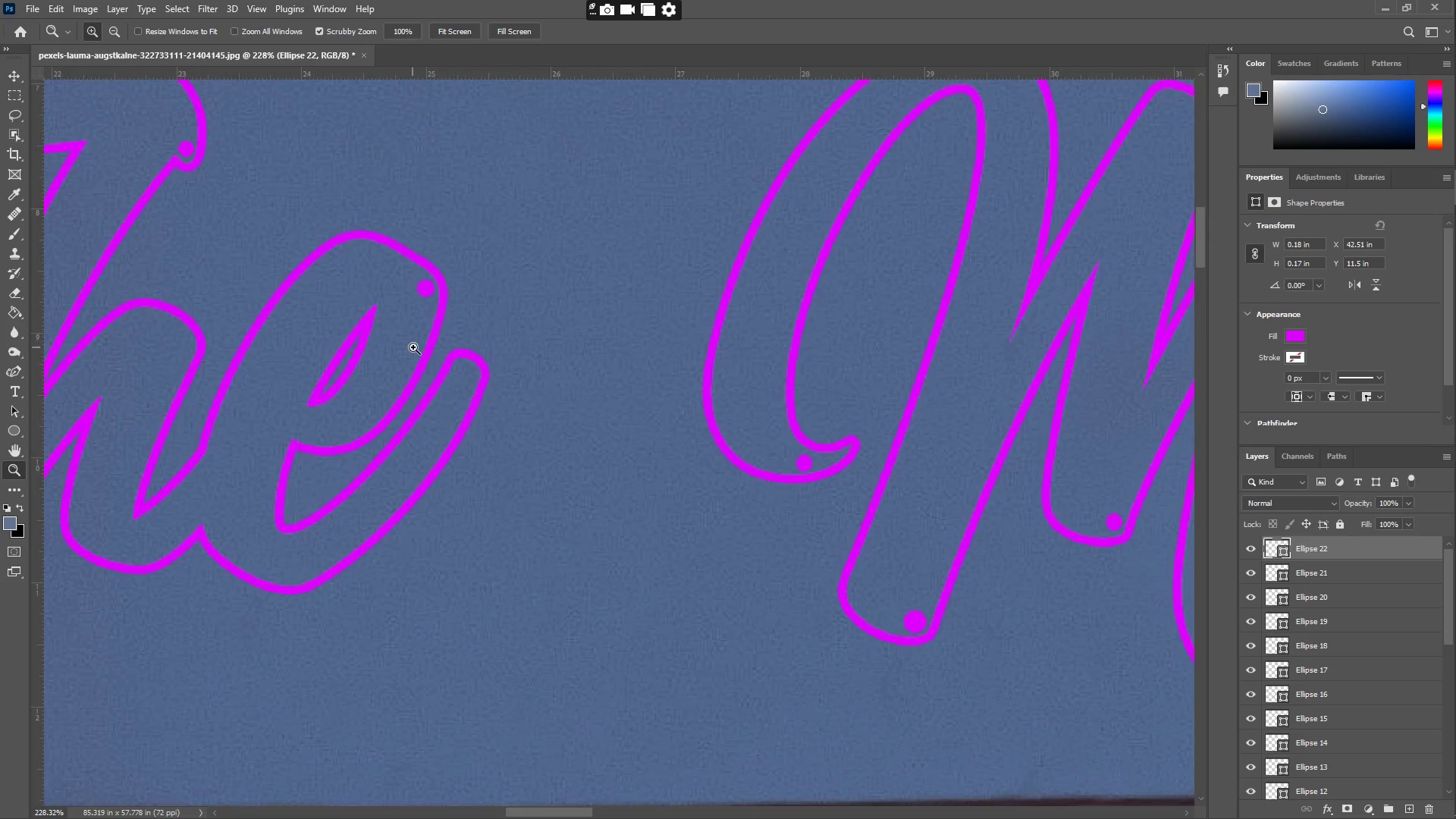 
left_click_drag(start_coordinate=[433, 343], to_coordinate=[494, 339])
 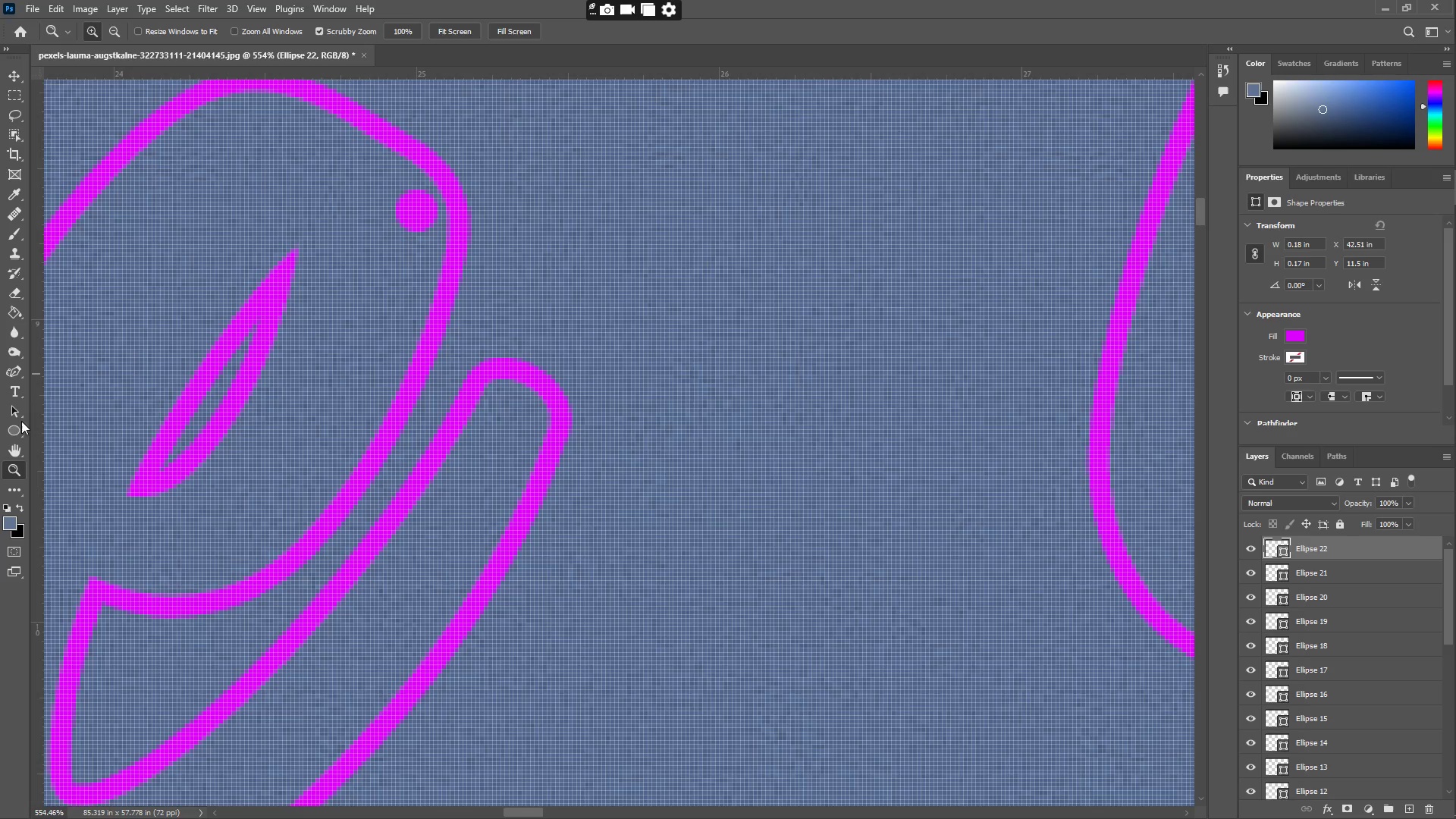 
left_click([14, 427])
 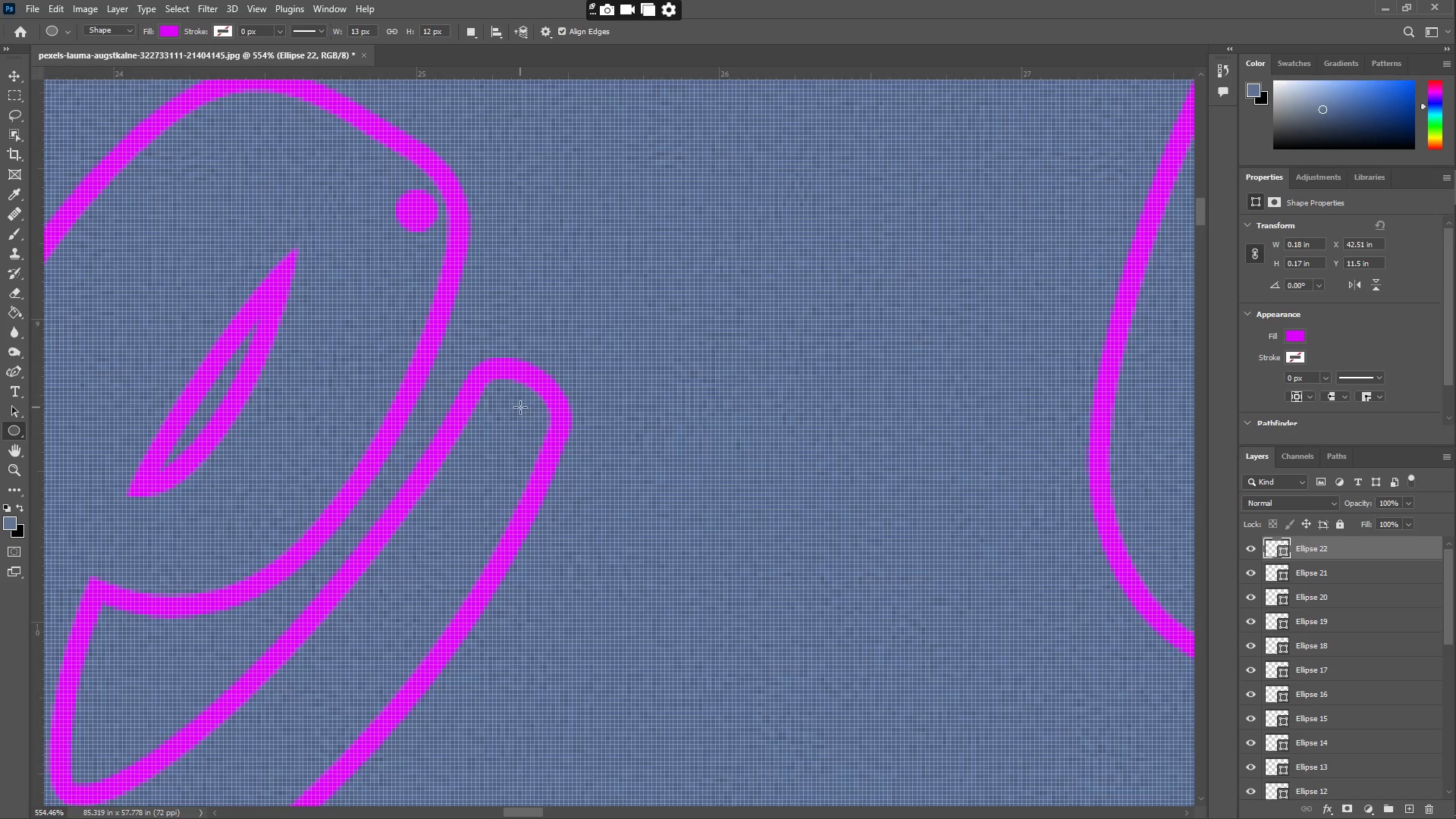 
left_click_drag(start_coordinate=[519, 403], to_coordinate=[544, 426])
 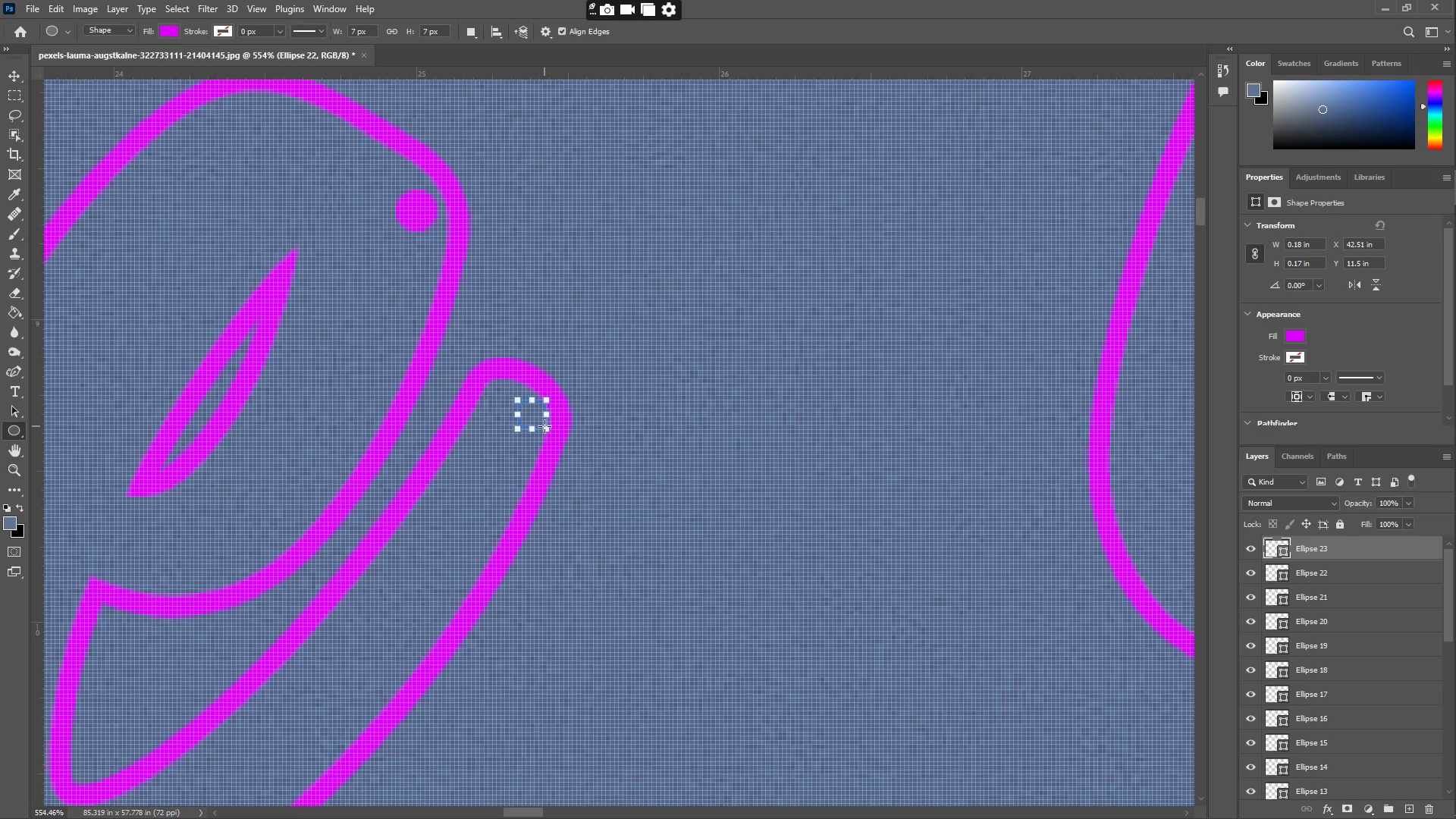 
hold_key(key=Space, duration=1.19)
 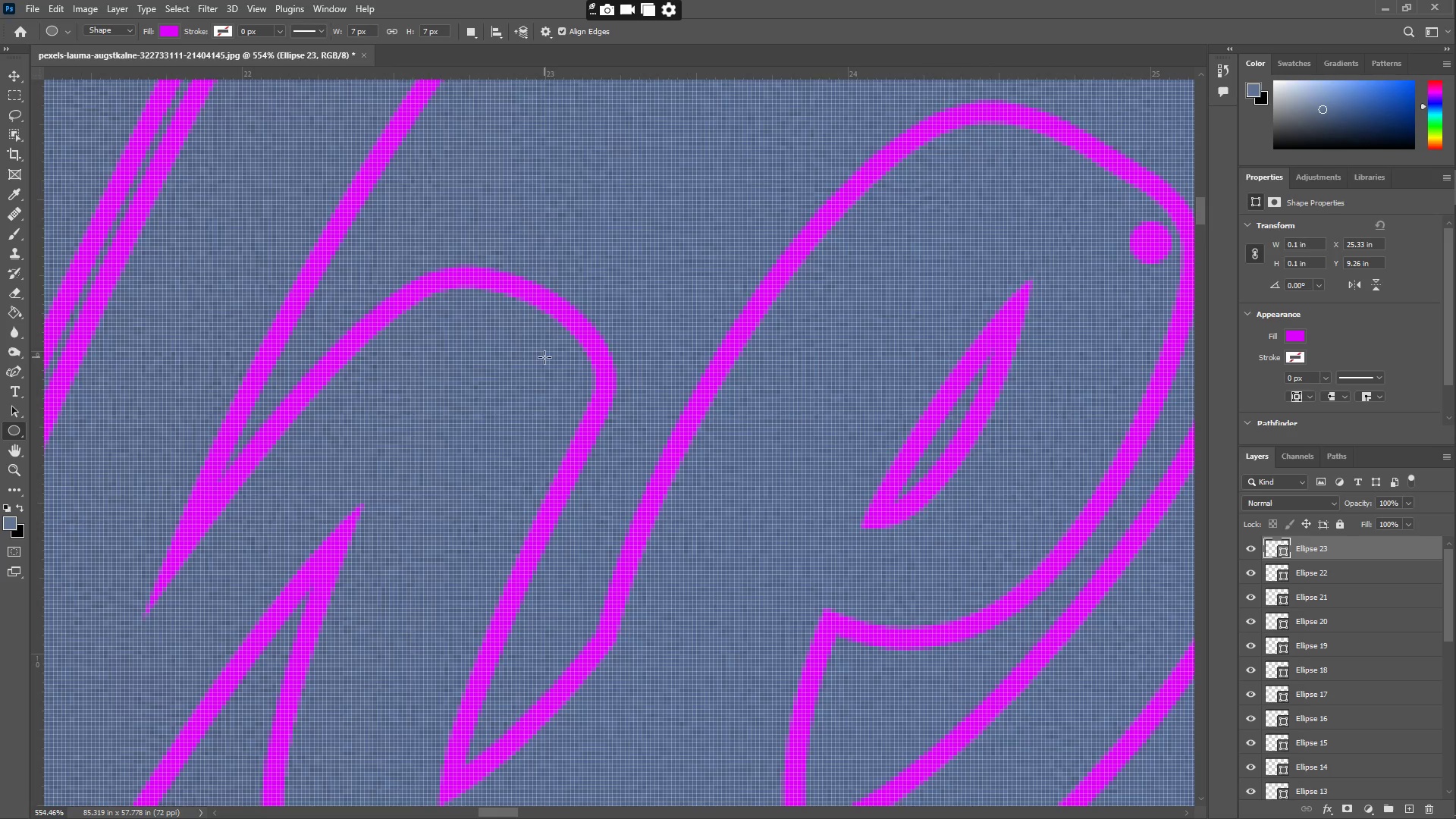 
left_click_drag(start_coordinate=[315, 309], to_coordinate=[763, 484])
 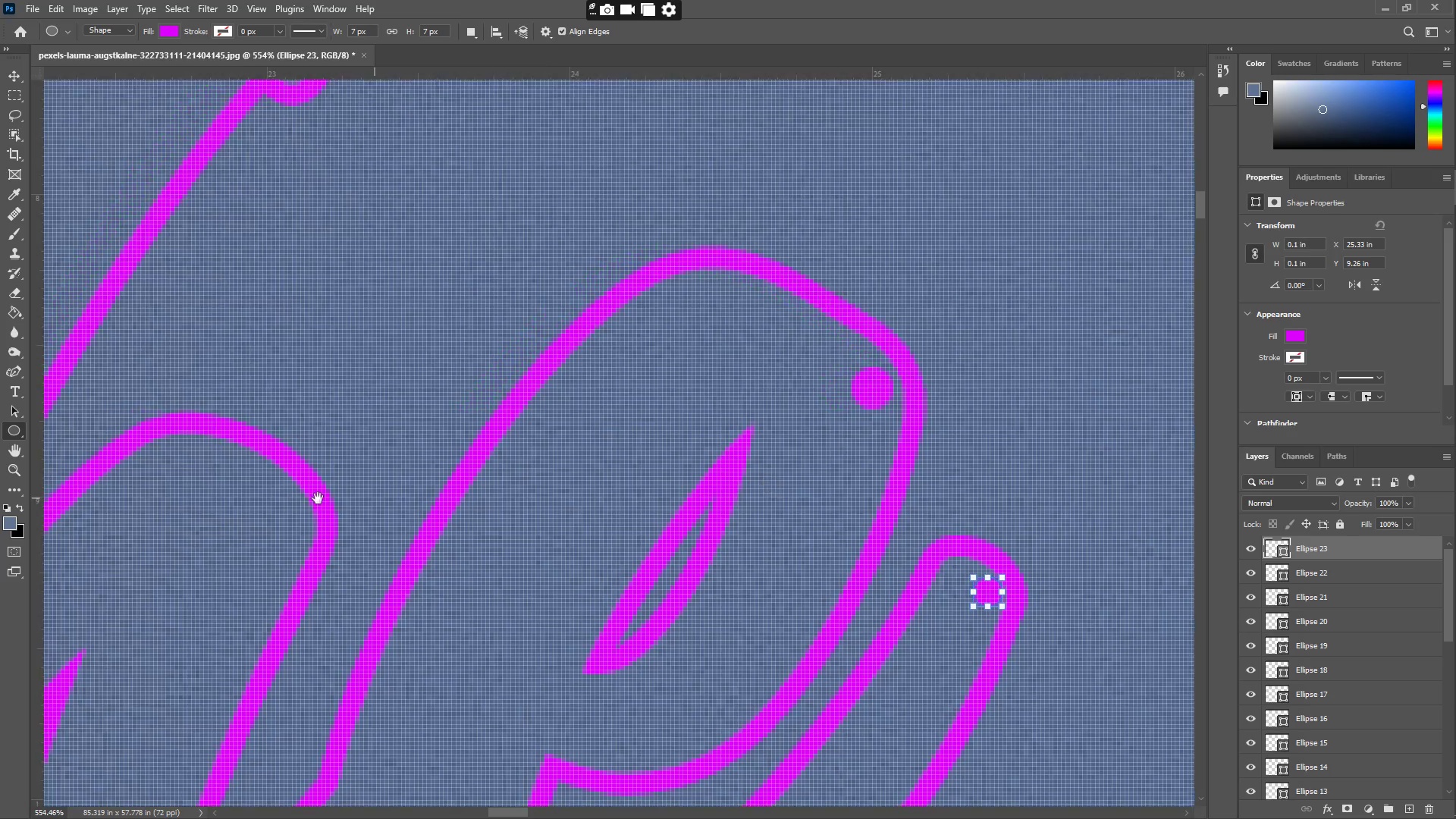 
left_click_drag(start_coordinate=[284, 497], to_coordinate=[563, 352])
 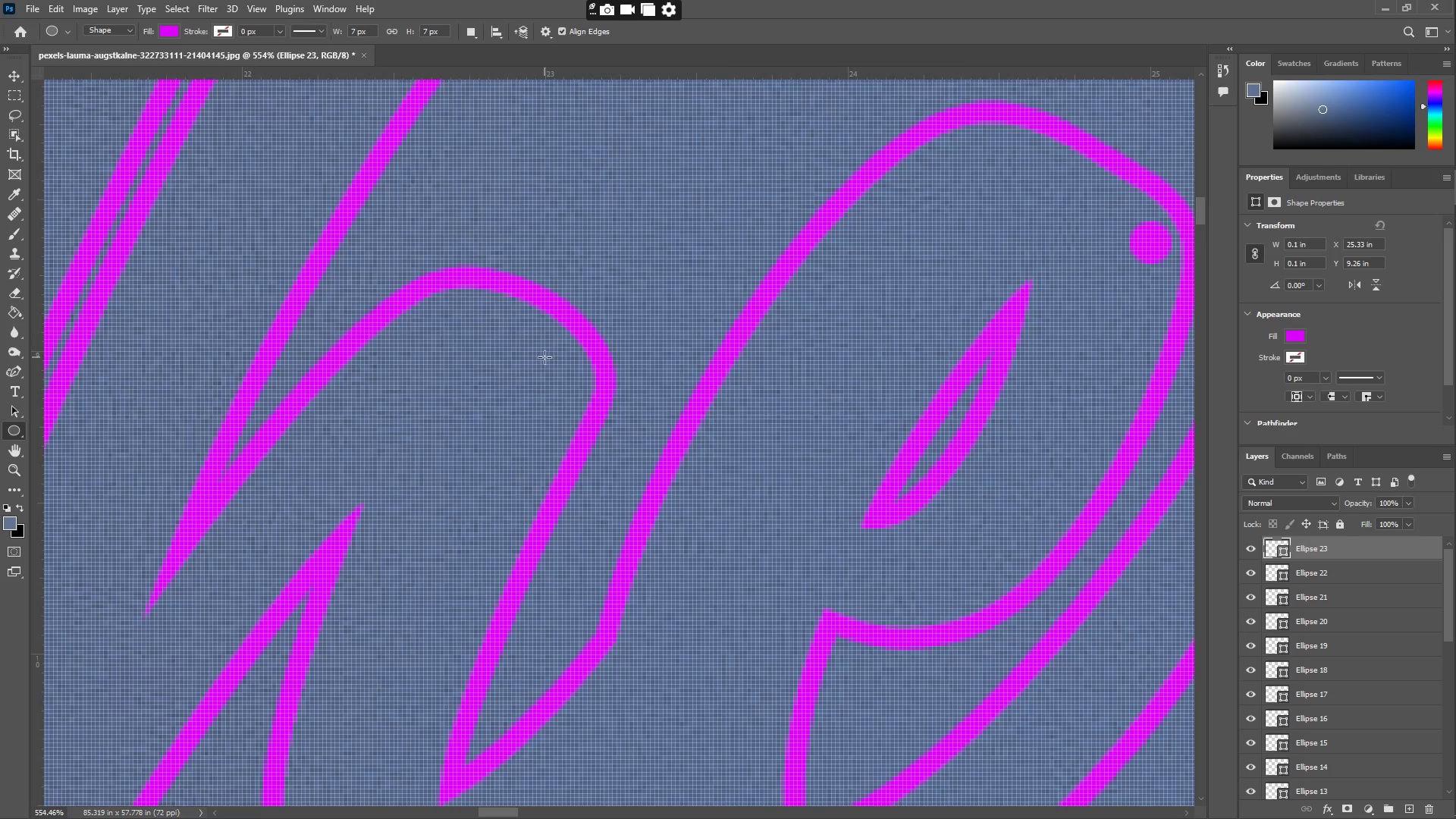 
left_click_drag(start_coordinate=[543, 354], to_coordinate=[582, 393])
 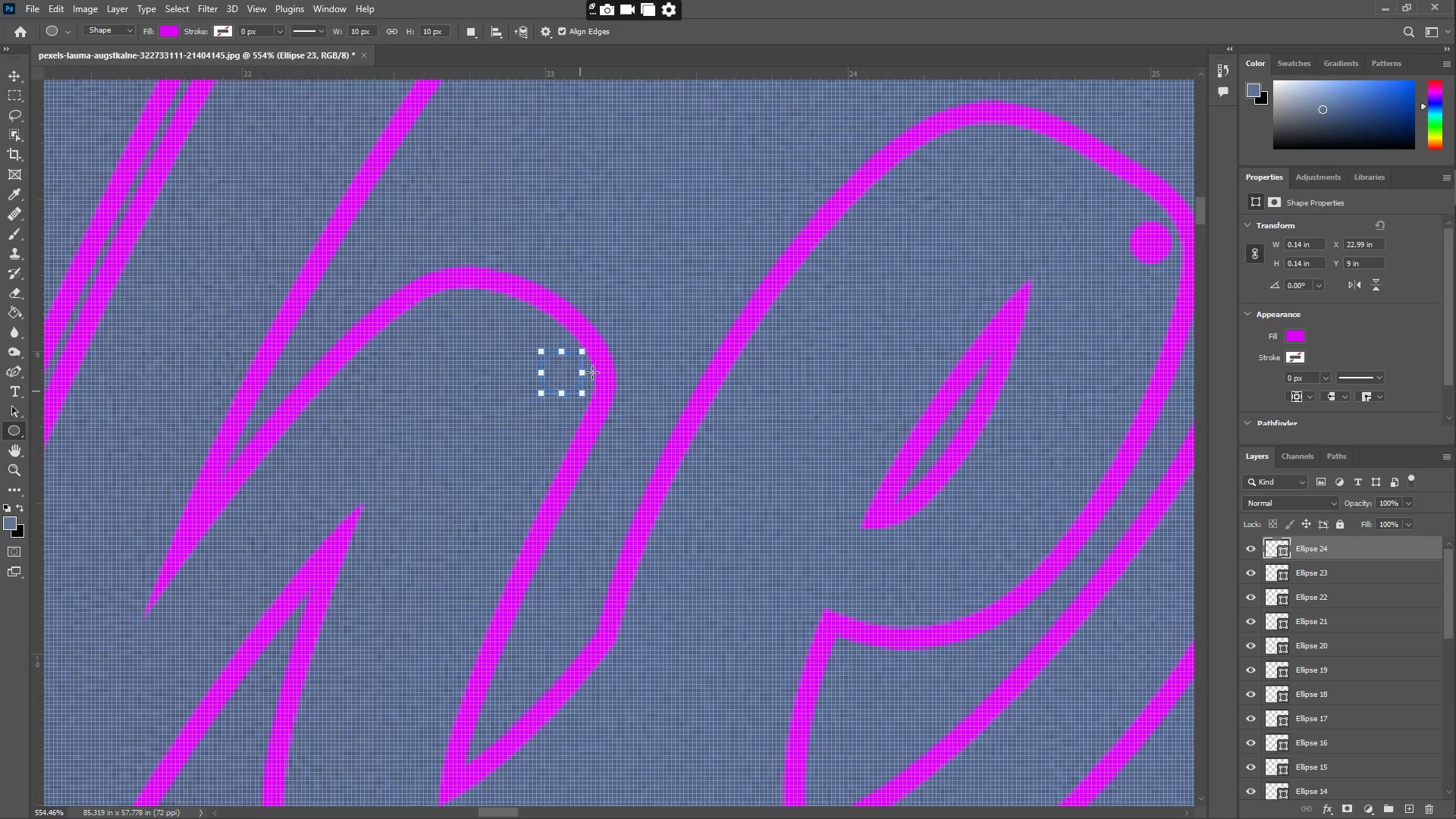 
key(Z)
 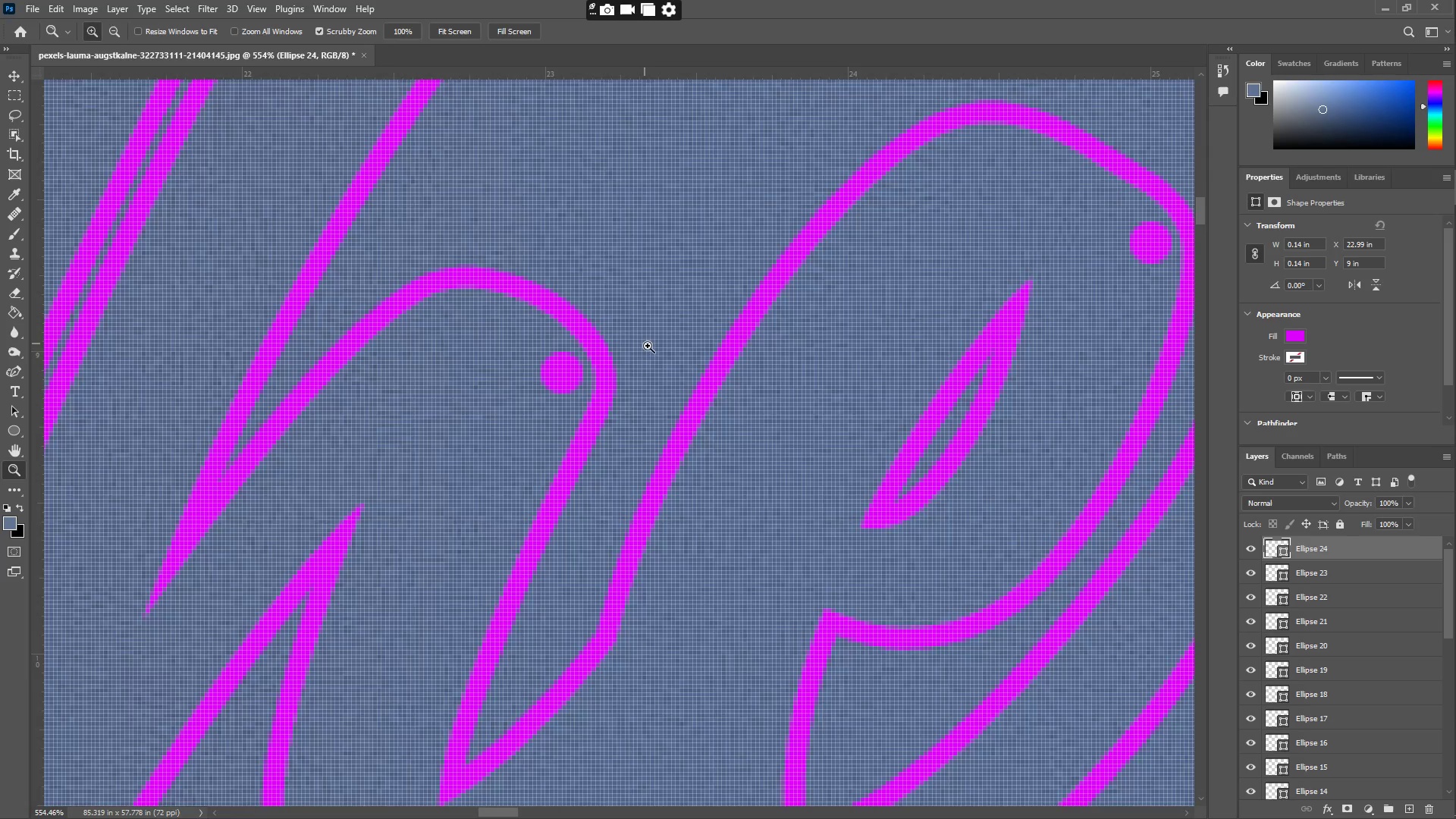 
left_click_drag(start_coordinate=[660, 359], to_coordinate=[580, 368])
 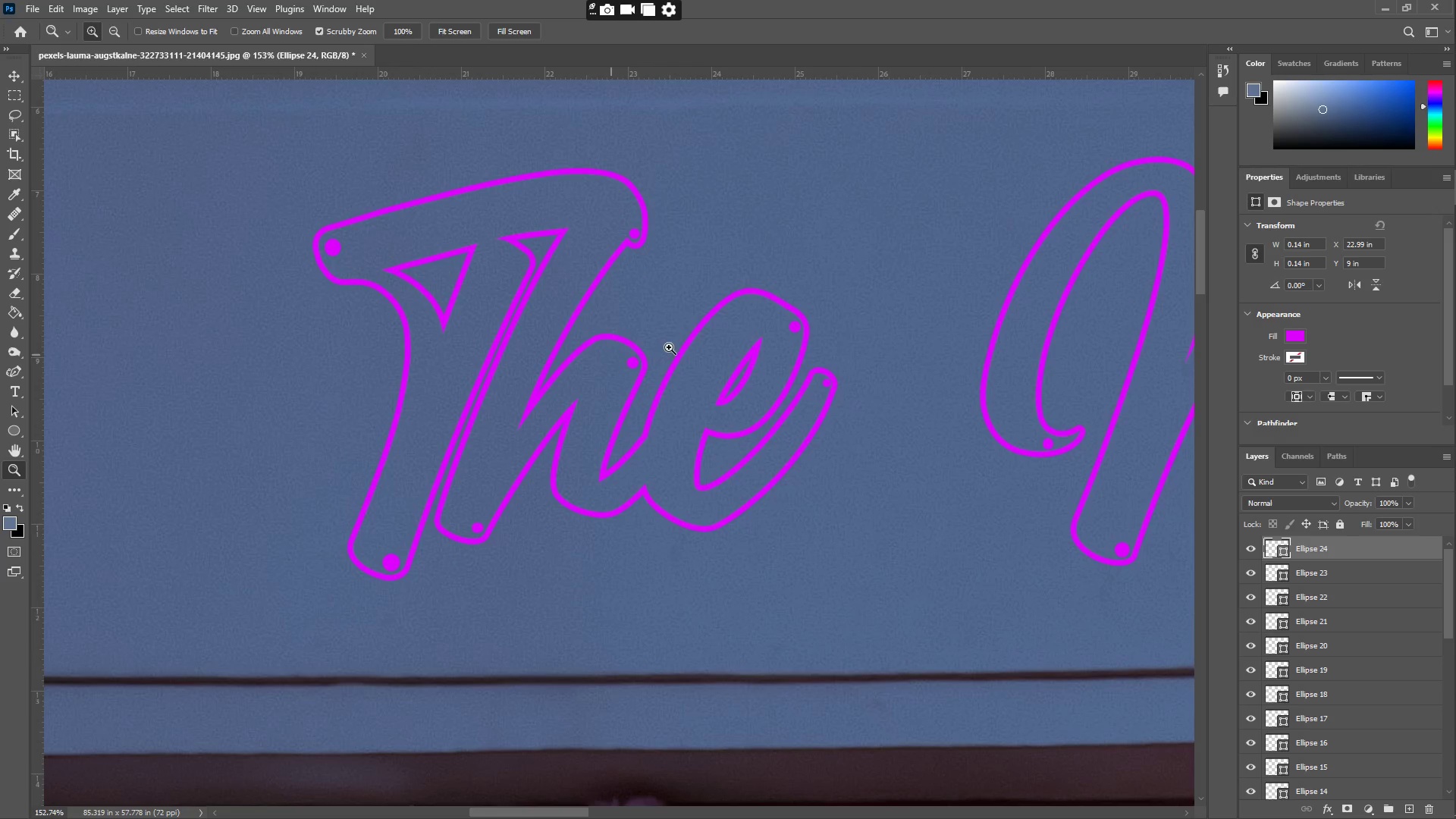 
hold_key(key=Space, duration=1.5)
 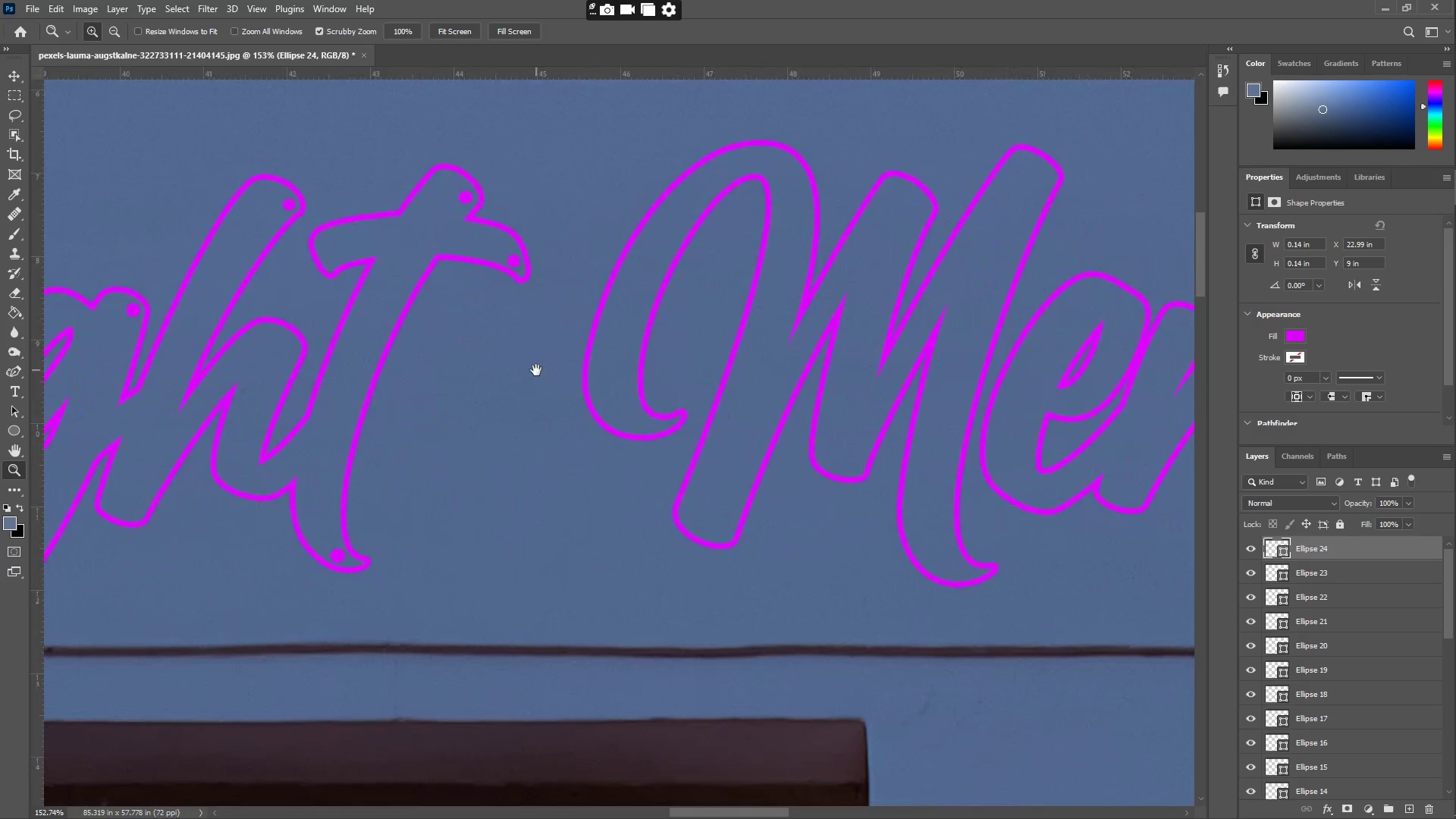 
left_click_drag(start_coordinate=[905, 344], to_coordinate=[428, 350])
 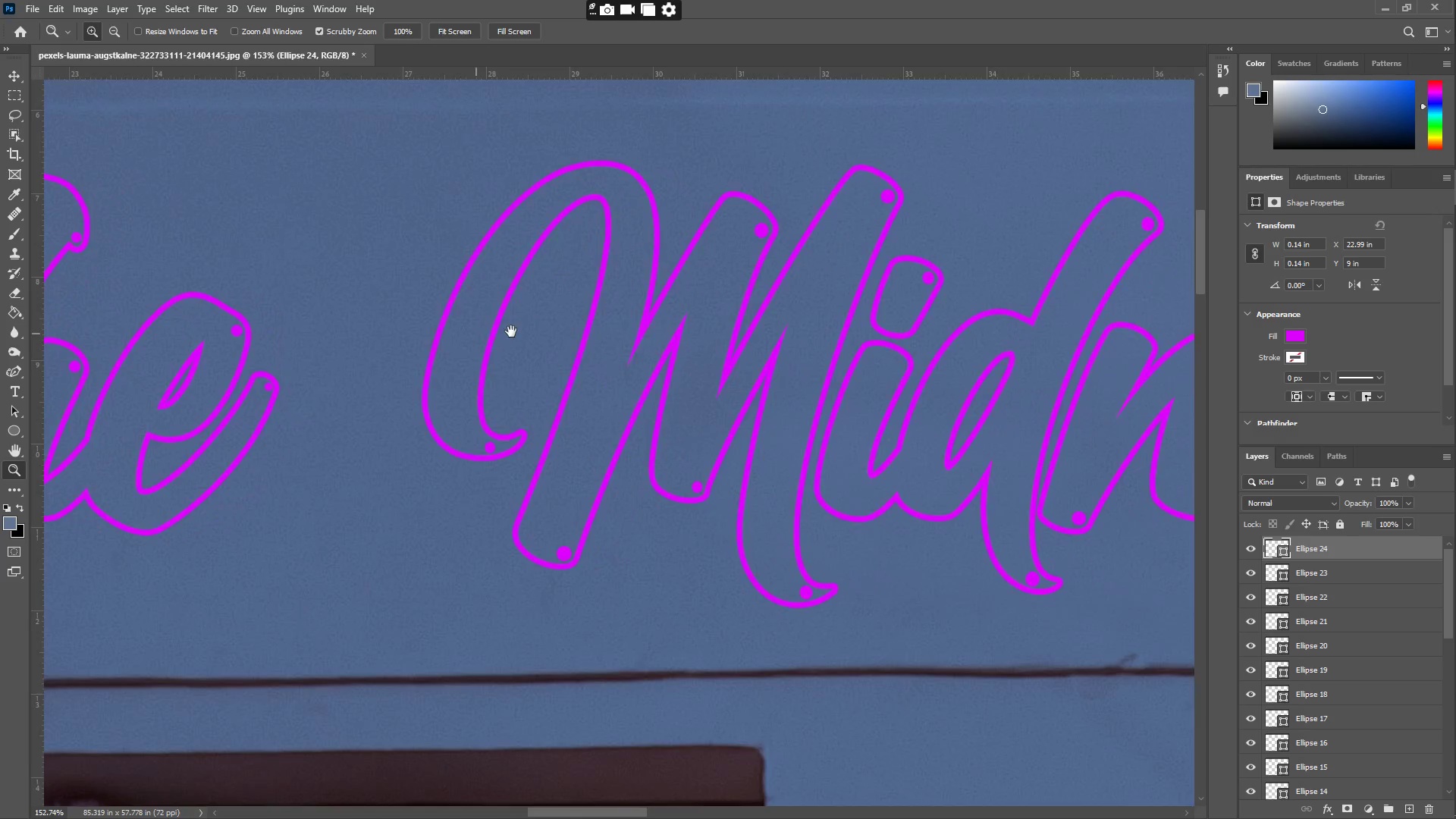 
left_click_drag(start_coordinate=[738, 354], to_coordinate=[337, 399])
 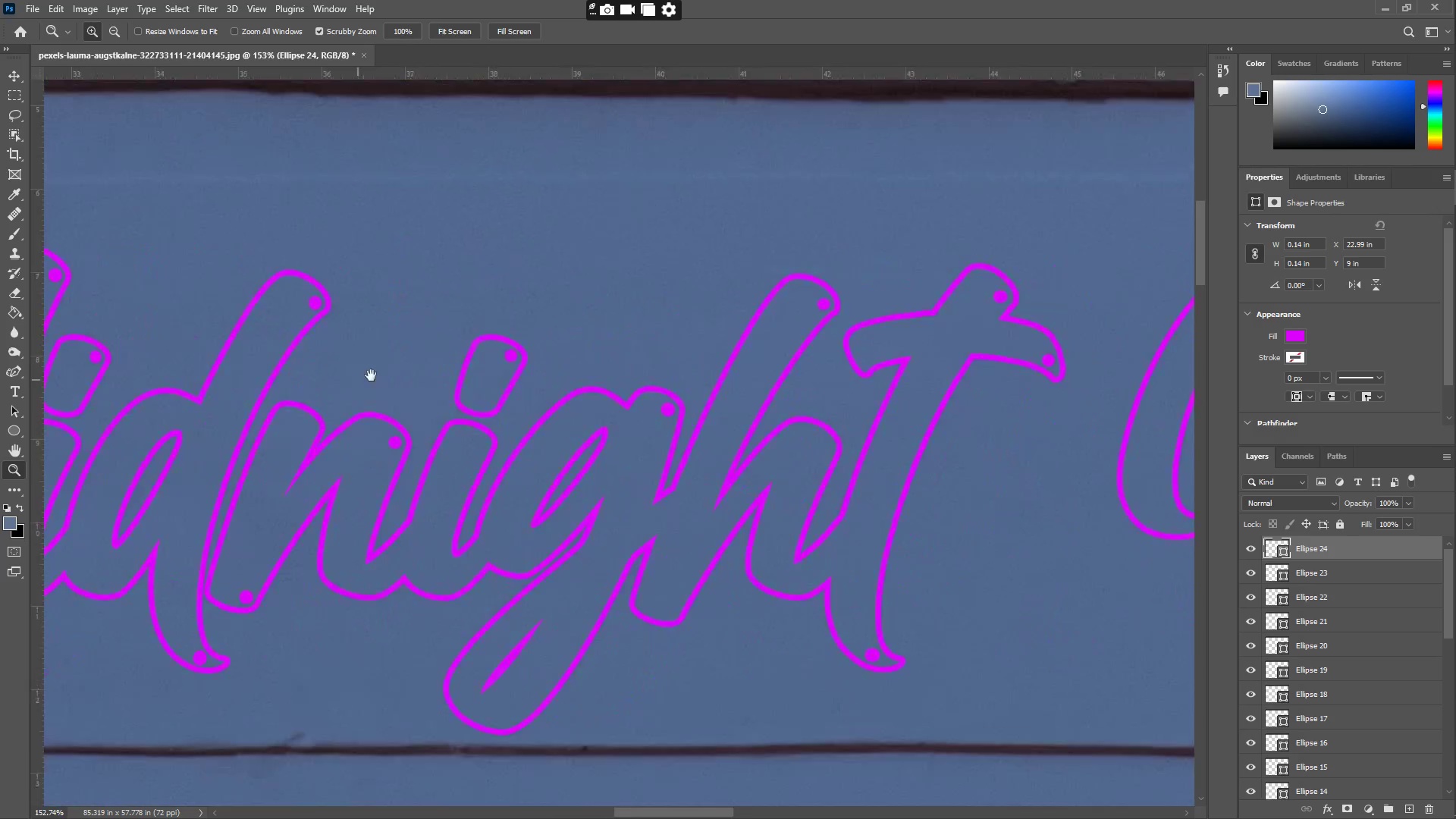 
left_click_drag(start_coordinate=[558, 369], to_coordinate=[485, 294])
 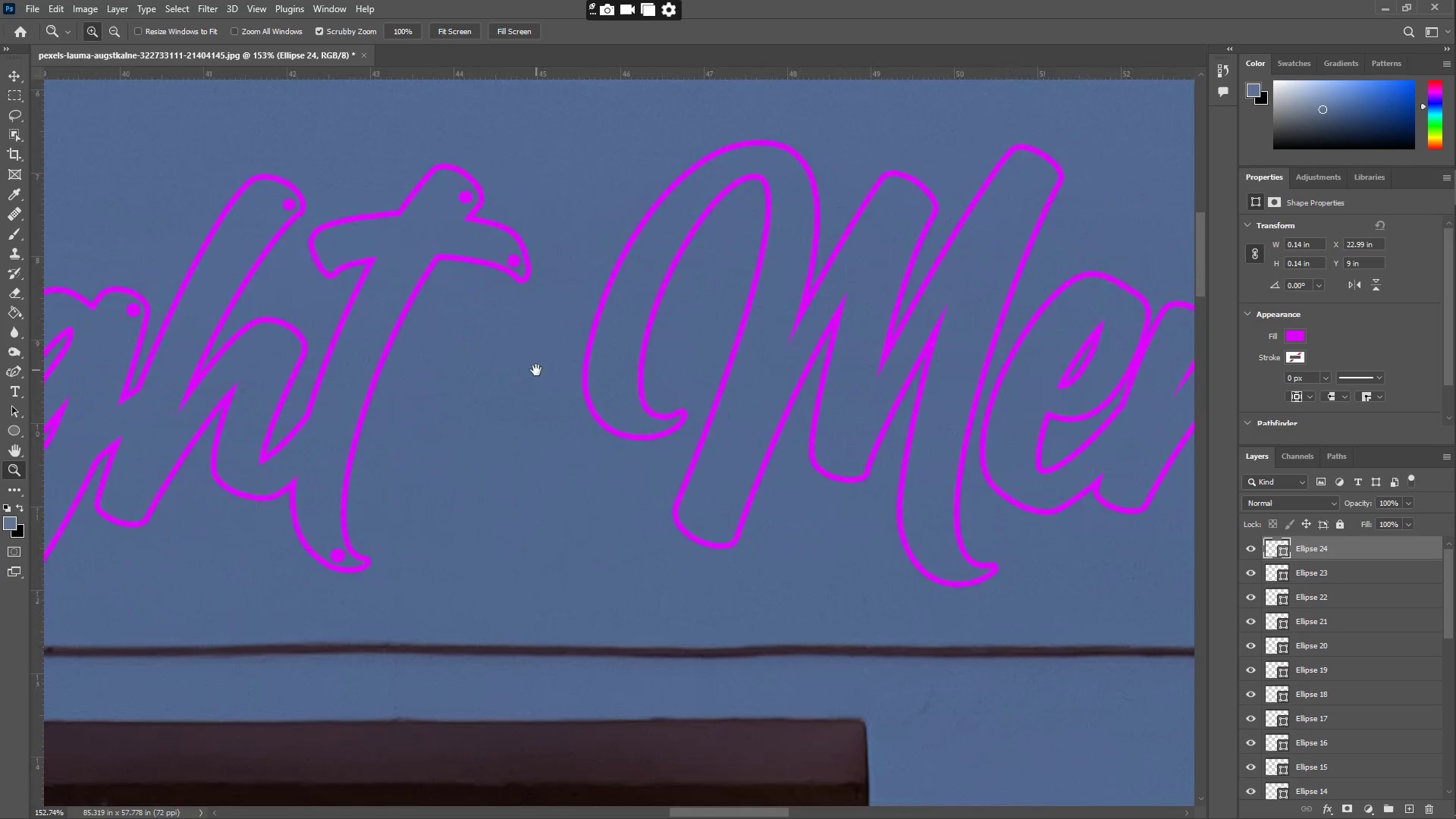 
hold_key(key=Space, duration=1.42)
 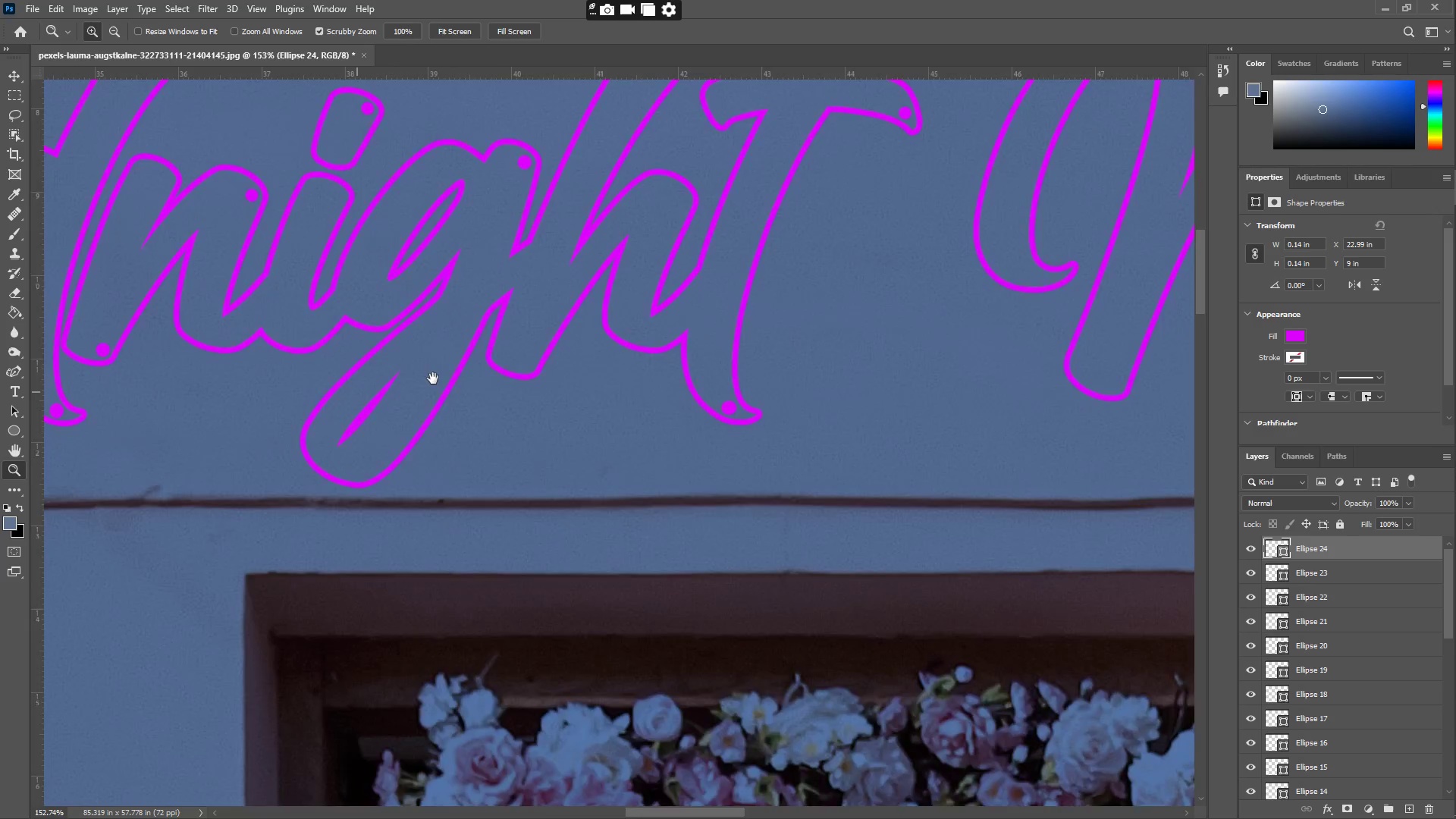 
left_click_drag(start_coordinate=[753, 386], to_coordinate=[536, 370])
 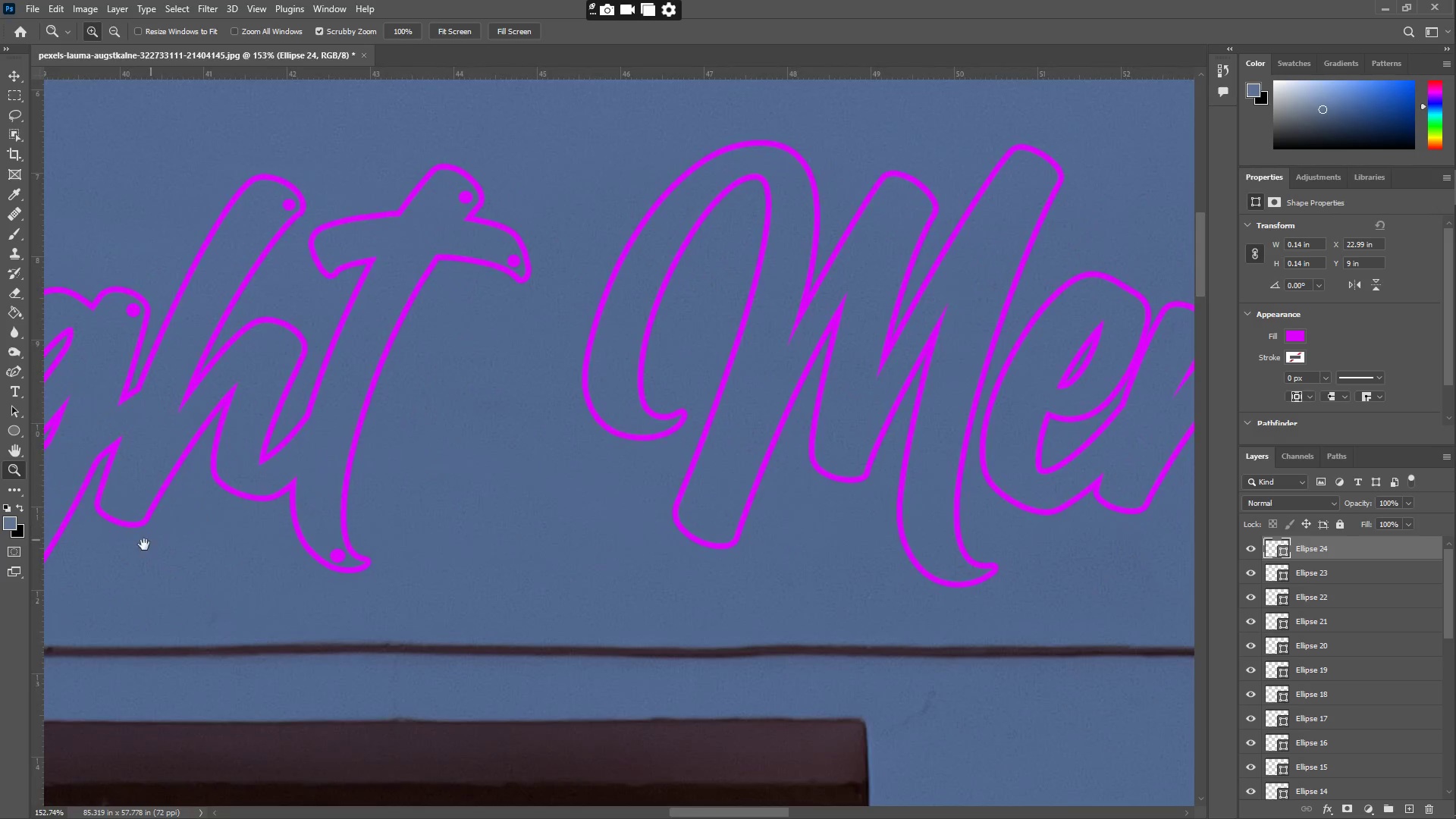 
left_click_drag(start_coordinate=[146, 546], to_coordinate=[505, 404])
 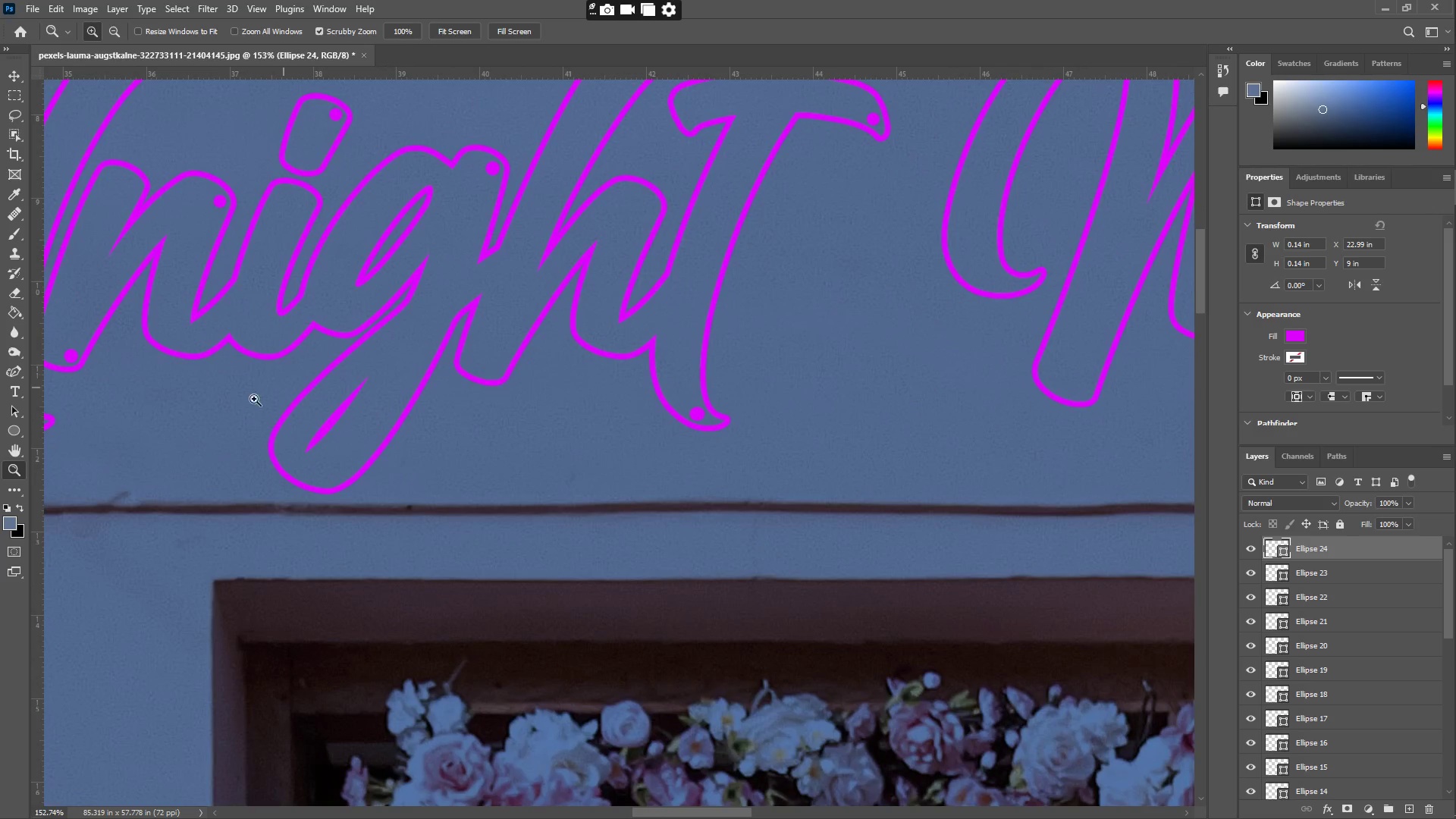 
hold_key(key=Space, duration=0.53)
 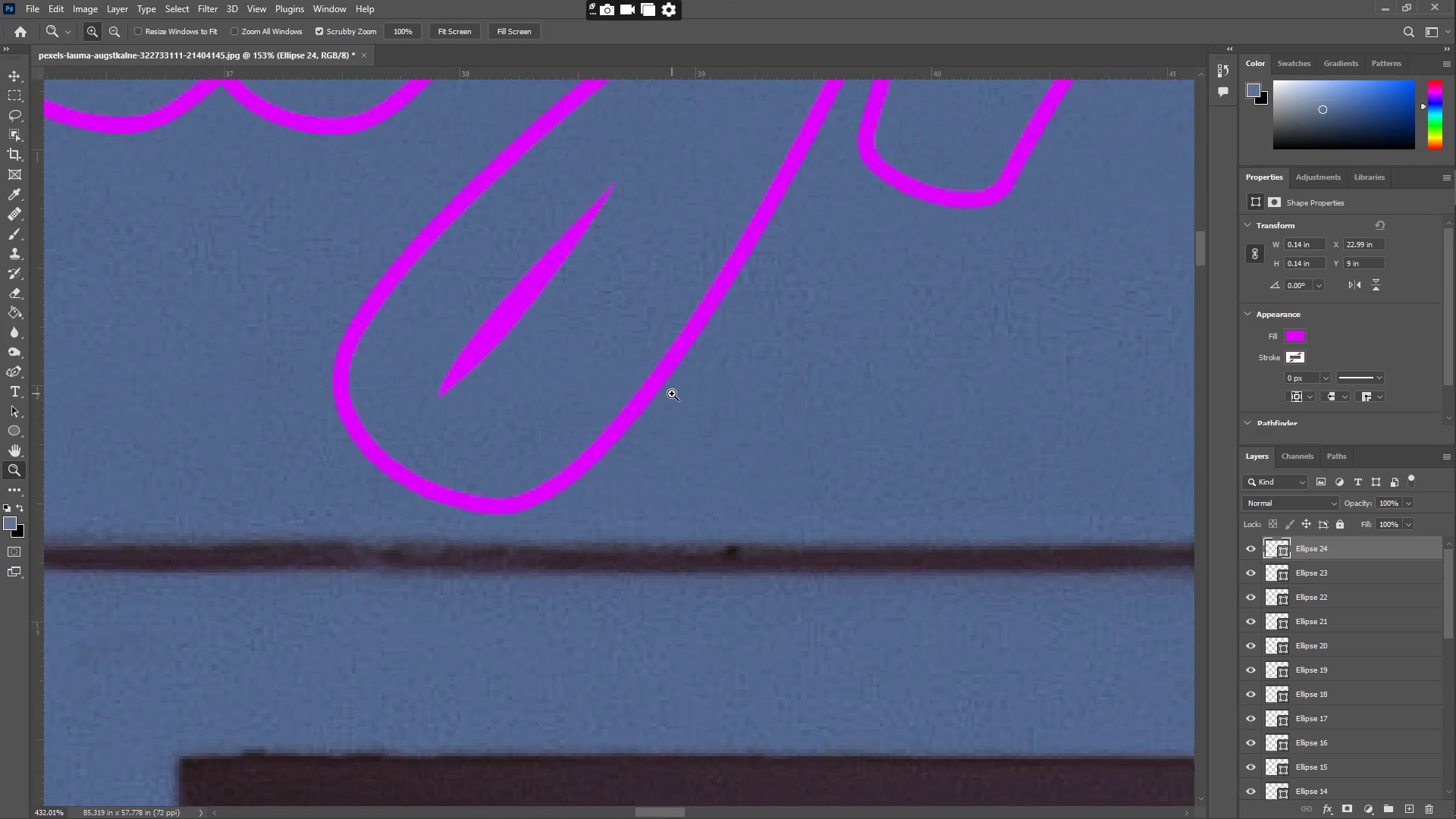 
left_click_drag(start_coordinate=[303, 405], to_coordinate=[544, 370])
 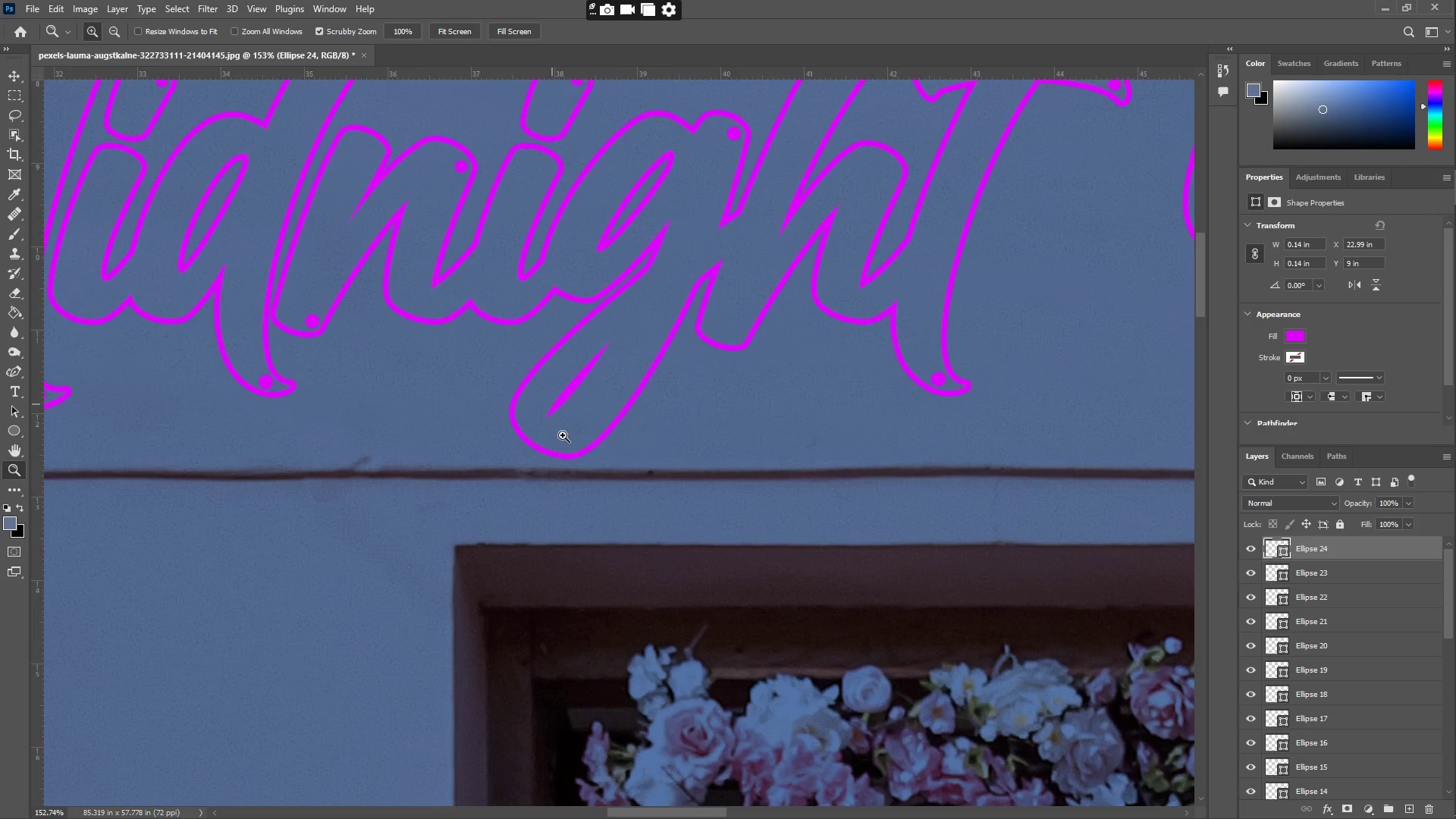 
key(Z)
 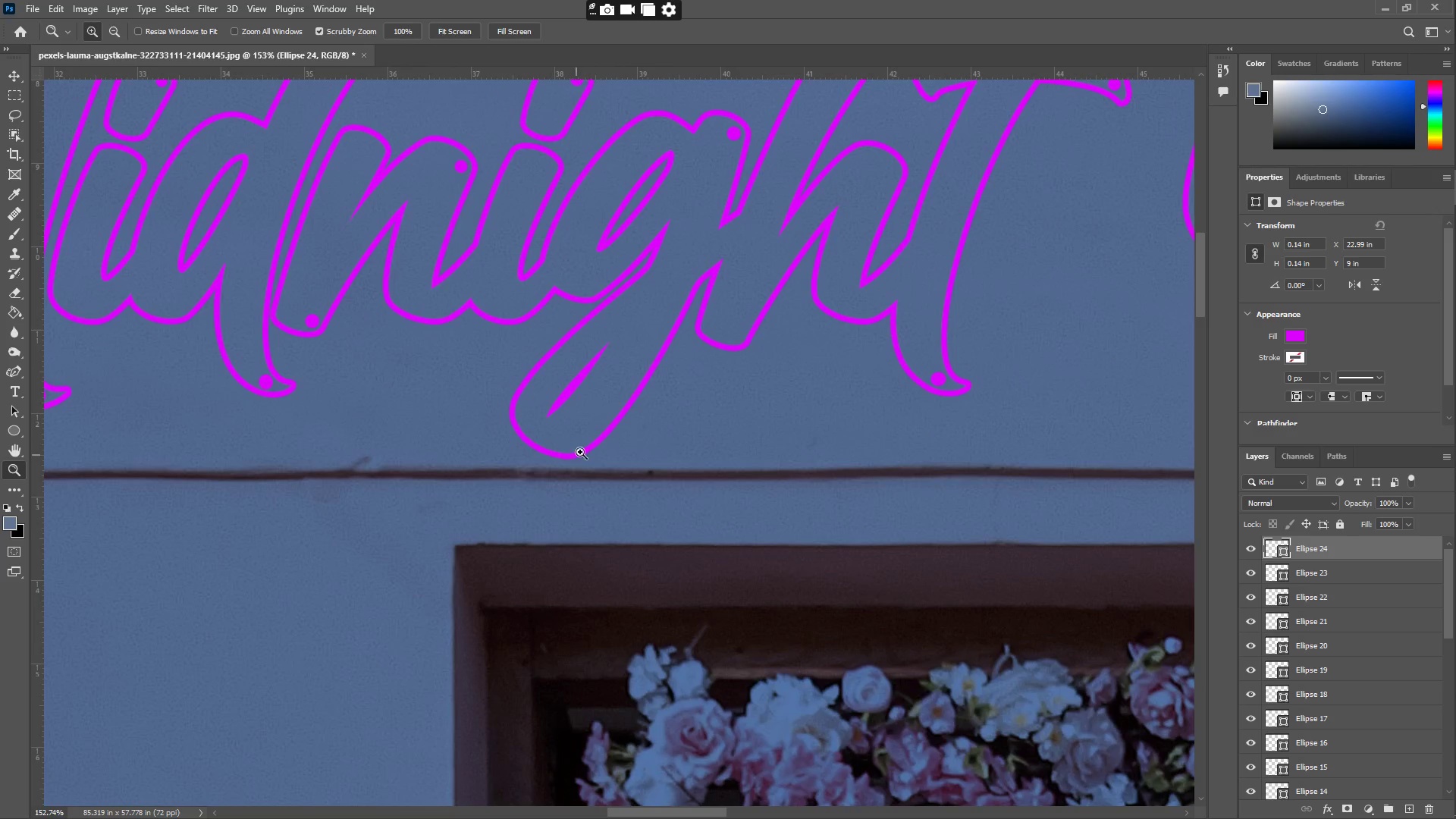 
left_click_drag(start_coordinate=[606, 428], to_coordinate=[672, 394])
 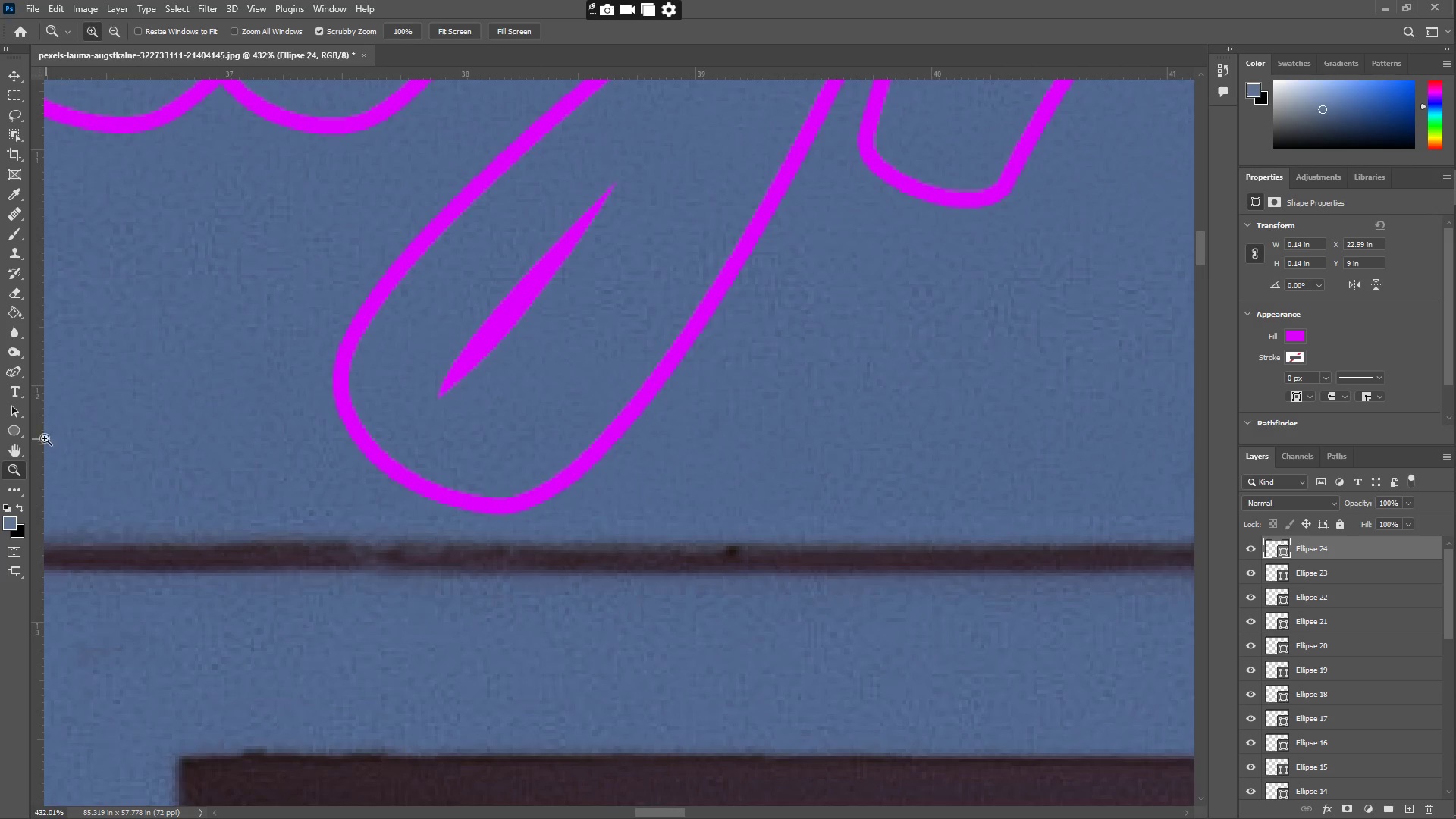 
left_click_drag(start_coordinate=[10, 428], to_coordinate=[16, 428])
 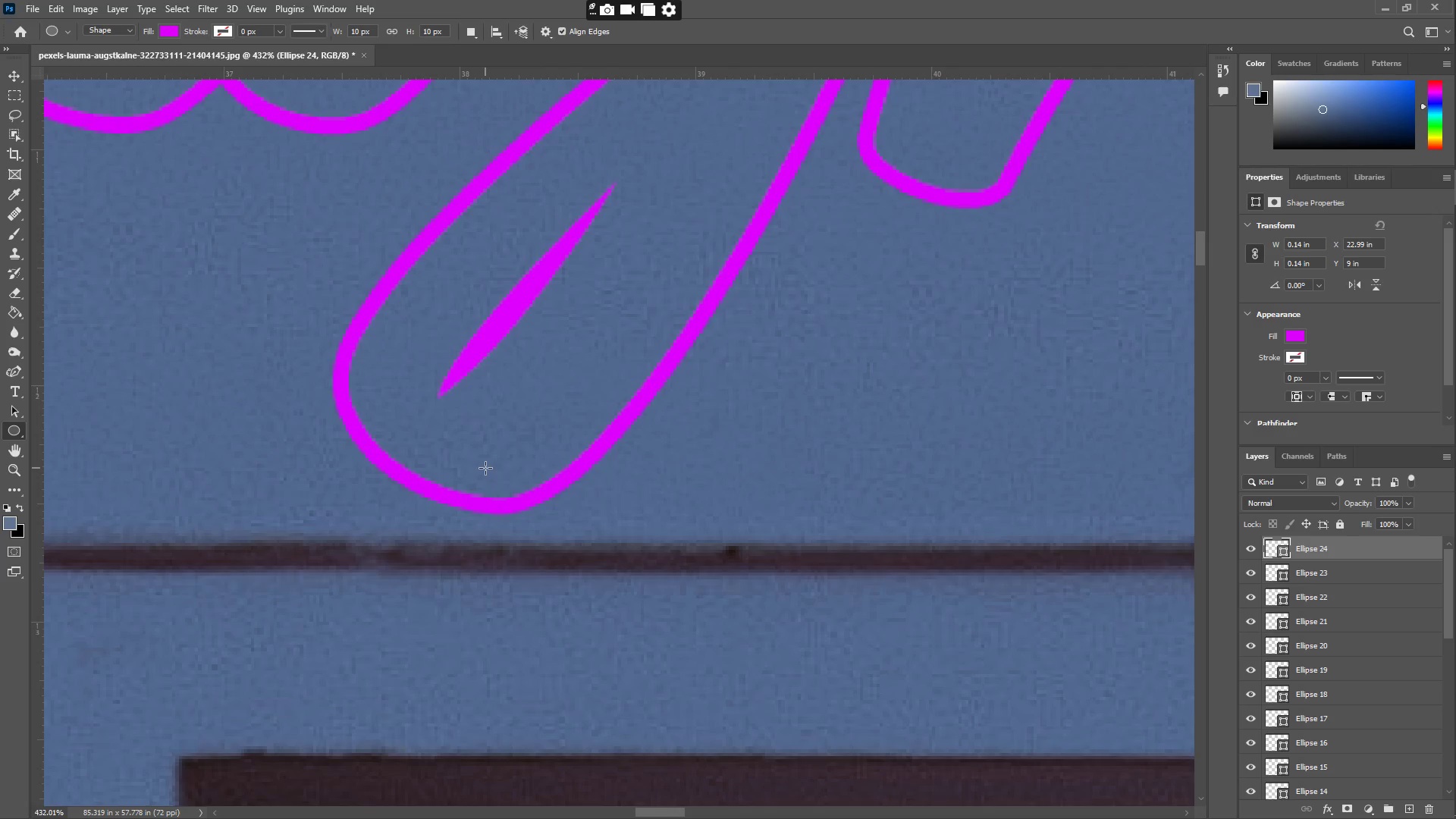 
left_click_drag(start_coordinate=[488, 459], to_coordinate=[516, 489])
 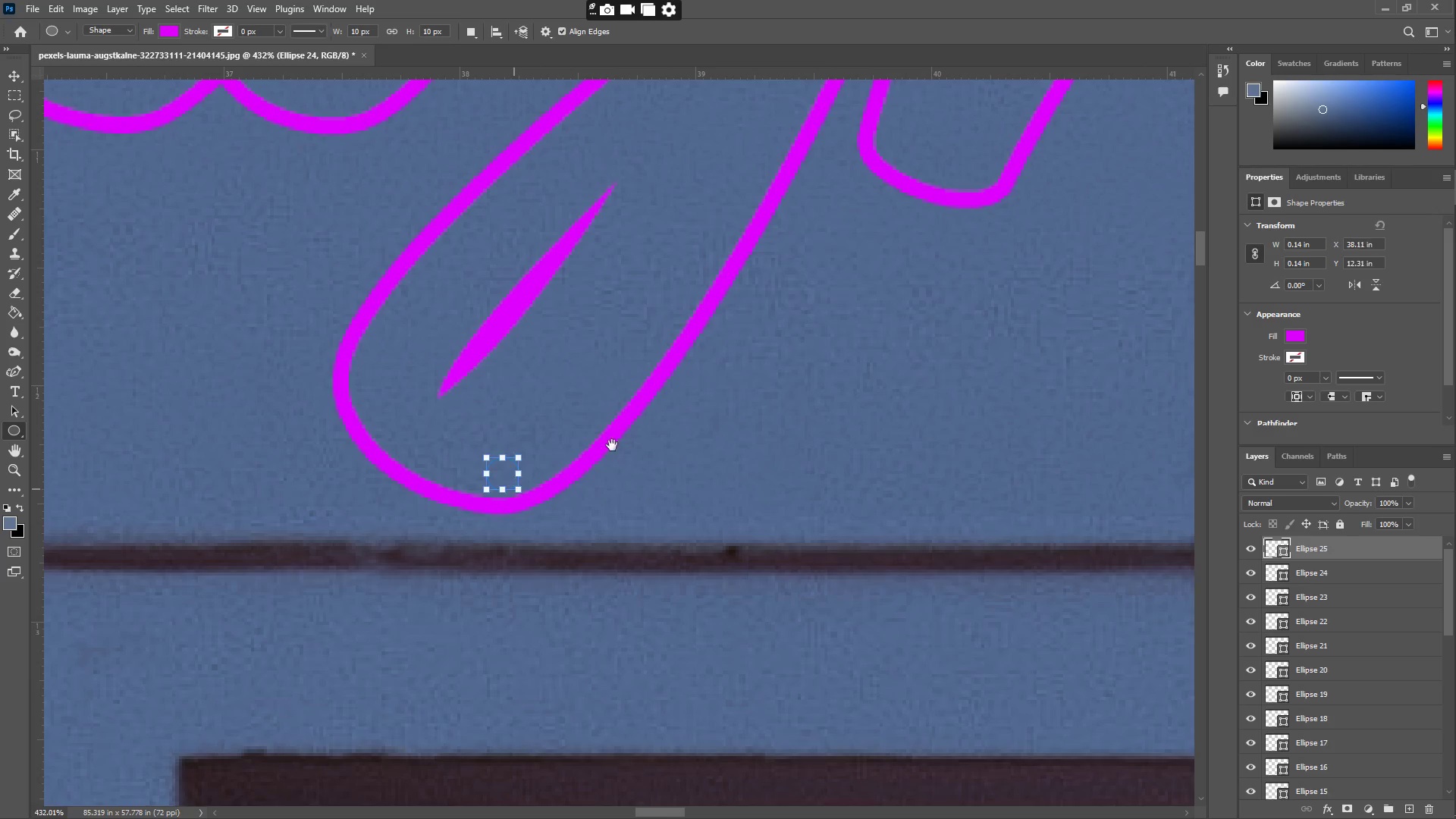 
hold_key(key=Space, duration=0.8)
 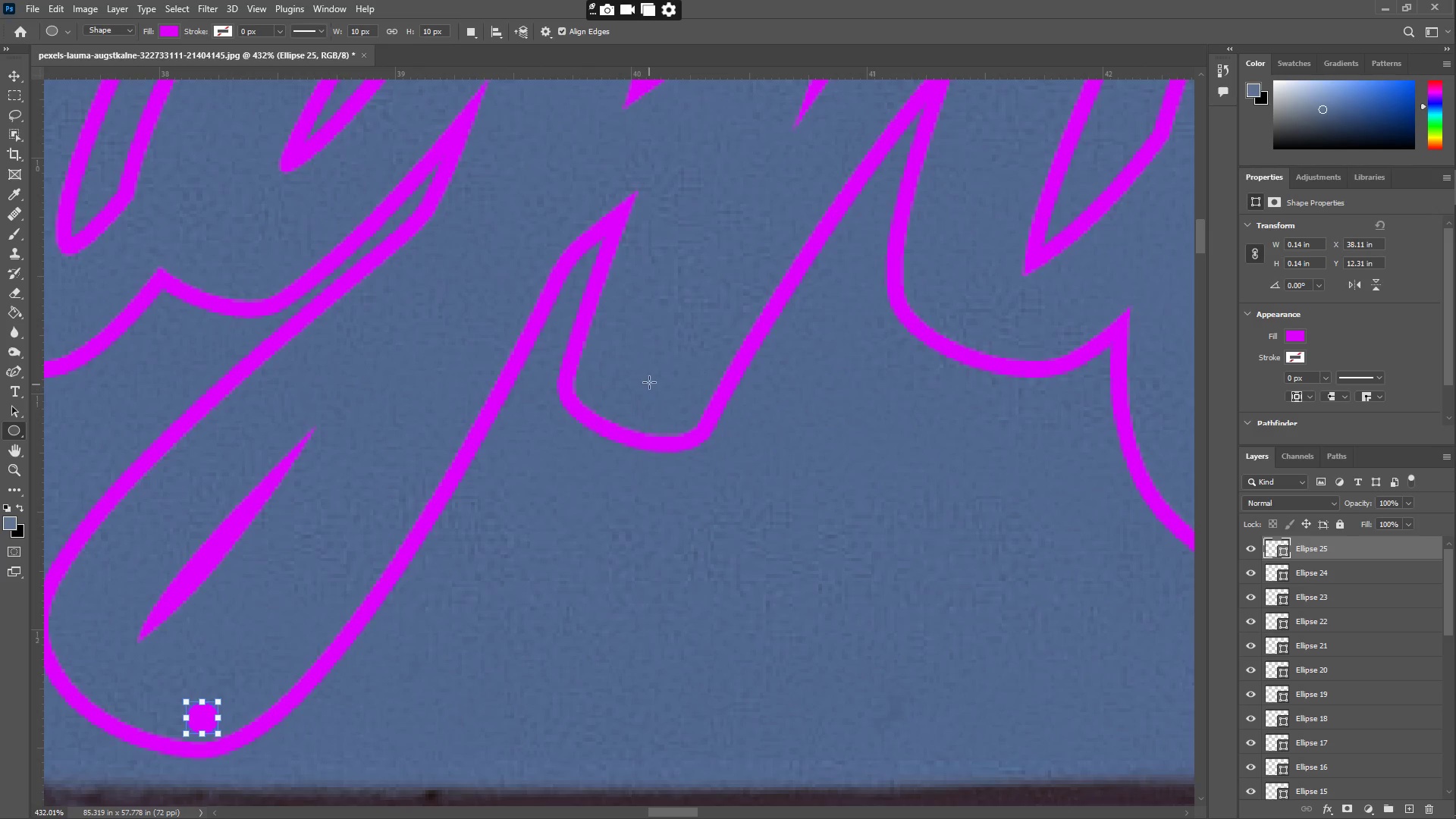 
left_click_drag(start_coordinate=[808, 290], to_coordinate=[508, 534])
 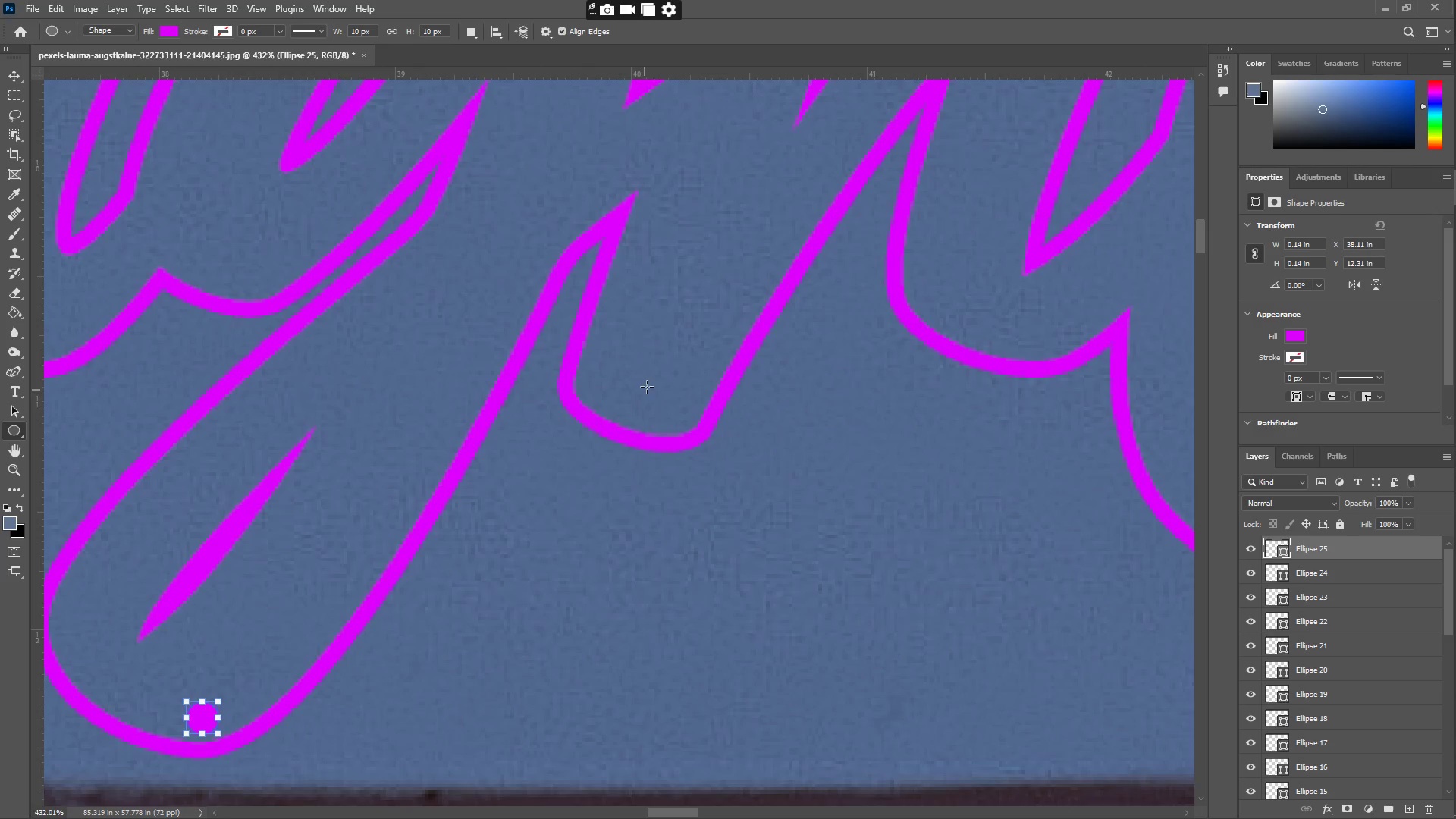 
left_click_drag(start_coordinate=[653, 381], to_coordinate=[689, 419])
 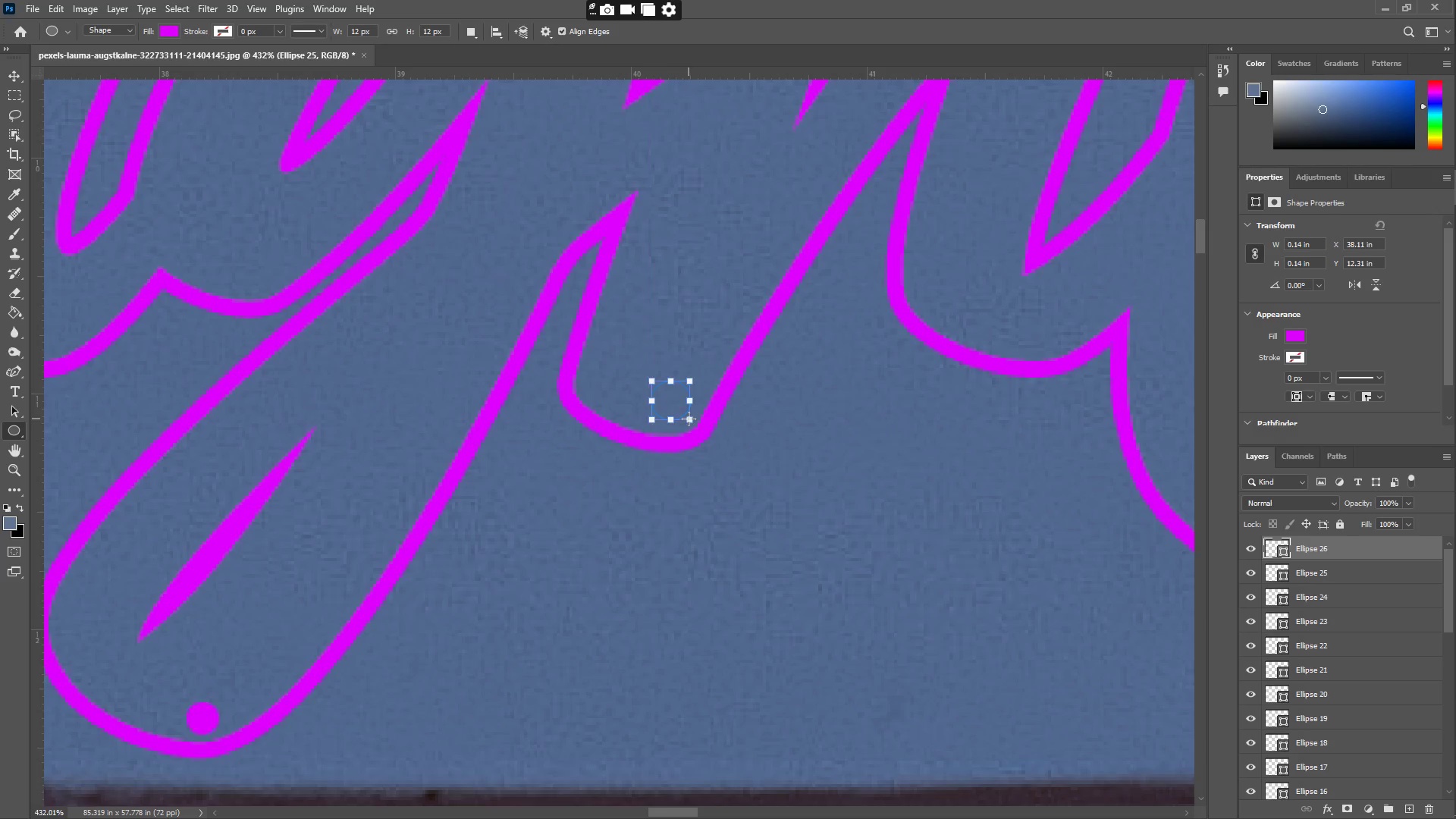 
hold_key(key=Space, duration=0.47)
 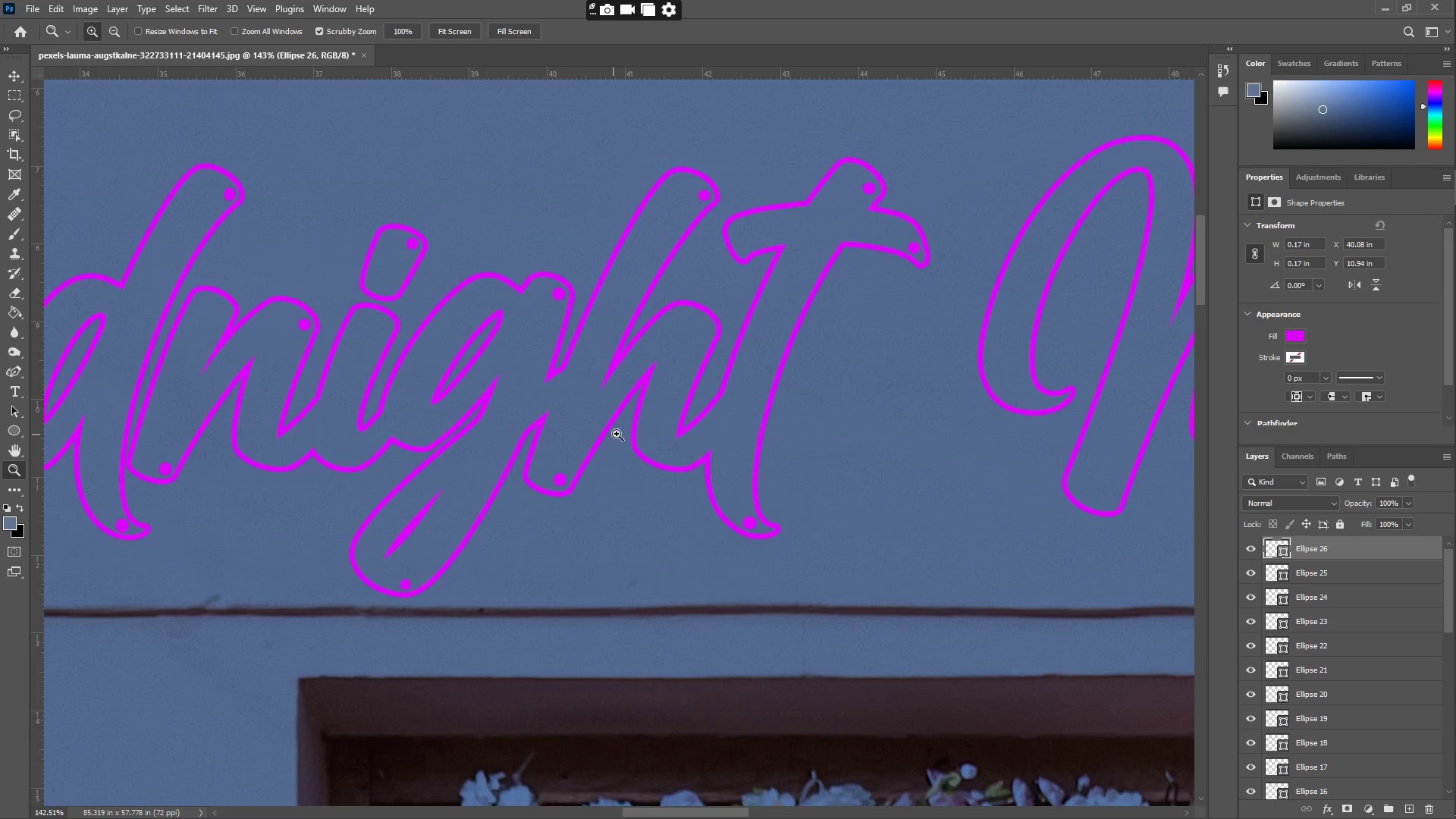 
left_click_drag(start_coordinate=[1016, 333], to_coordinate=[661, 474])
 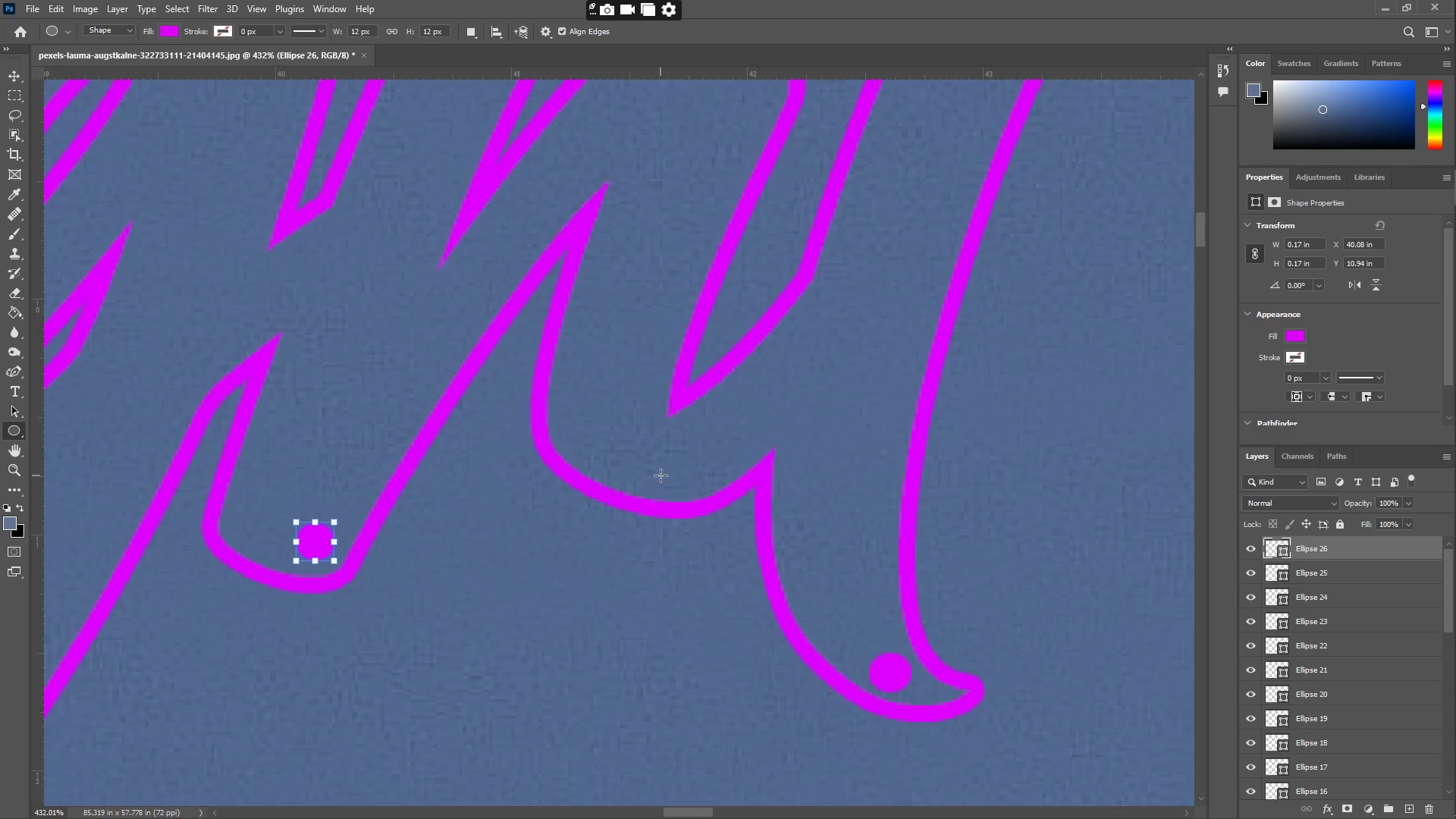 
type(zz)
 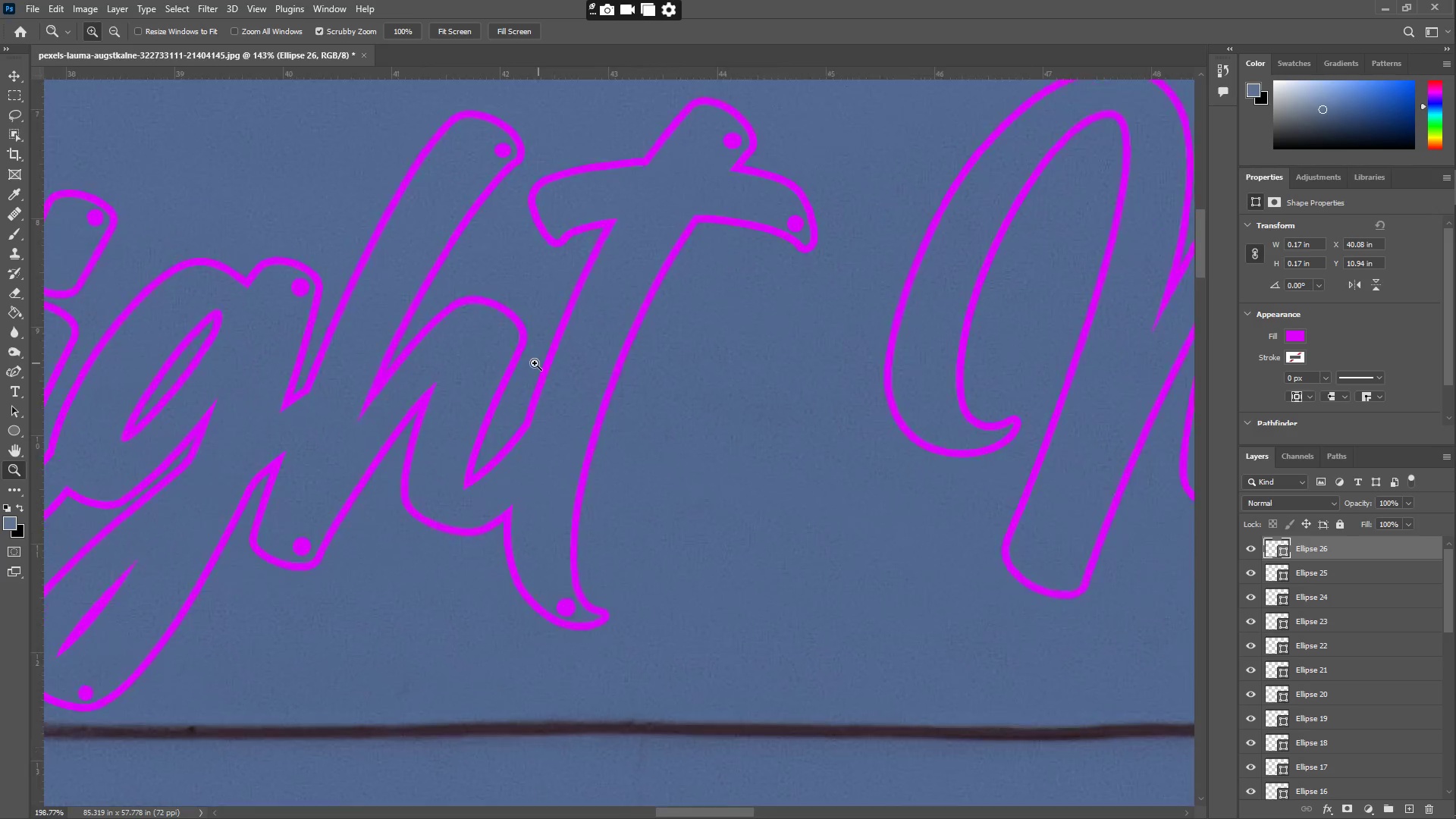 
left_click_drag(start_coordinate=[681, 449], to_coordinate=[611, 435])
 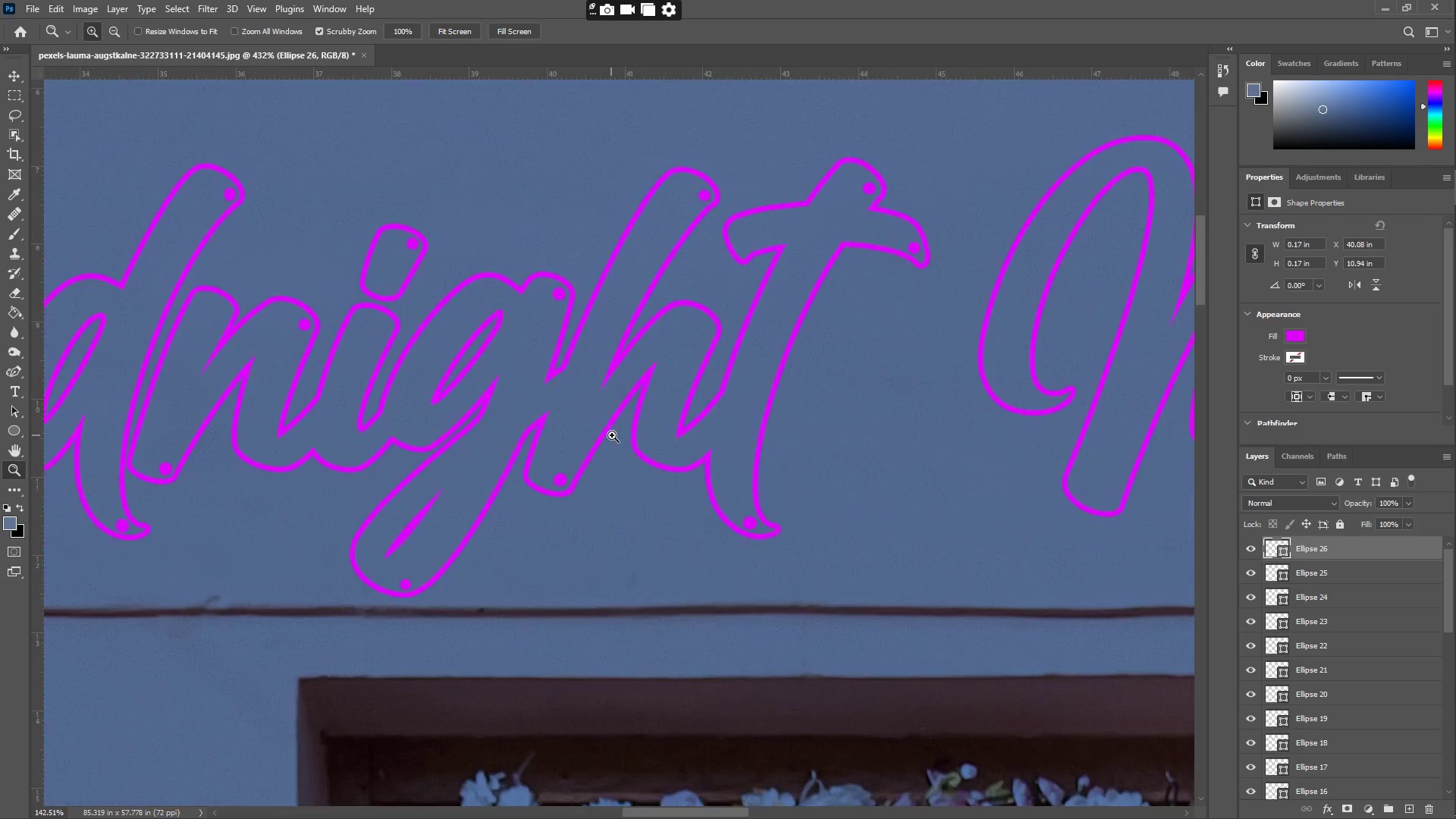 
hold_key(key=Space, duration=0.52)
 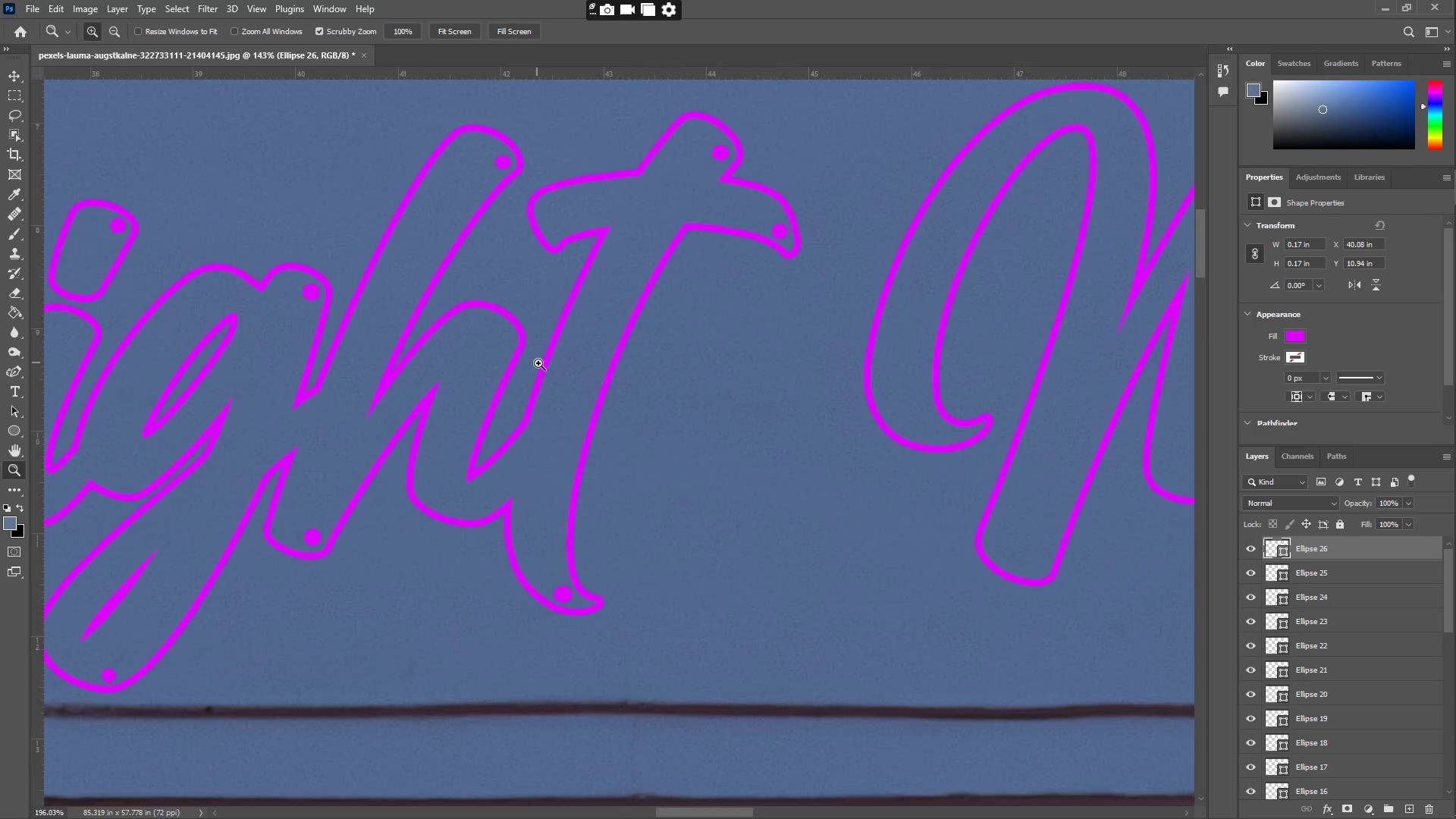 
left_click_drag(start_coordinate=[777, 383], to_coordinate=[577, 396])
 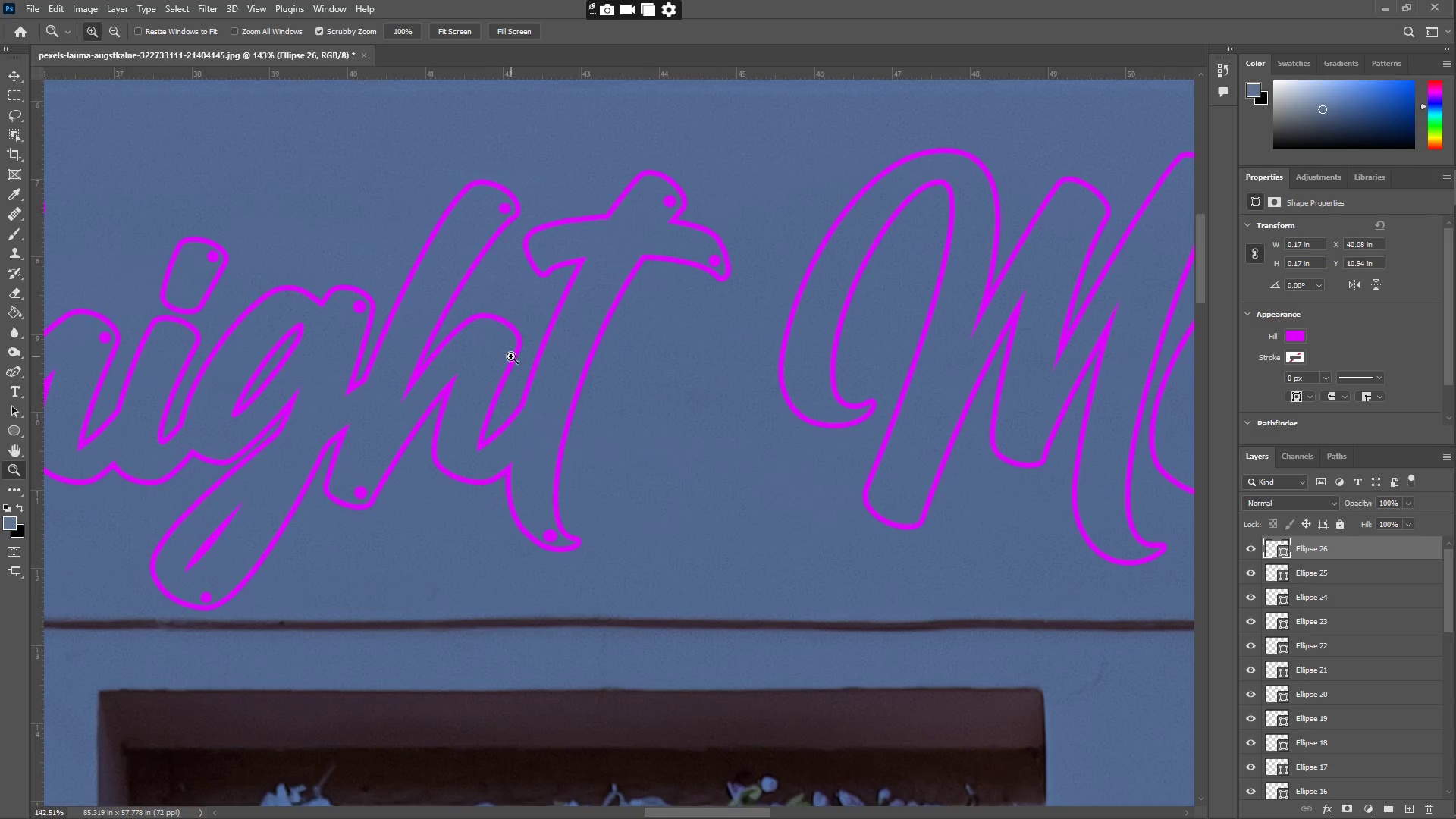 
left_click_drag(start_coordinate=[511, 354], to_coordinate=[511, 376])
 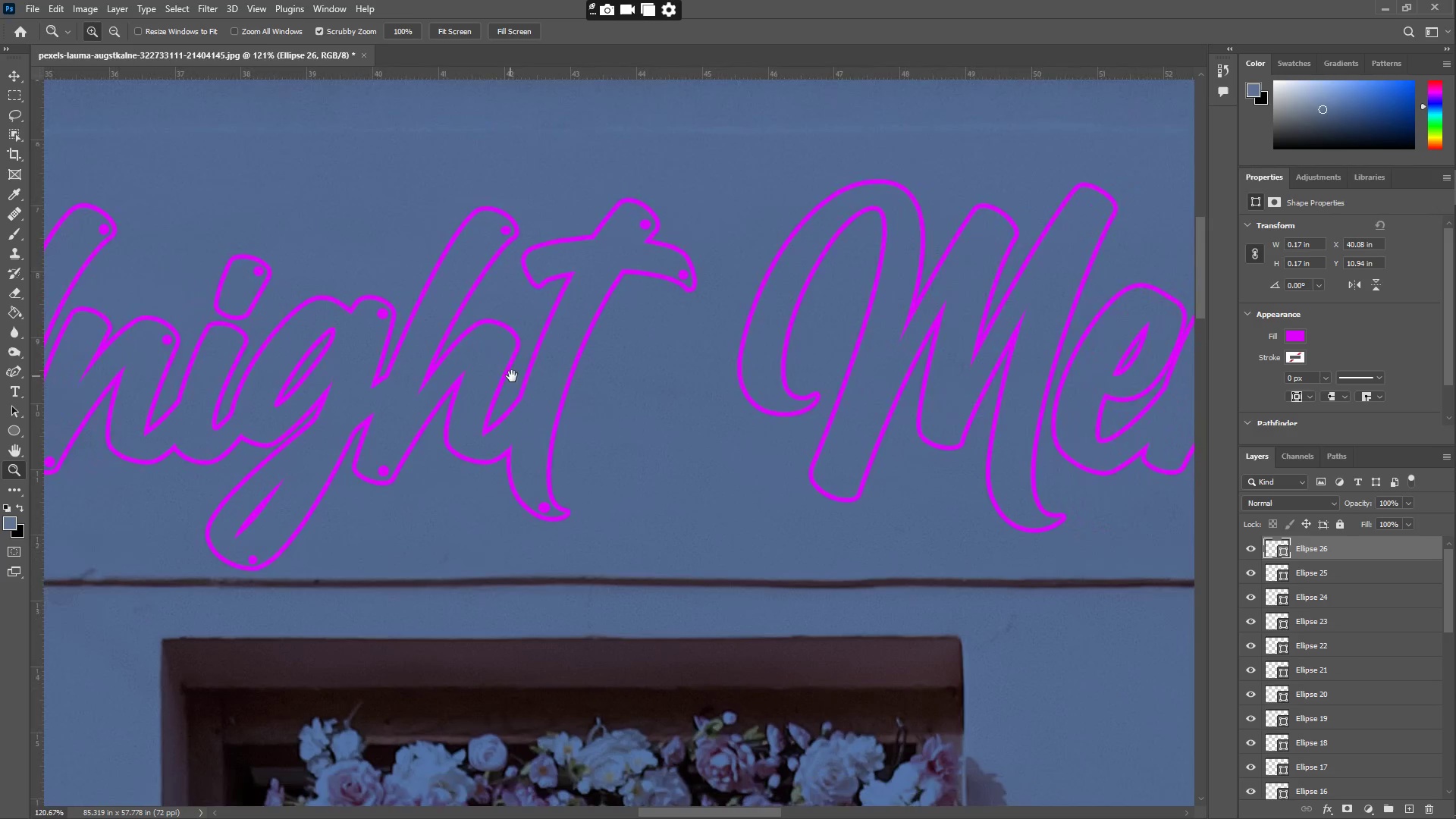 
hold_key(key=Space, duration=0.64)
 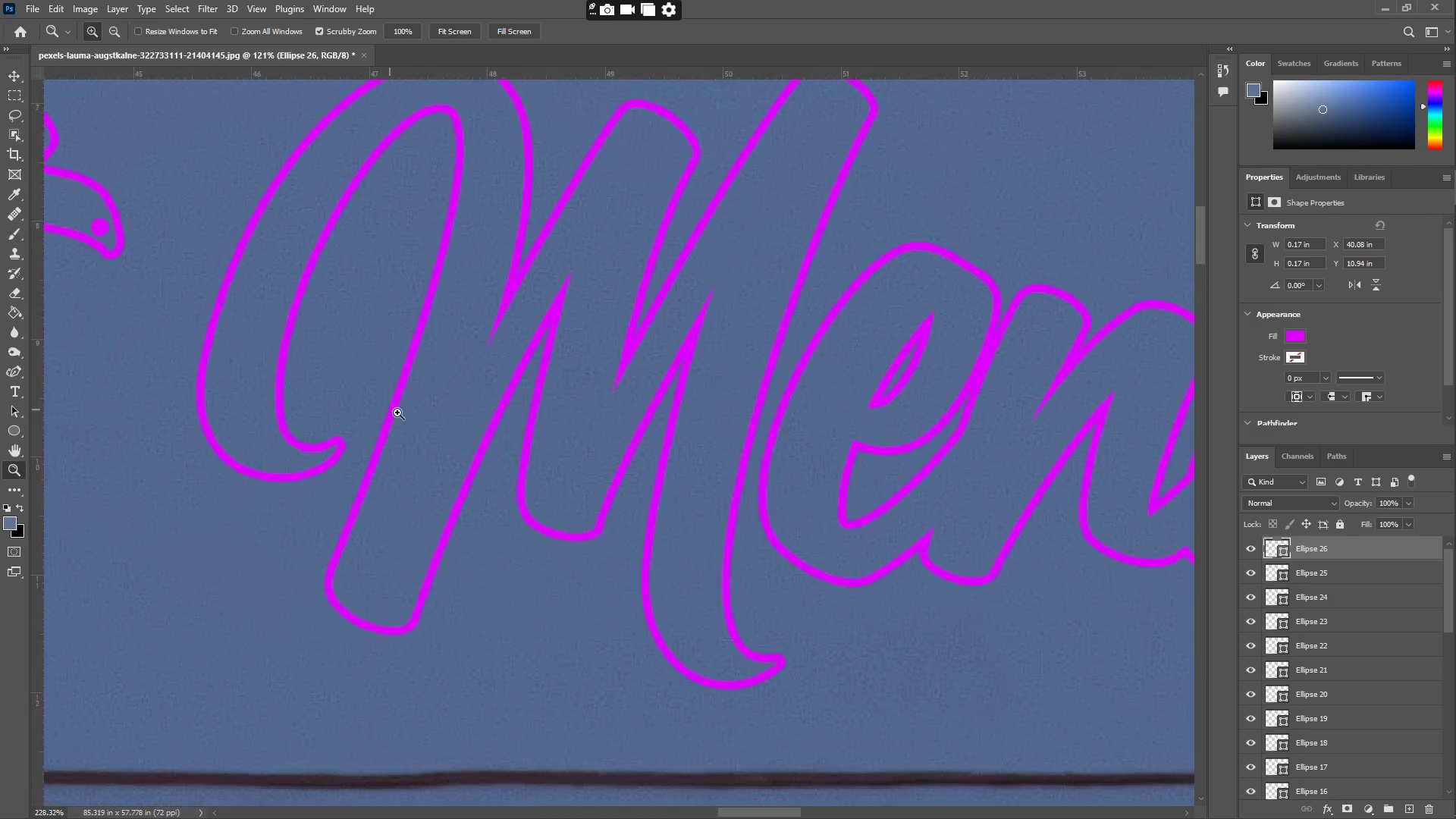 
left_click_drag(start_coordinate=[832, 421], to_coordinate=[357, 450])
 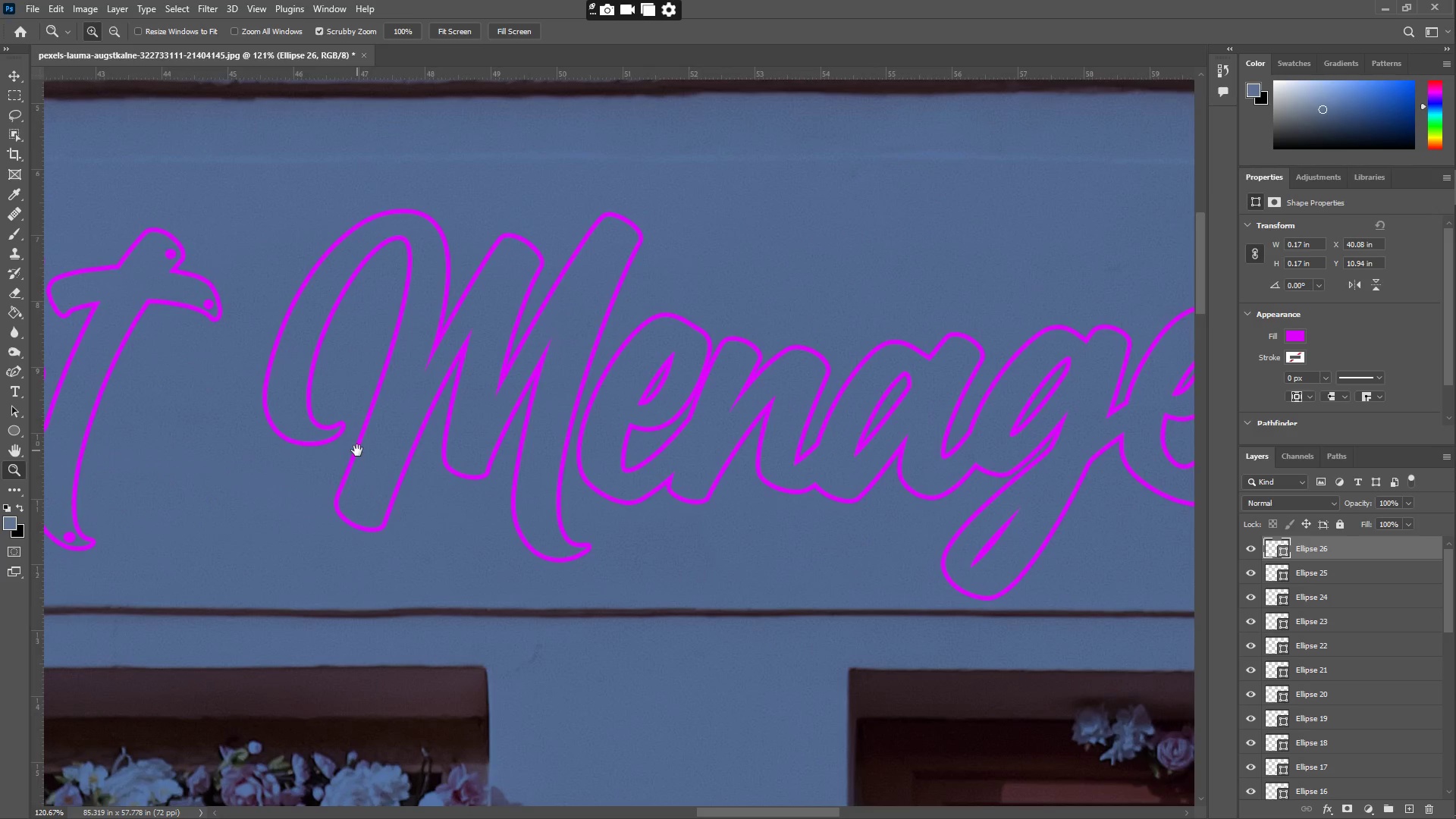 
key(Z)
 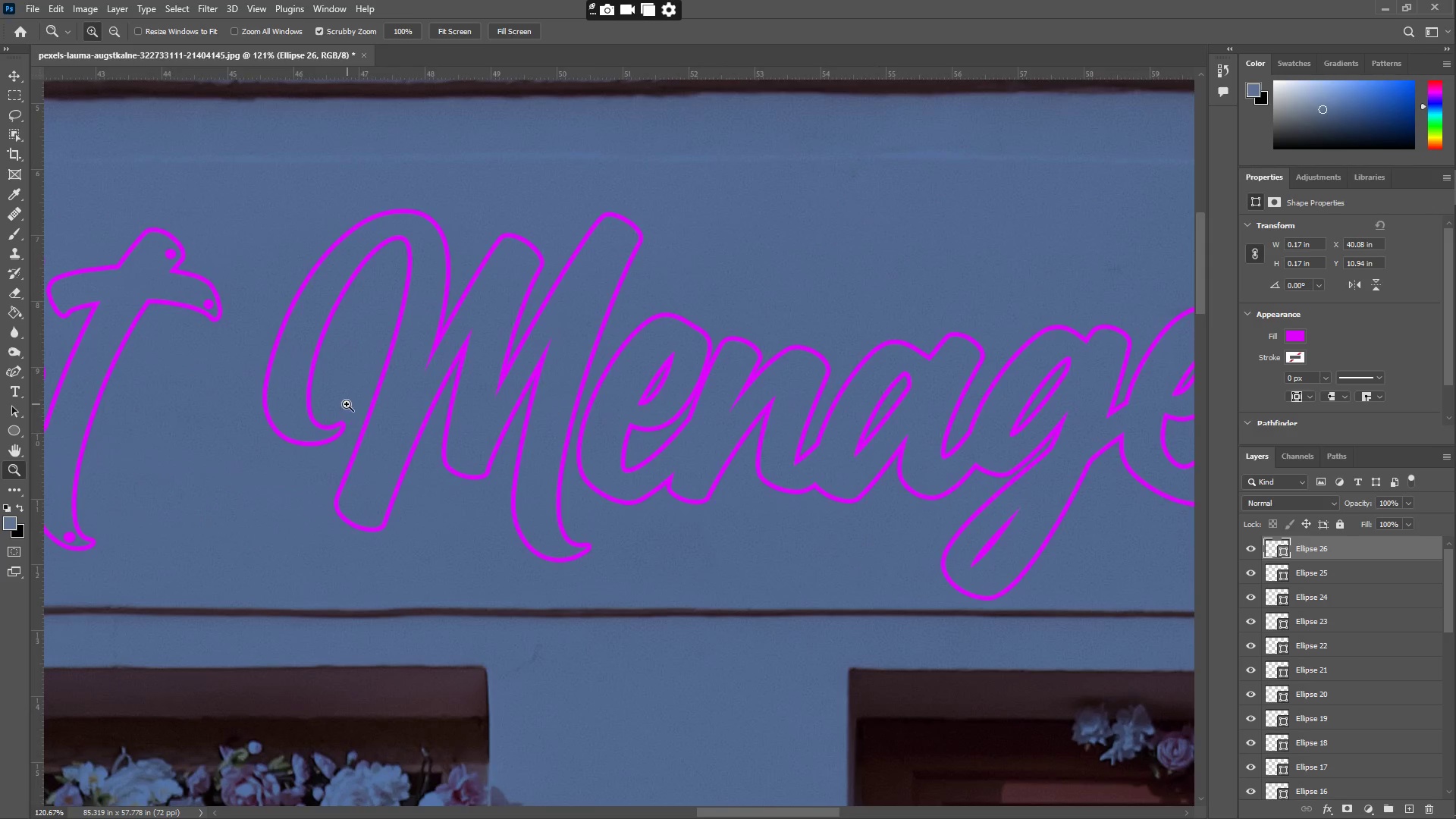 
left_click_drag(start_coordinate=[347, 403], to_coordinate=[403, 413])
 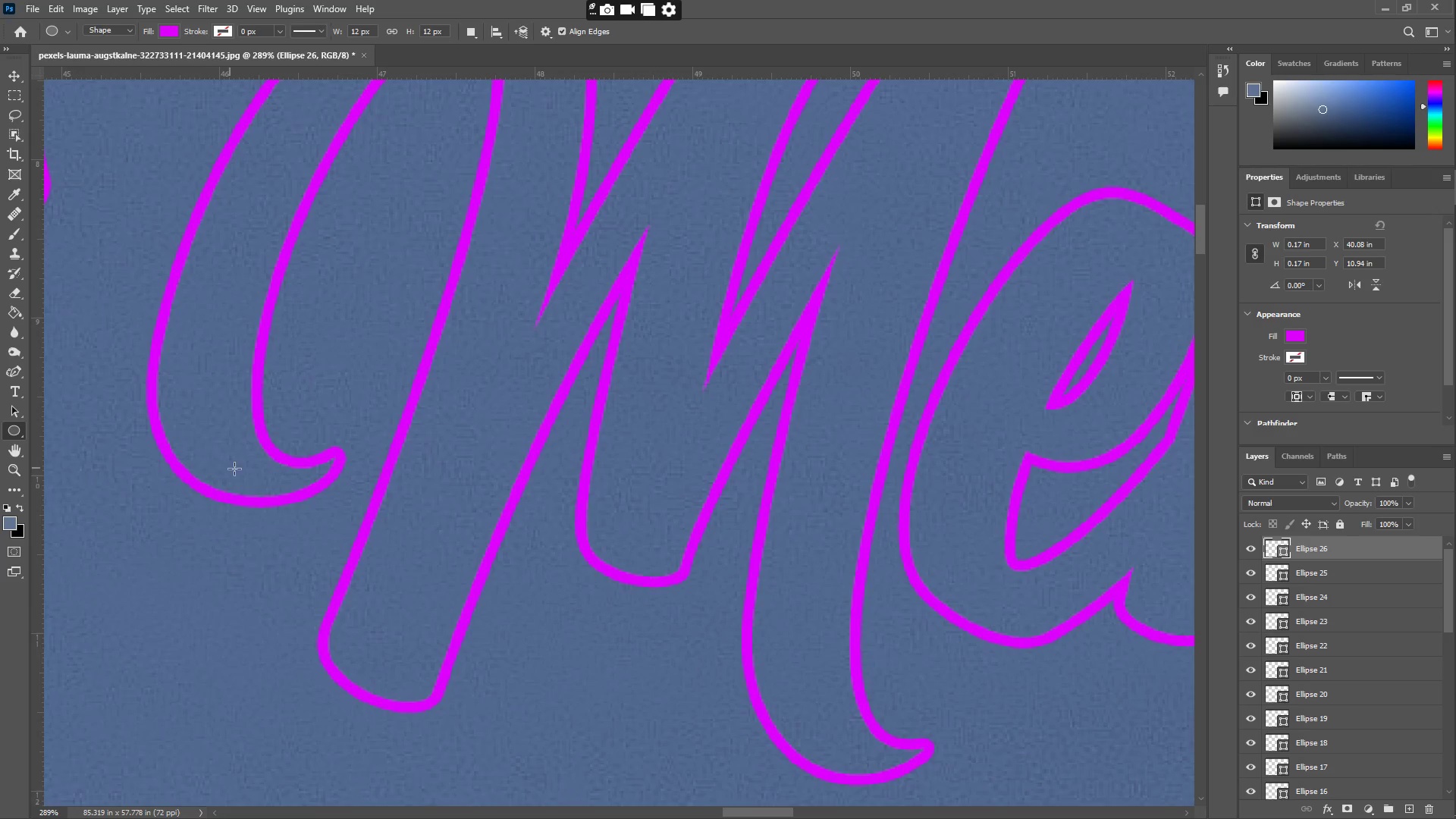 
left_click_drag(start_coordinate=[256, 466], to_coordinate=[278, 488])
 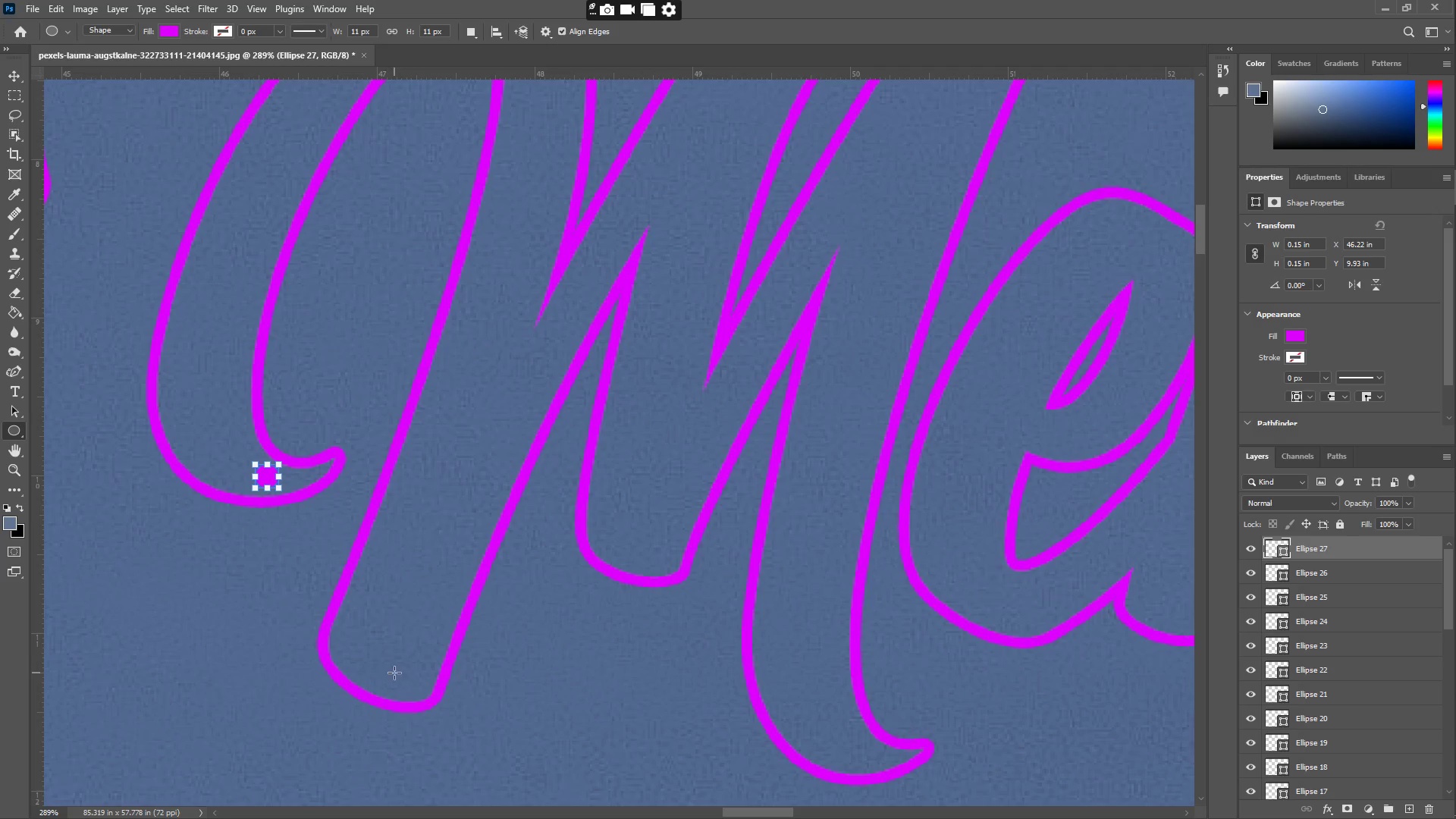 
left_click_drag(start_coordinate=[392, 670], to_coordinate=[418, 697])
 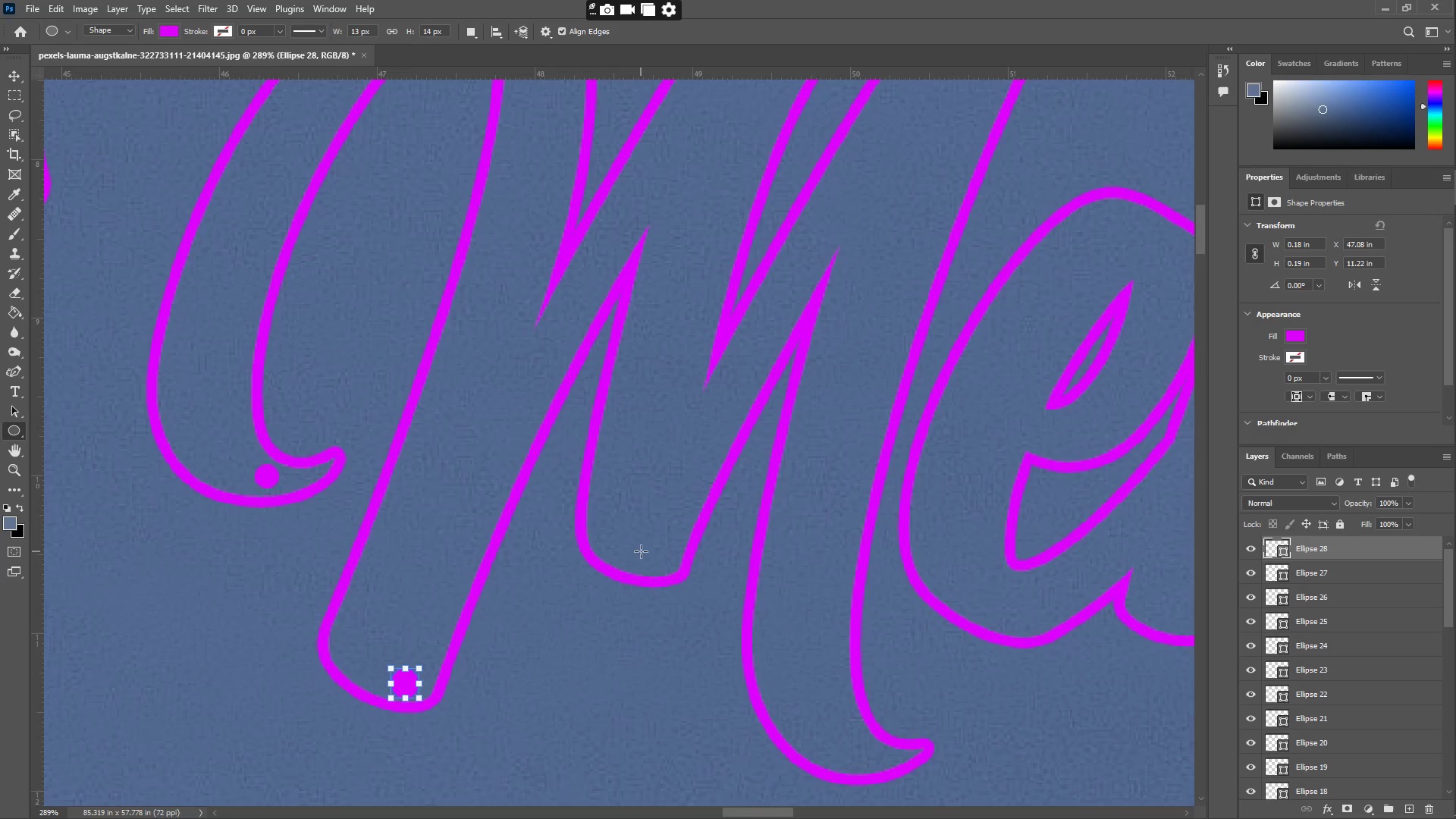 
left_click_drag(start_coordinate=[645, 542], to_coordinate=[670, 568])
 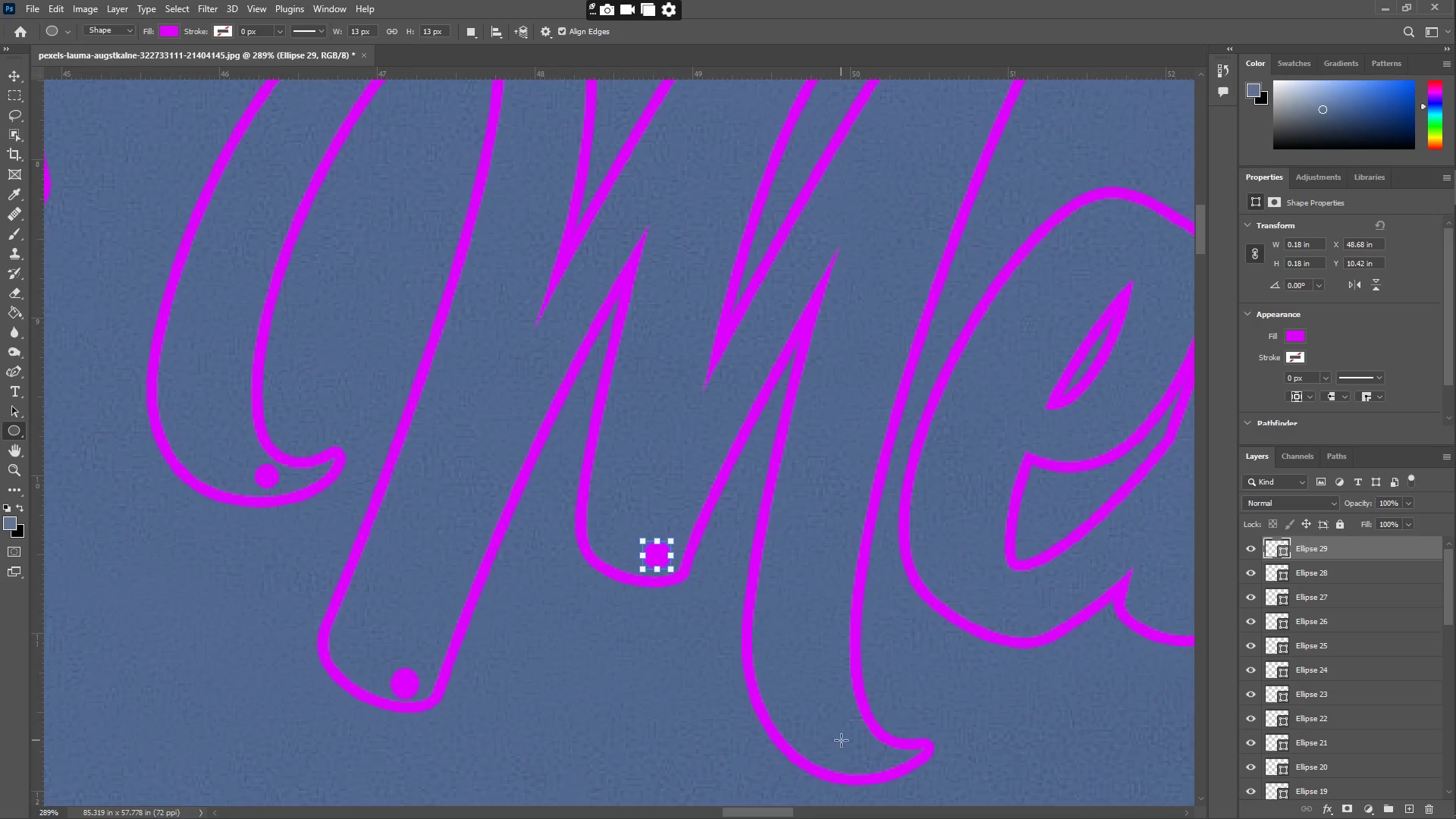 
left_click_drag(start_coordinate=[841, 736], to_coordinate=[868, 764])
 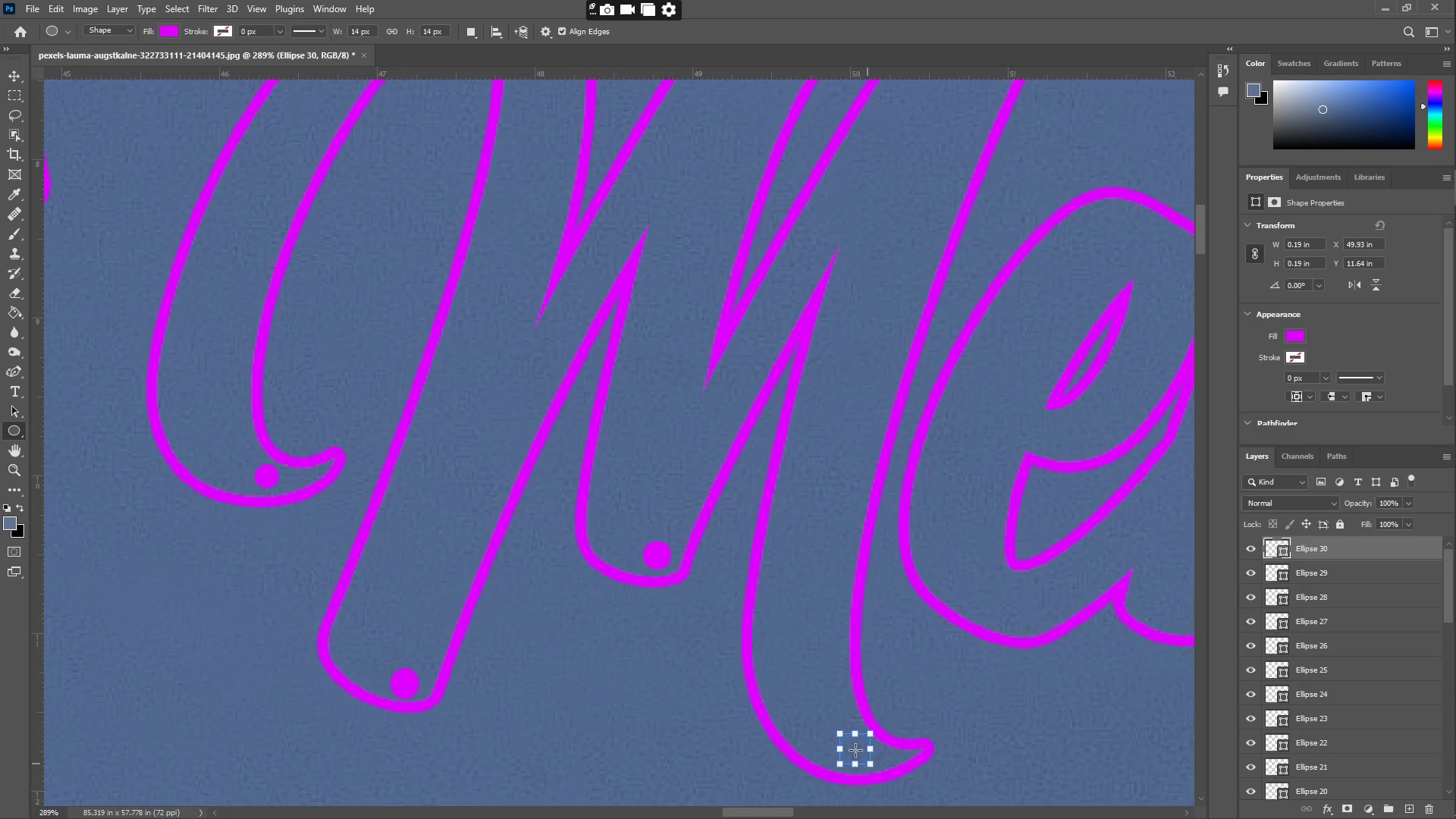 
hold_key(key=Space, duration=0.78)
 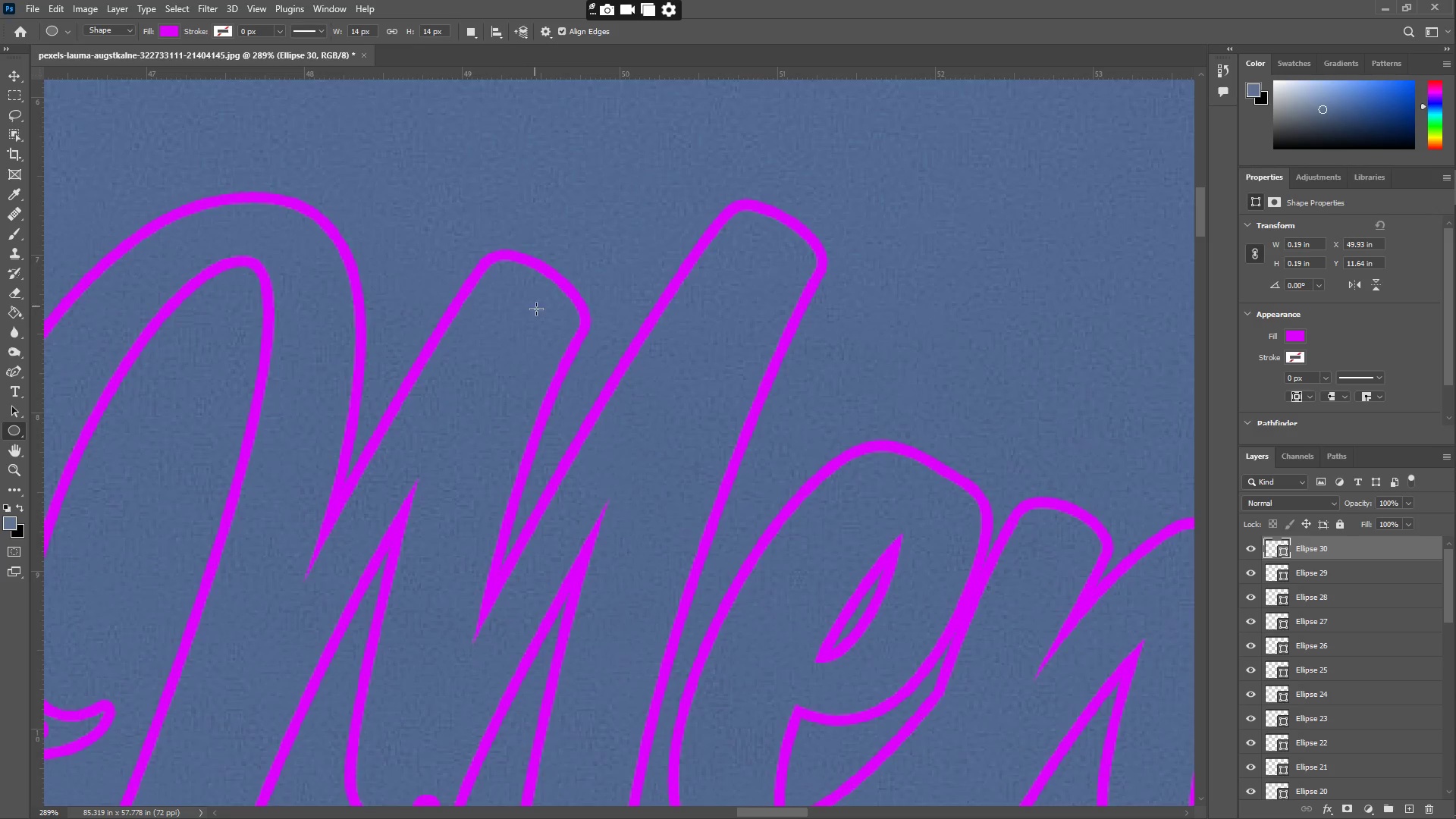 
left_click_drag(start_coordinate=[721, 278], to_coordinate=[491, 532])
 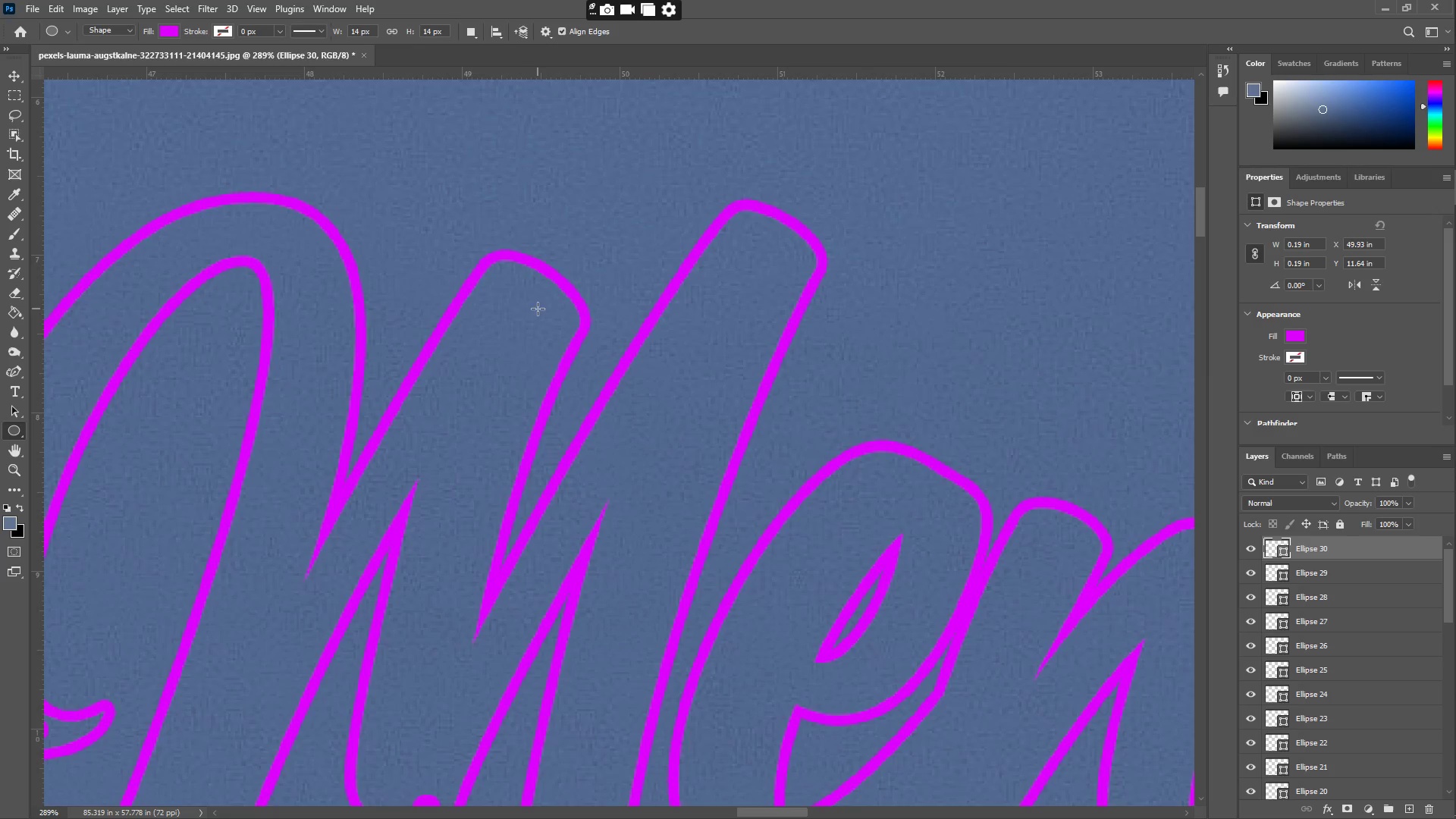 
left_click_drag(start_coordinate=[539, 300], to_coordinate=[567, 329])
 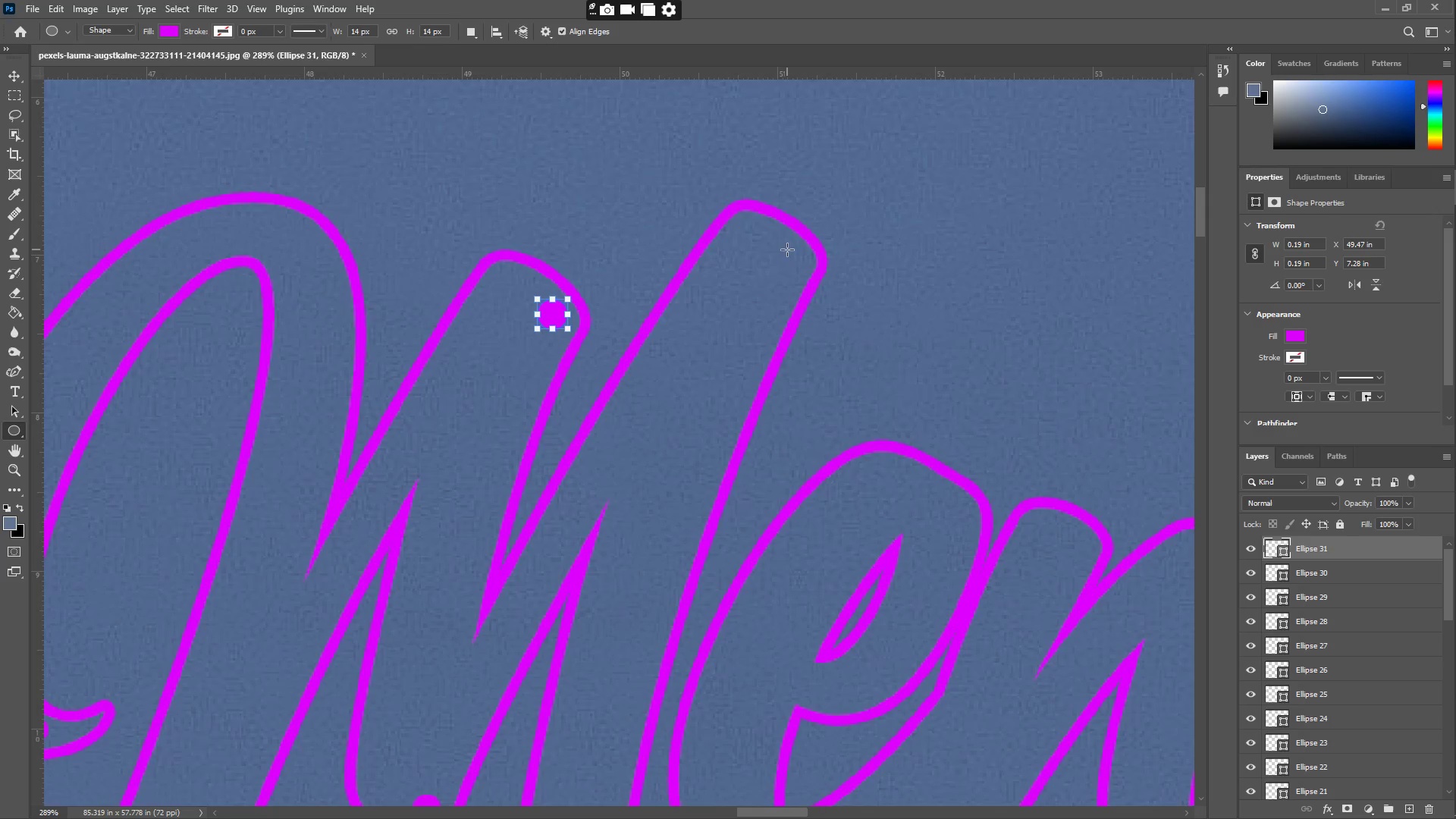 
left_click_drag(start_coordinate=[782, 245], to_coordinate=[807, 271])
 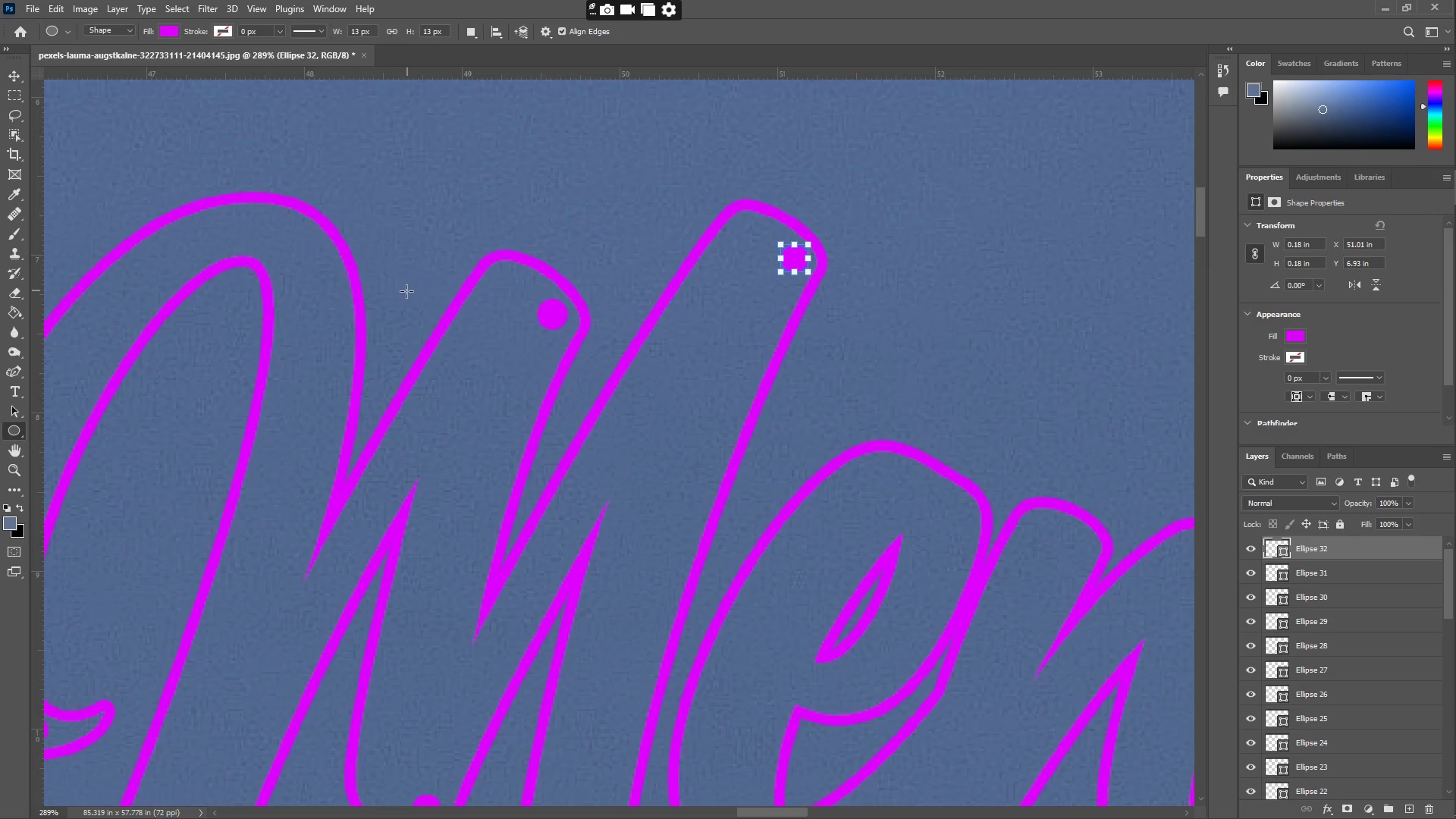 
hold_key(key=Space, duration=0.73)
 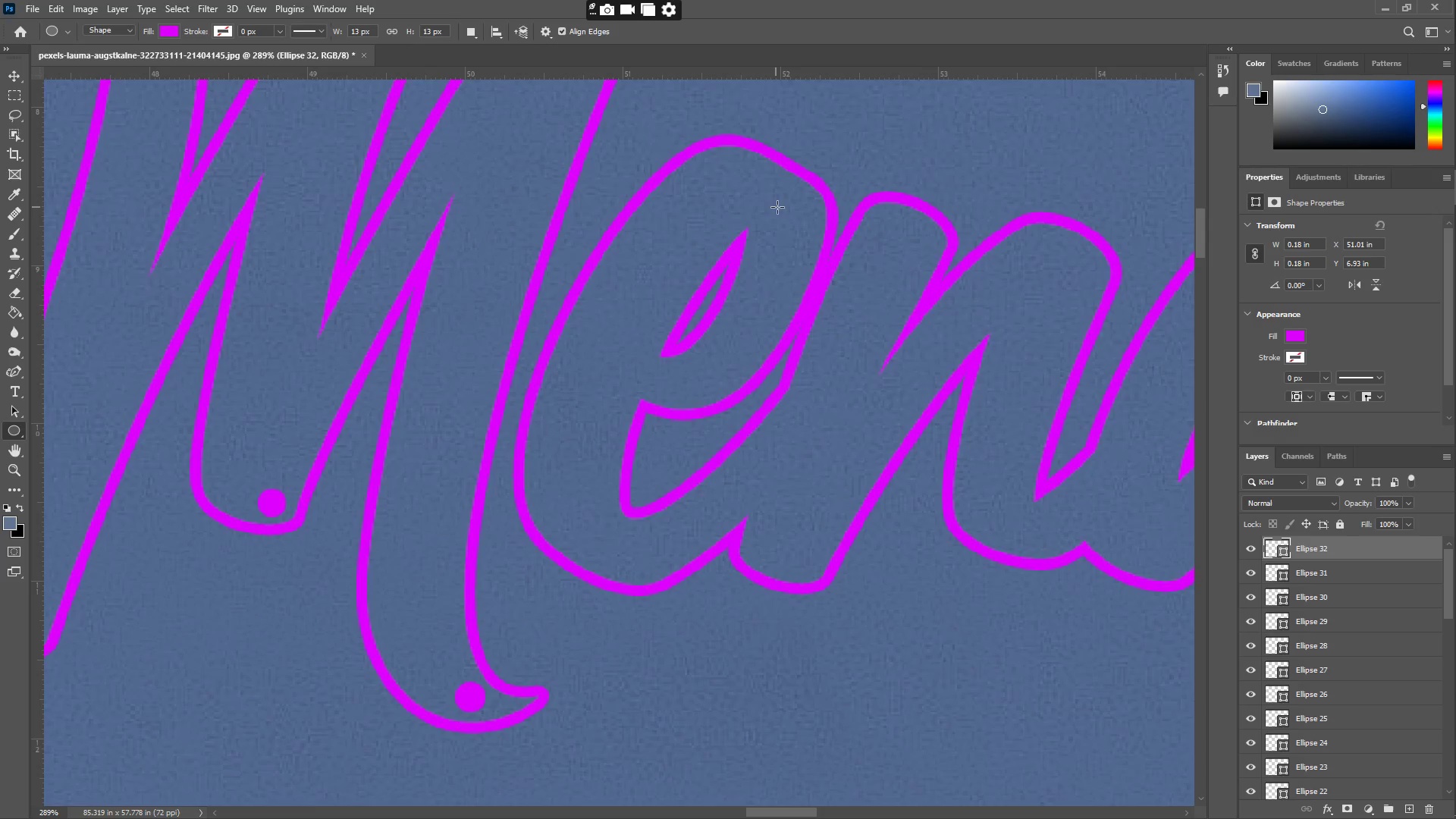 
left_click_drag(start_coordinate=[610, 516], to_coordinate=[456, 210])
 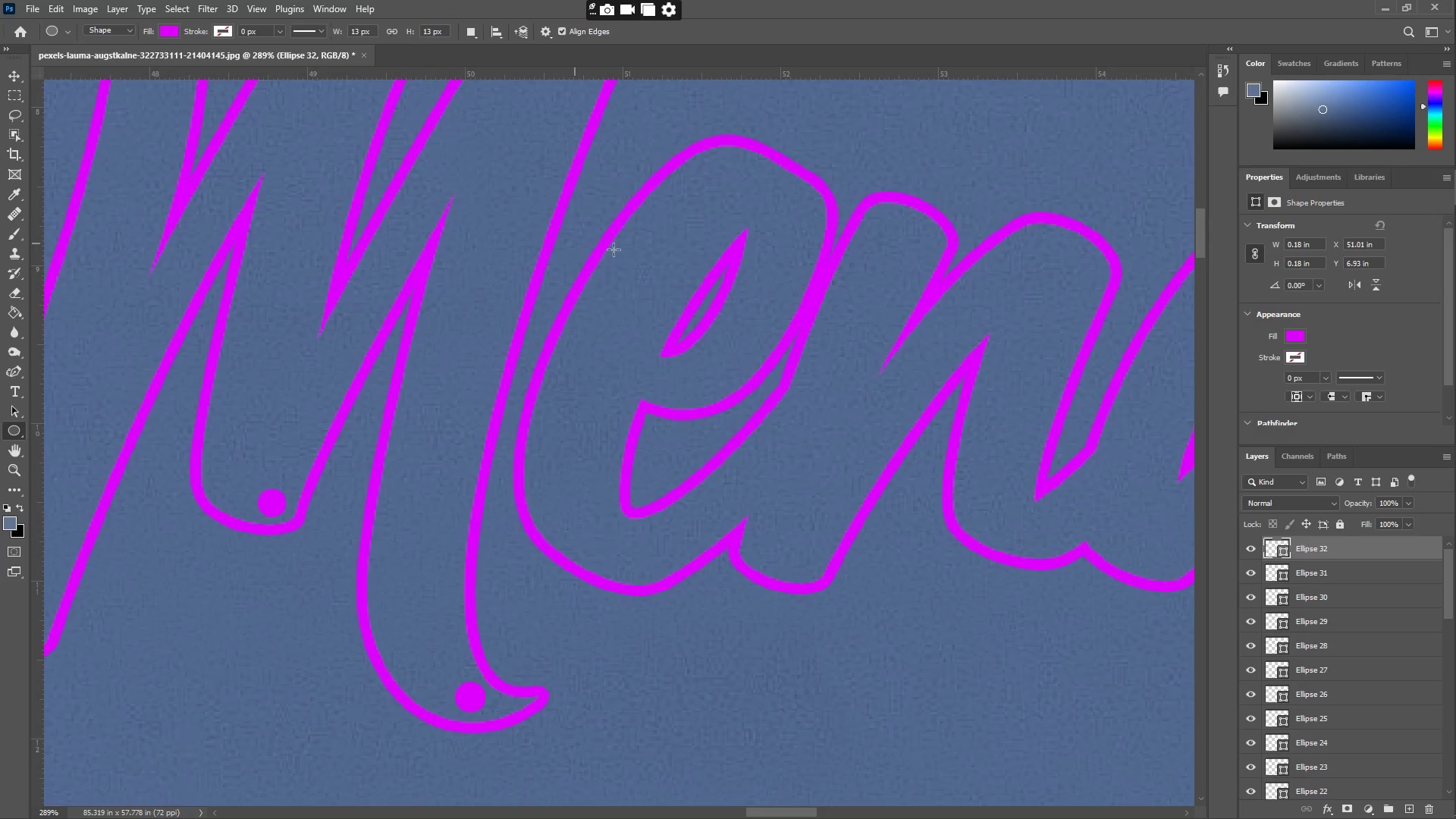 
hold_key(key=Space, duration=5.09)
 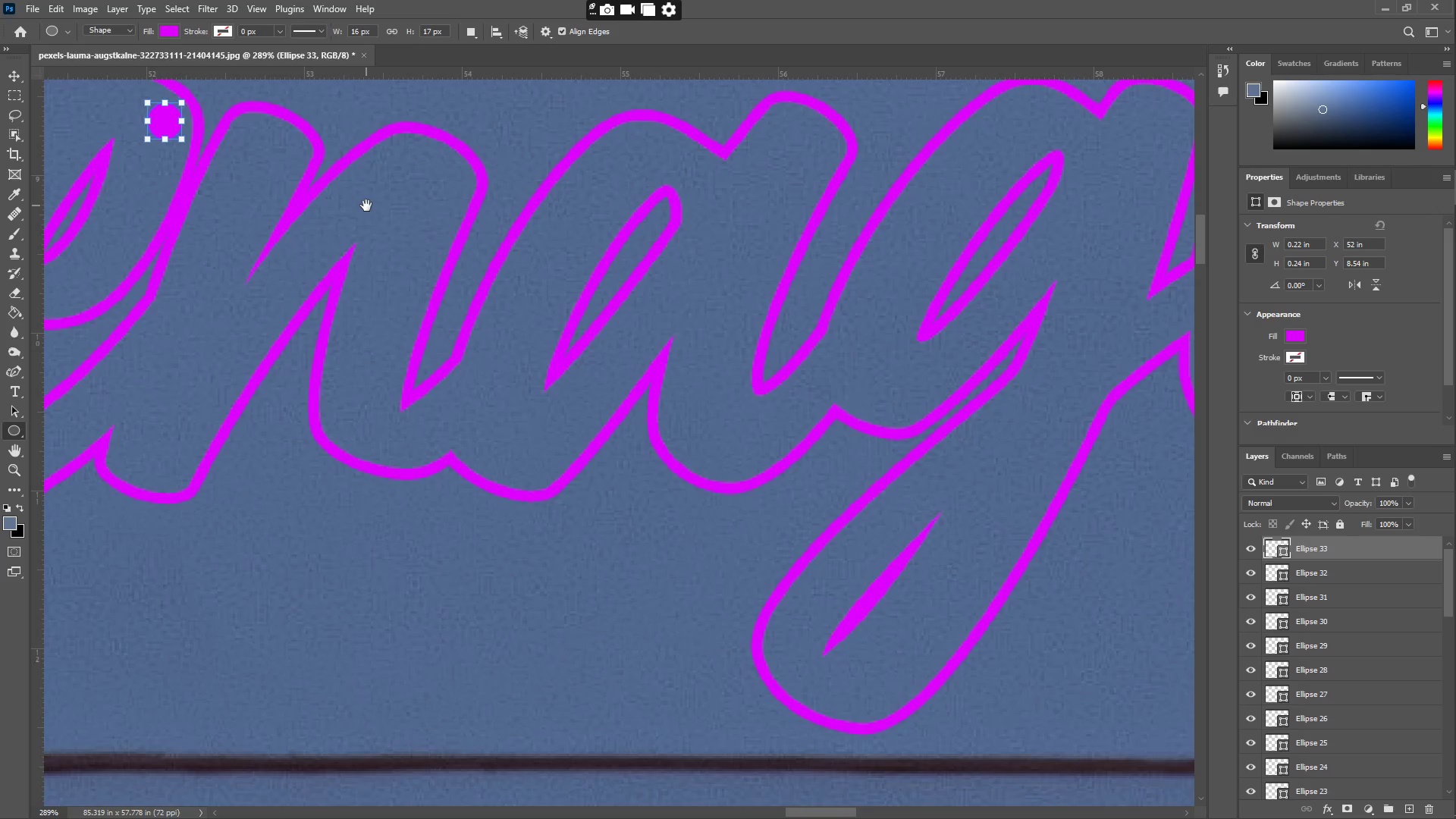 
left_click_drag(start_coordinate=[789, 188], to_coordinate=[814, 221])
 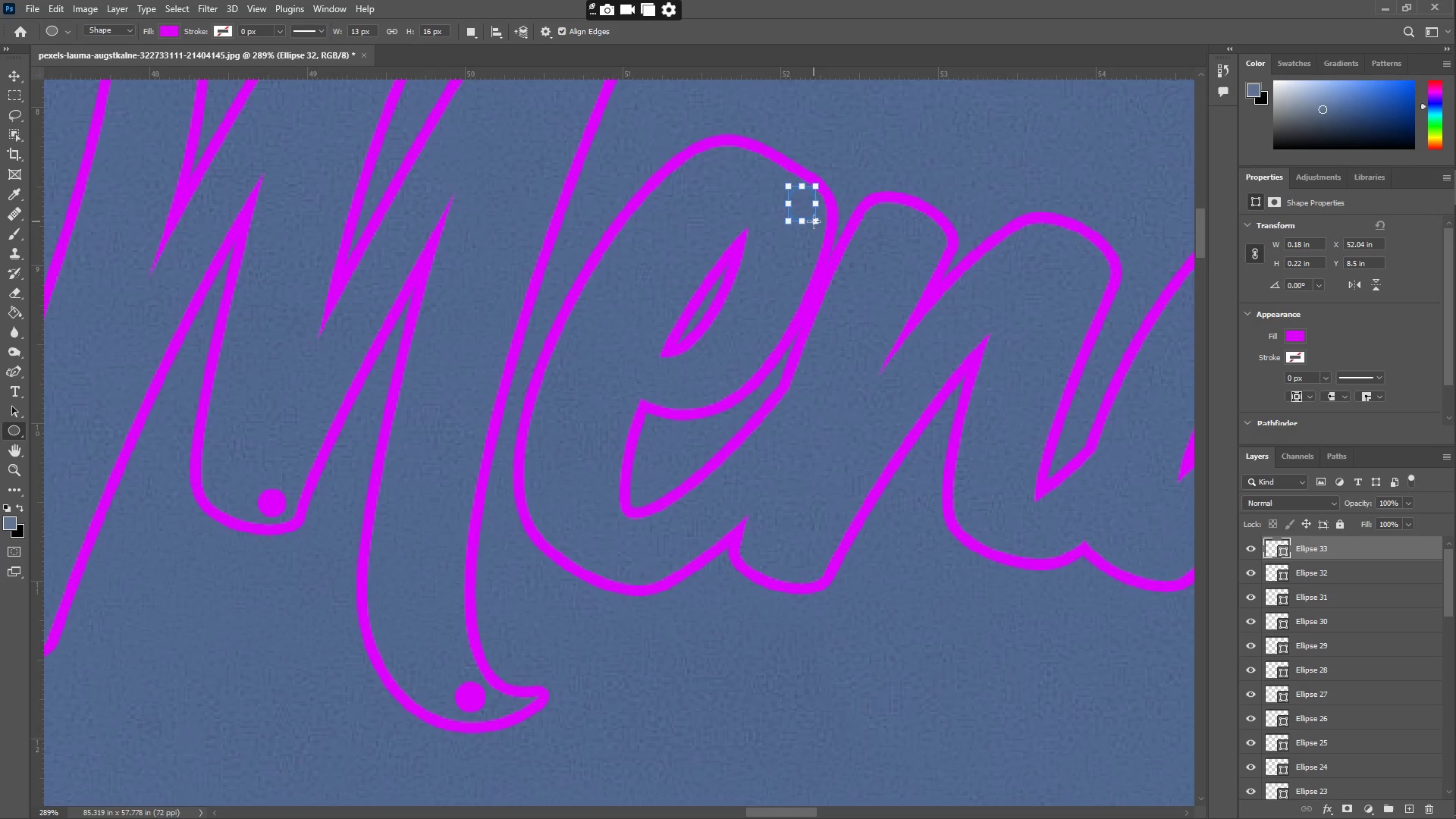 
key(Control+ControlLeft)
 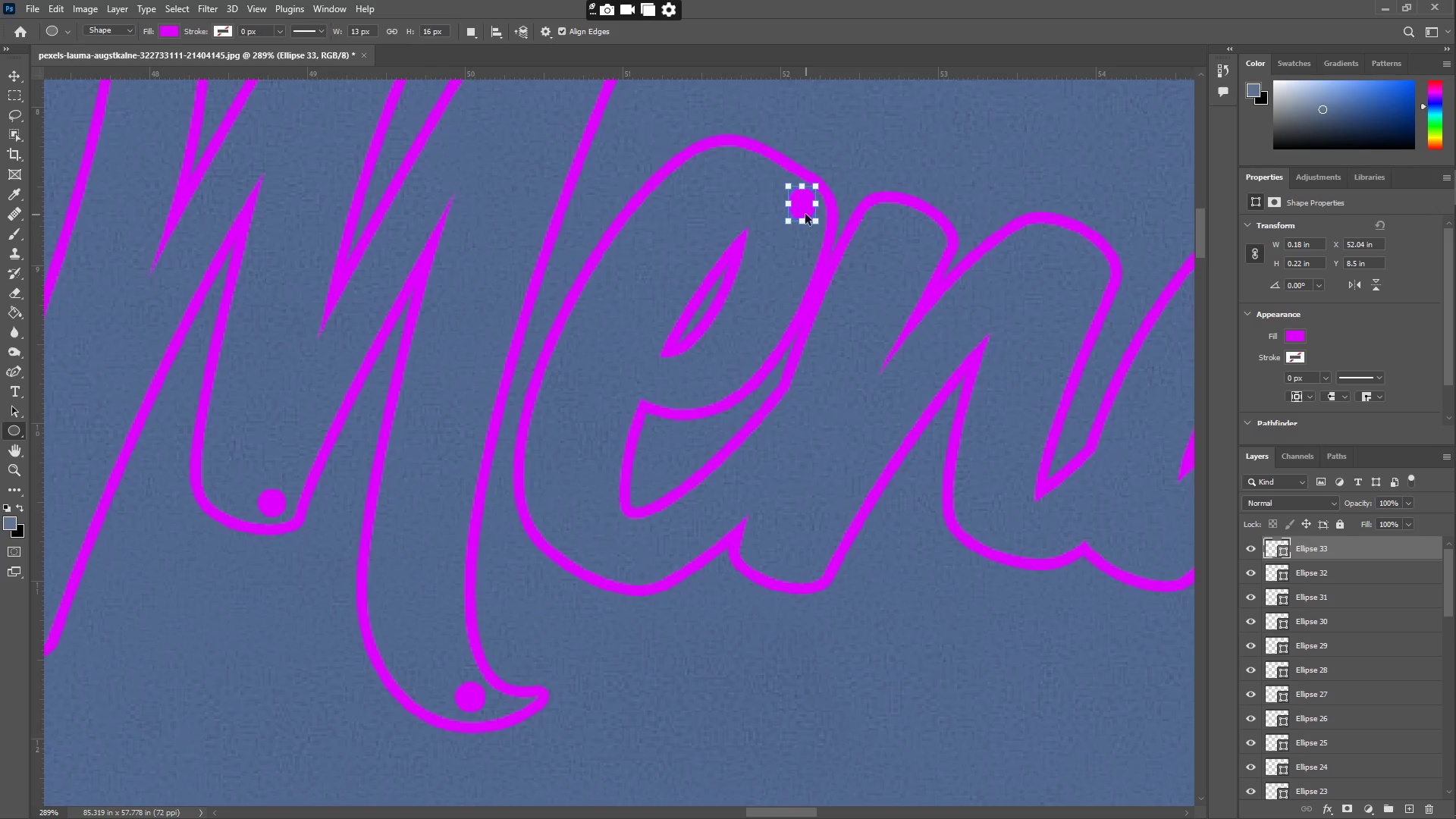 
key(Control+Z)
 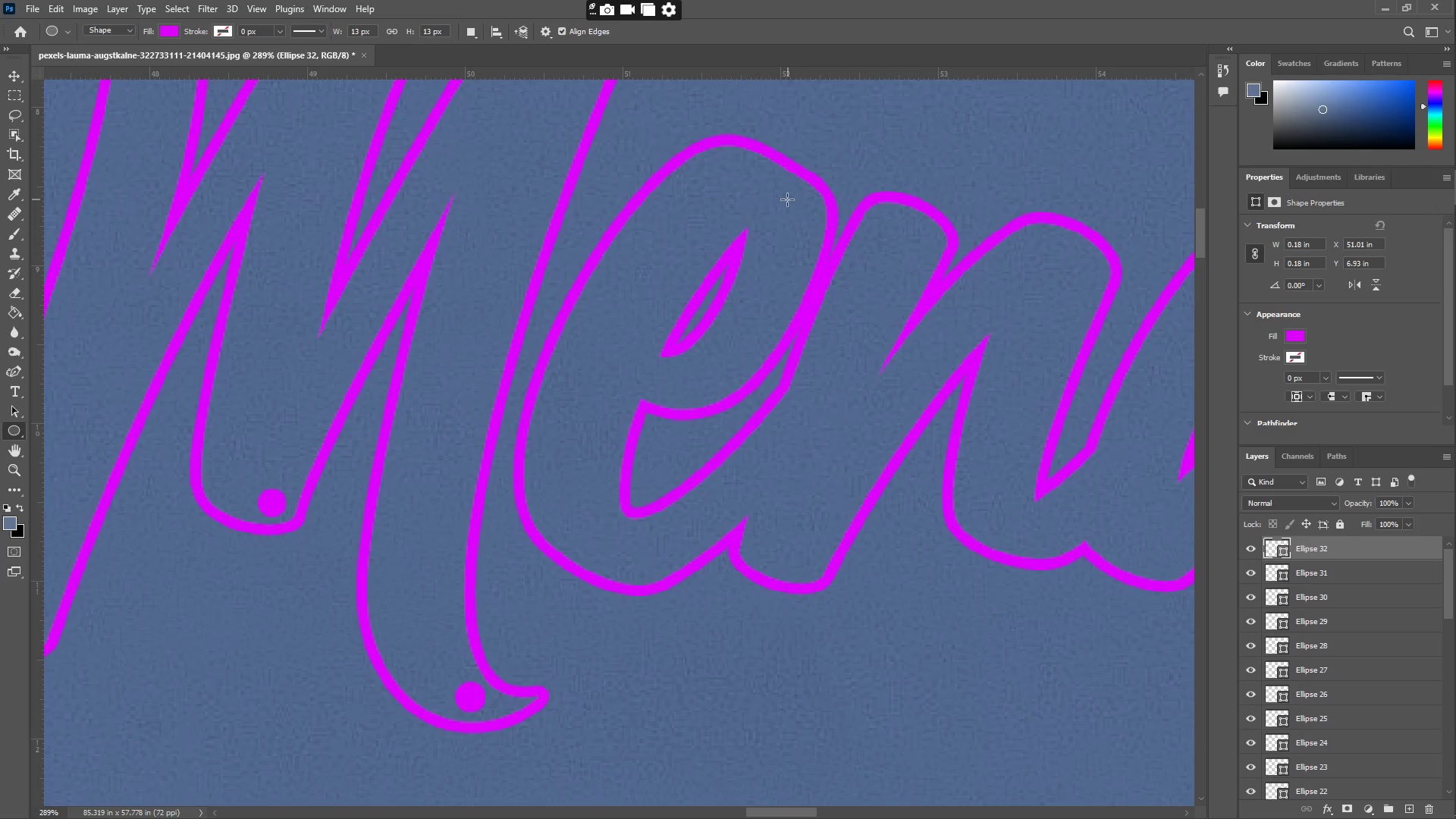 
left_click_drag(start_coordinate=[783, 195], to_coordinate=[814, 228])
 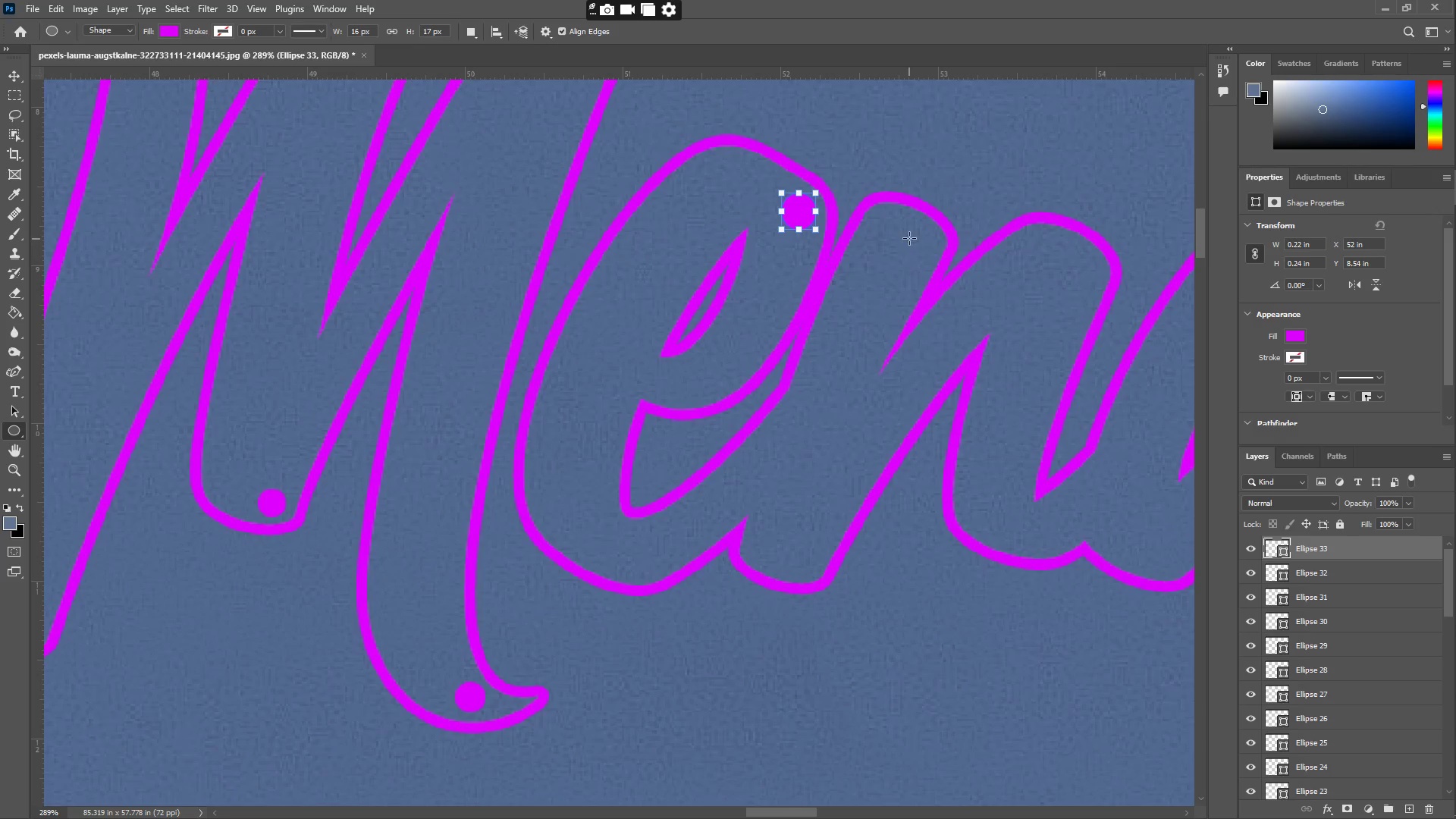 
hold_key(key=Space, duration=0.77)
 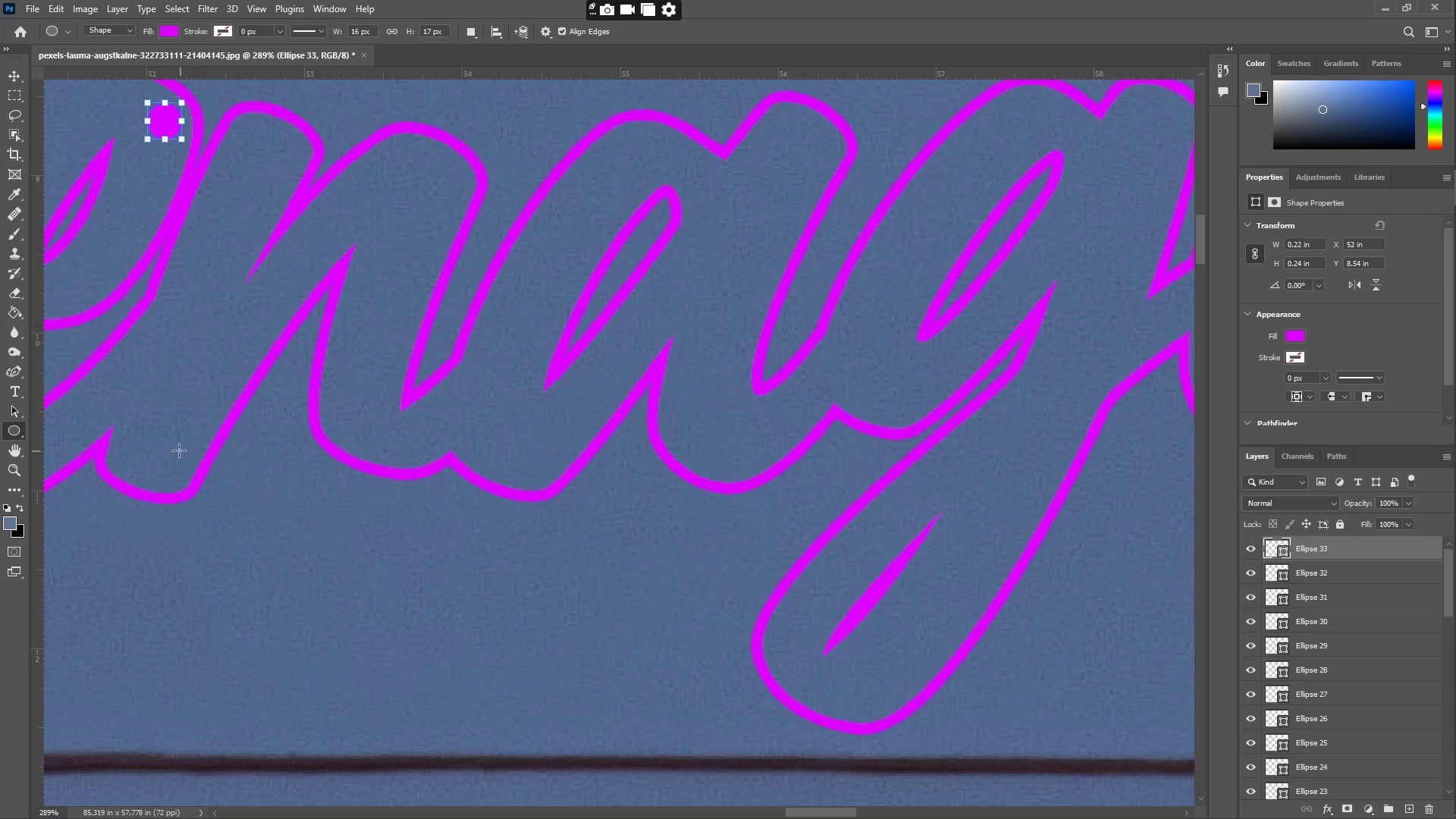 
left_click_drag(start_coordinate=[1000, 296], to_coordinate=[366, 206])
 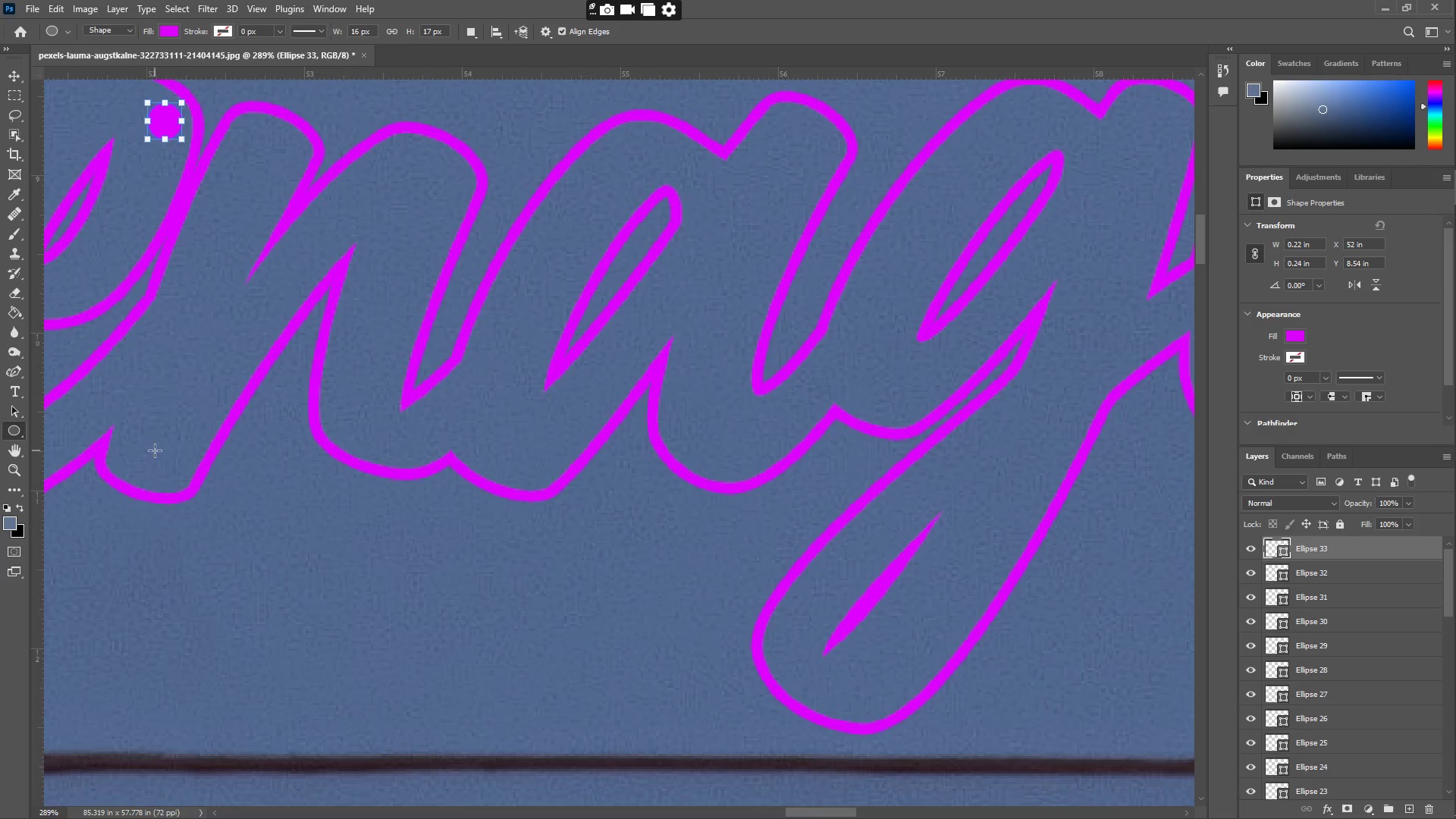 
left_click_drag(start_coordinate=[159, 458], to_coordinate=[184, 486])
 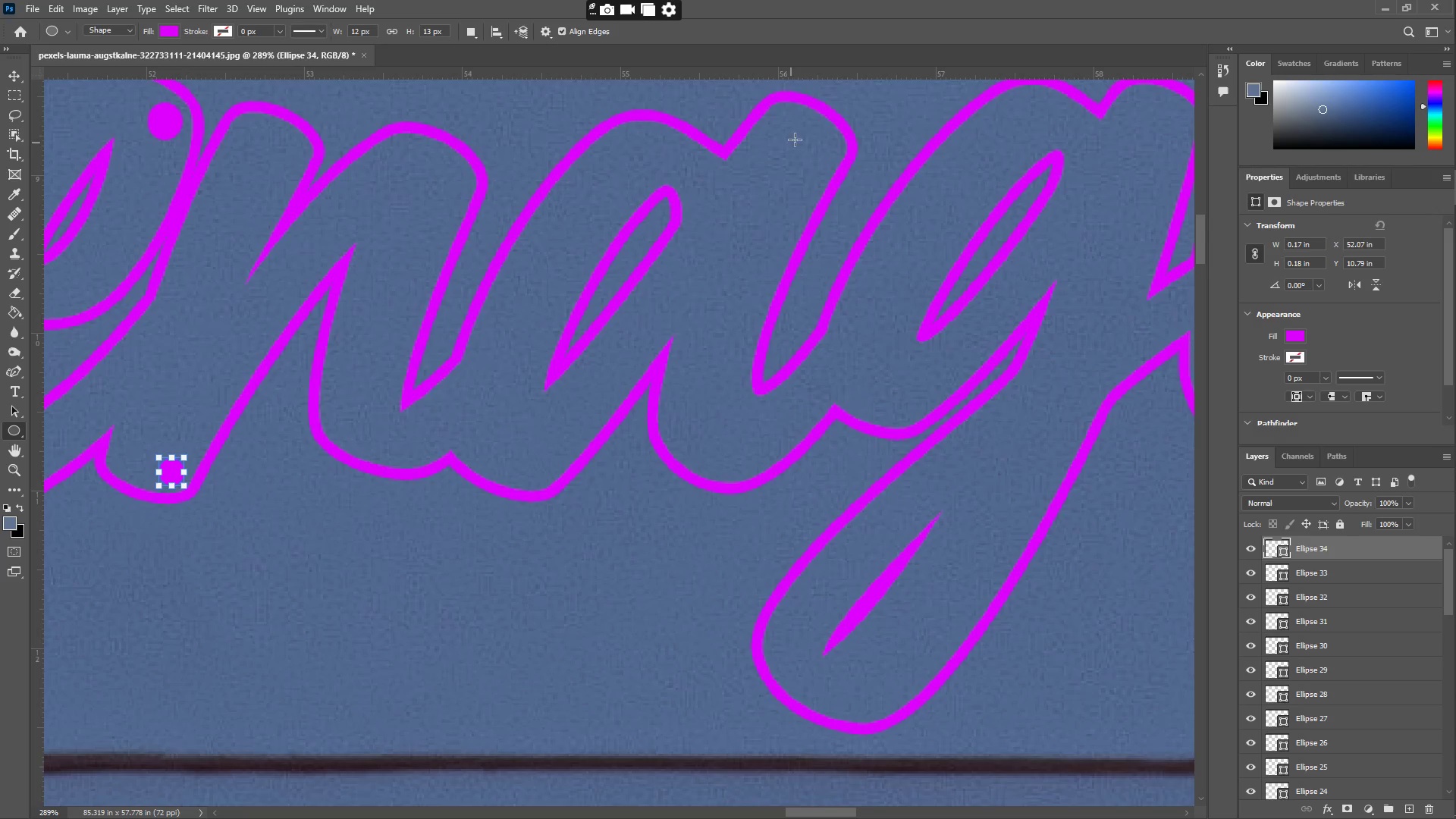 
left_click_drag(start_coordinate=[810, 125], to_coordinate=[838, 156])
 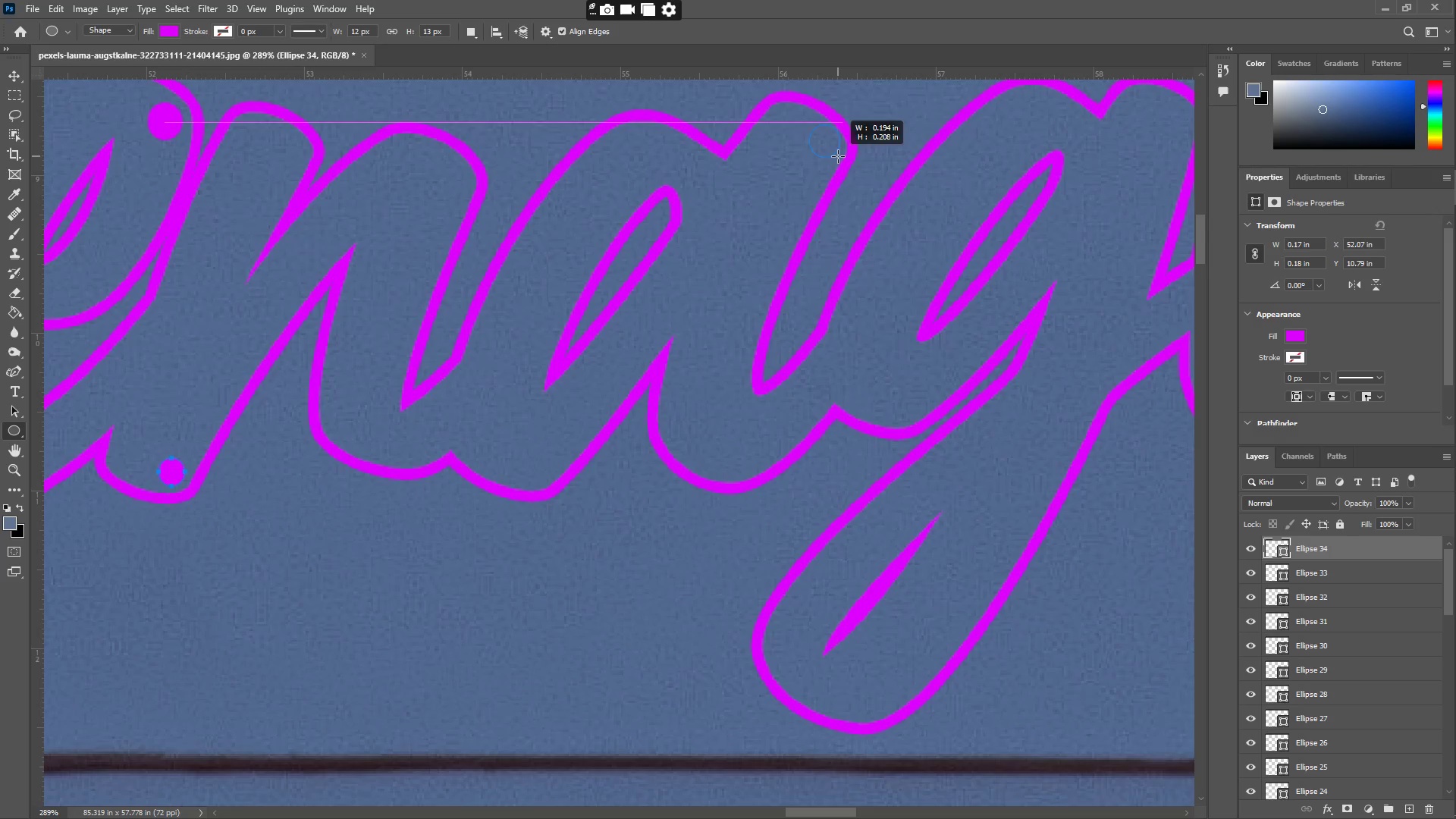 
key(Control+ControlLeft)
 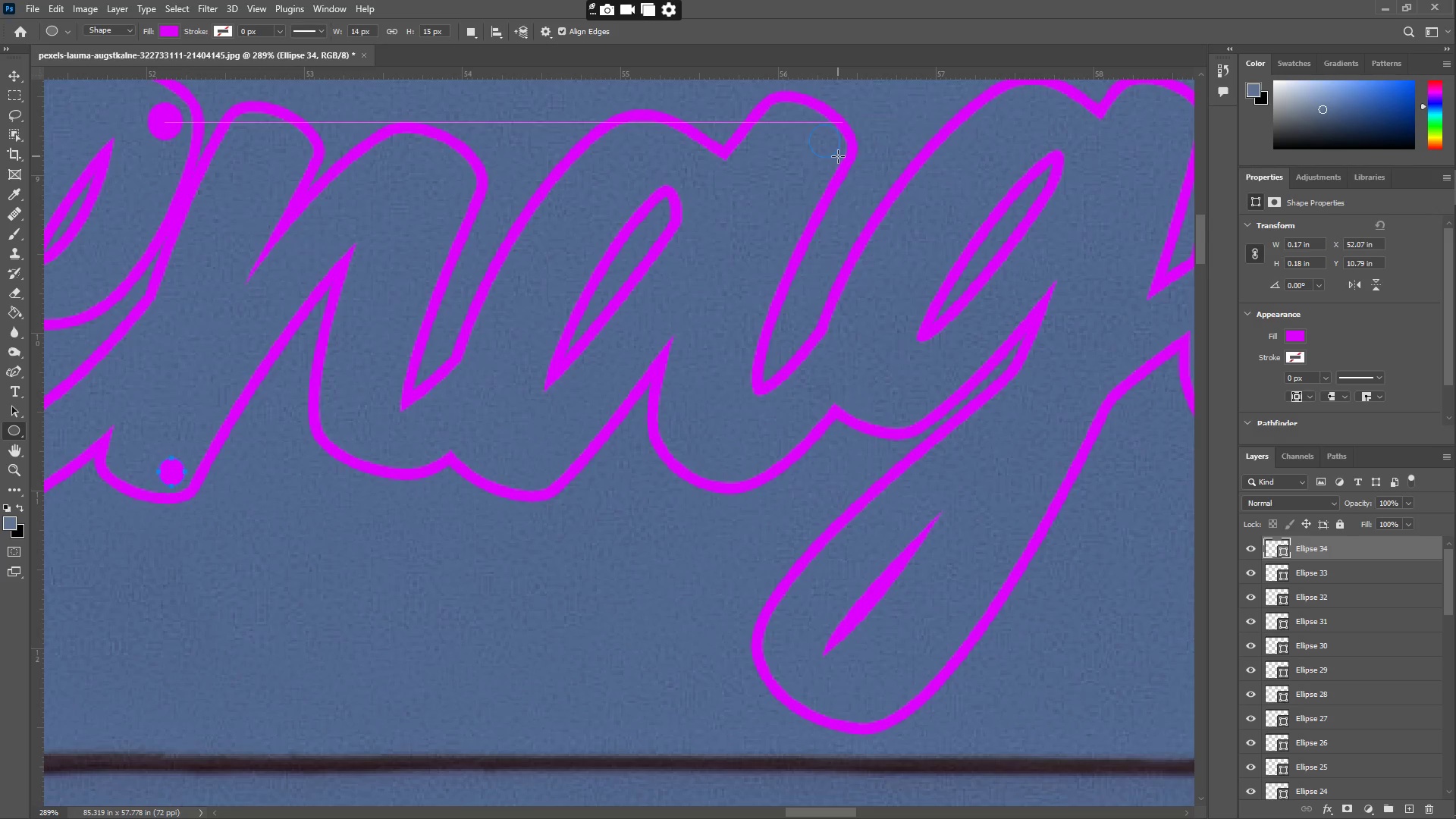 
key(Control+Z)
 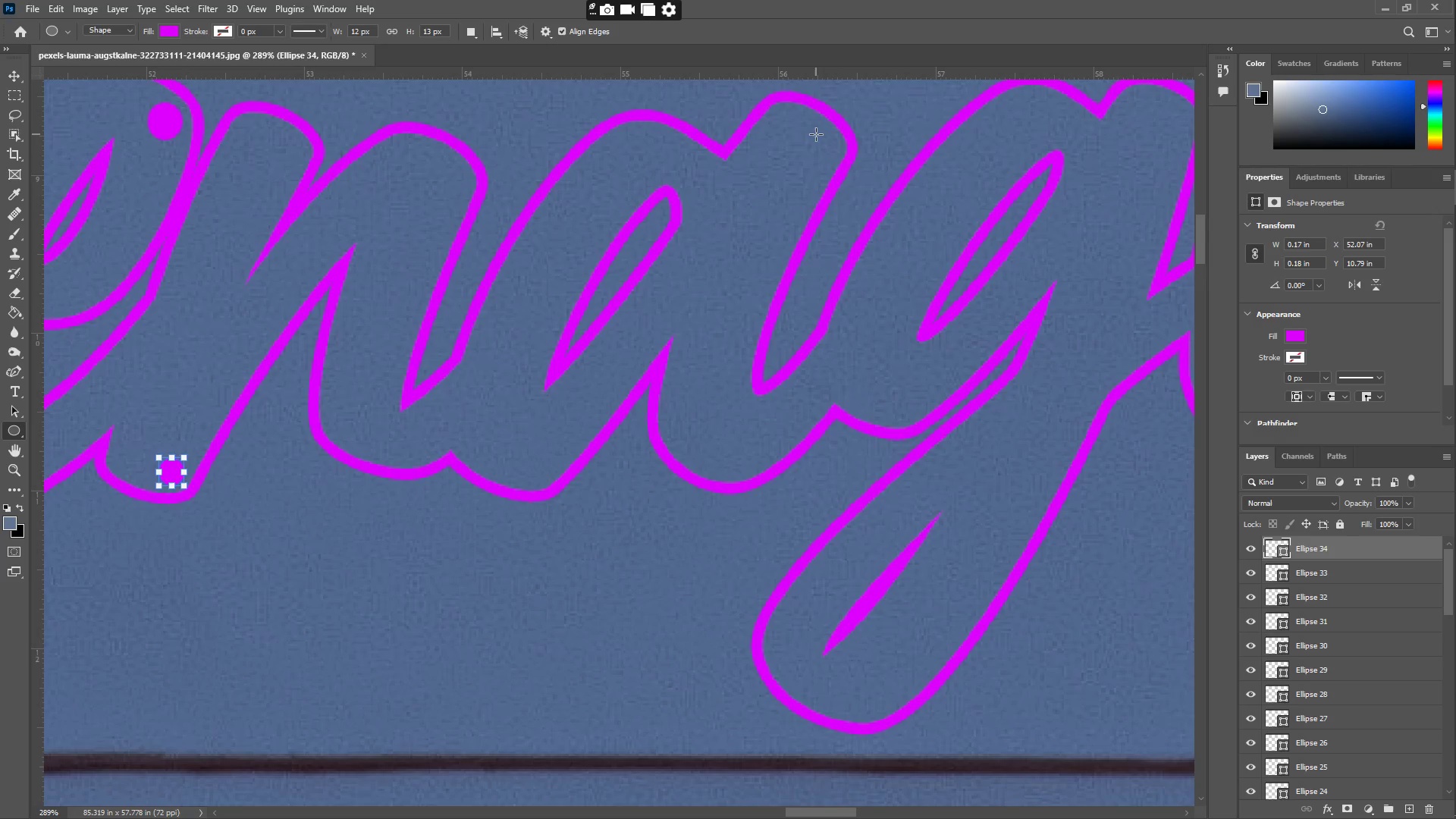 
left_click_drag(start_coordinate=[816, 133], to_coordinate=[840, 157])
 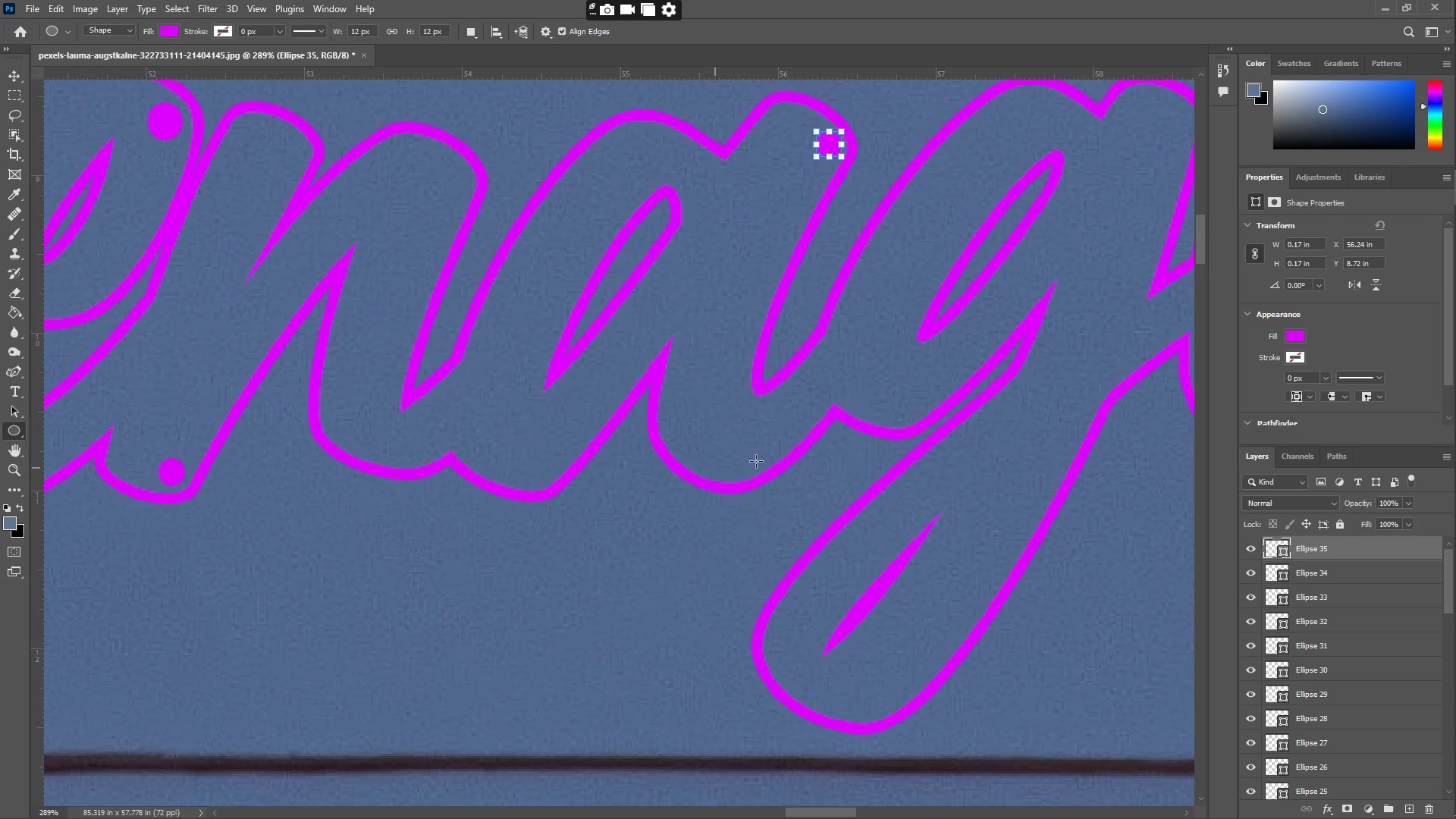 
hold_key(key=Space, duration=0.56)
 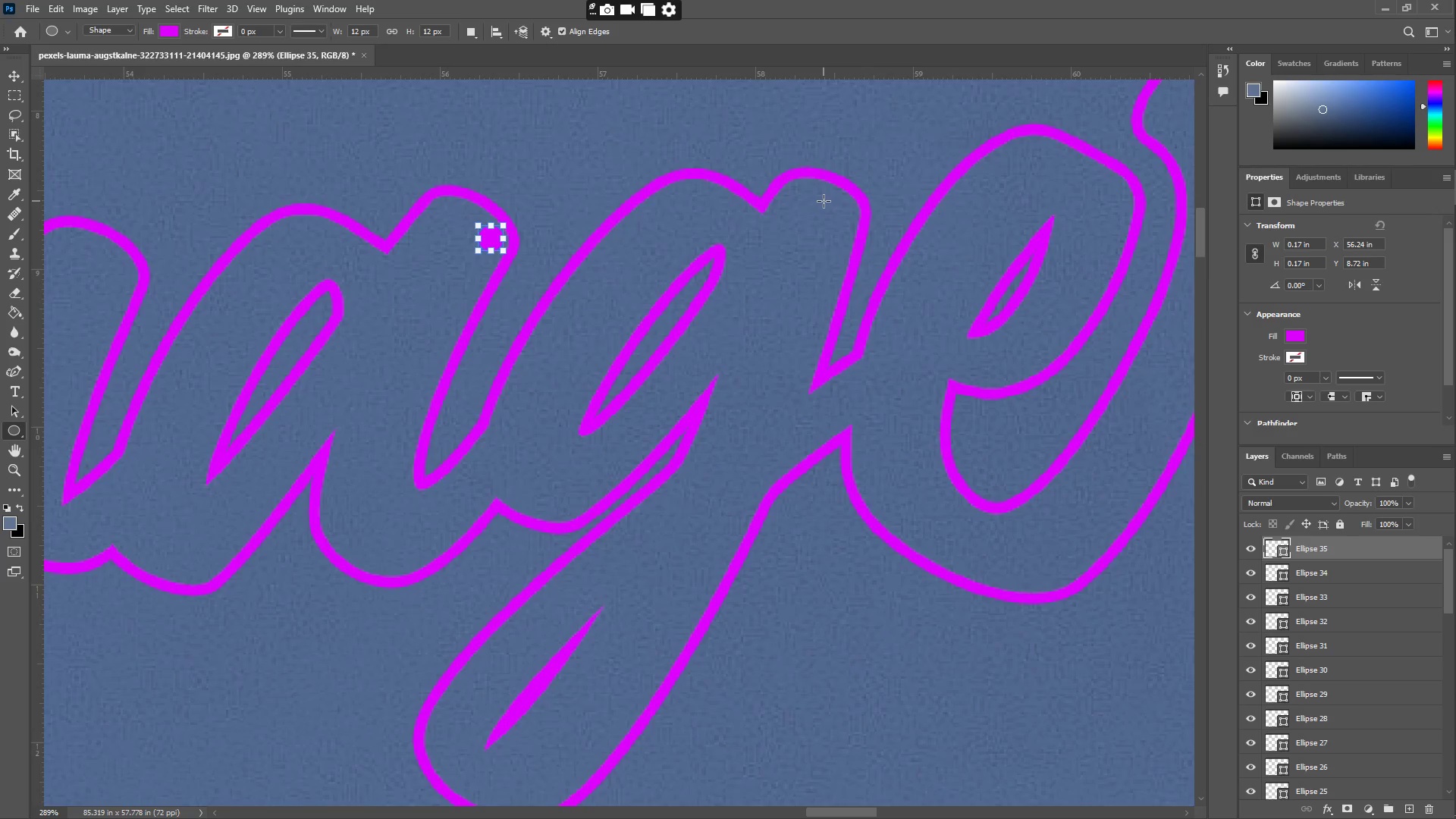 
left_click_drag(start_coordinate=[871, 405], to_coordinate=[533, 499])
 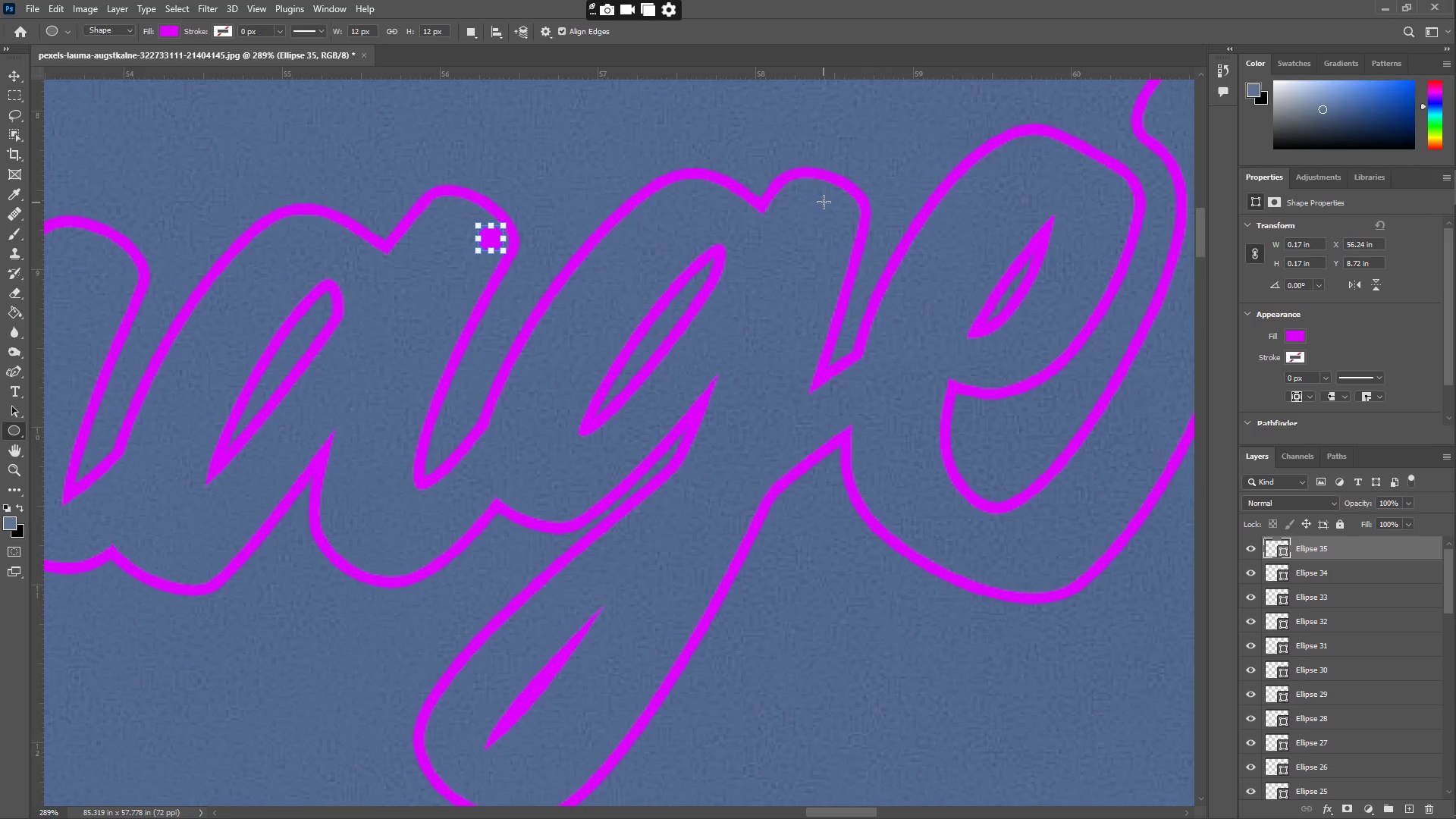 
left_click_drag(start_coordinate=[824, 198], to_coordinate=[851, 227])
 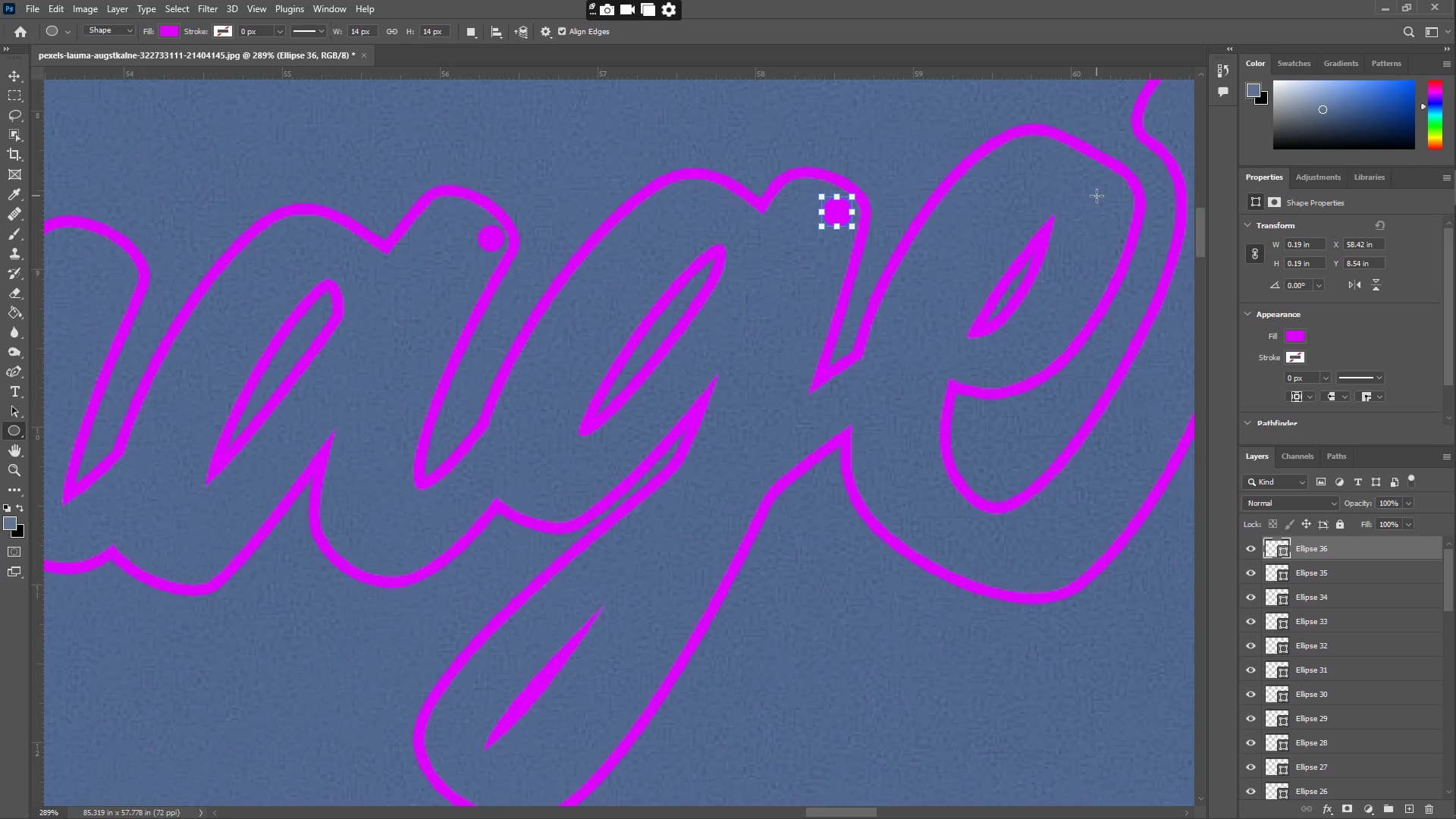 
left_click_drag(start_coordinate=[1102, 180], to_coordinate=[1116, 195])
 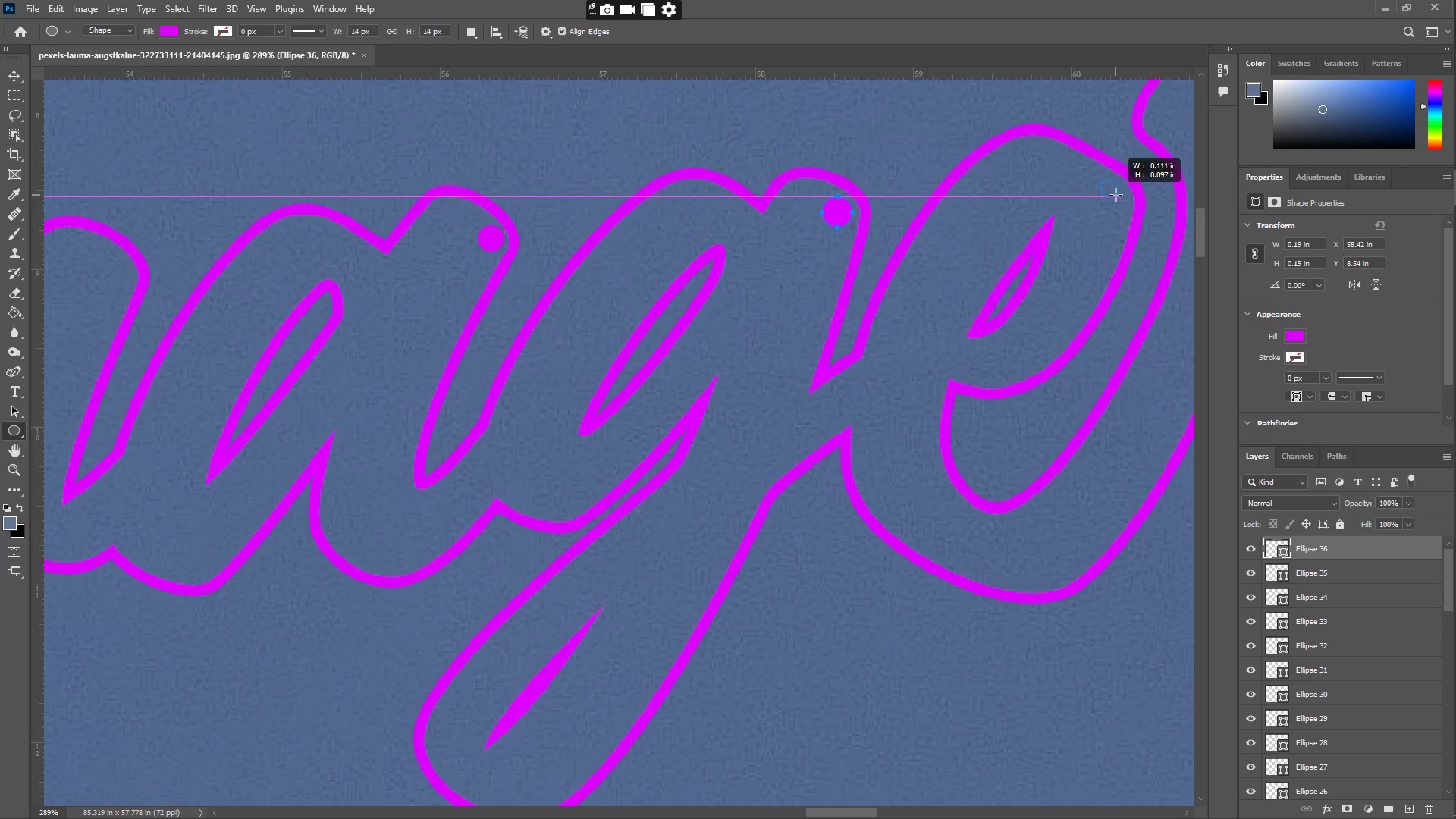 
key(Control+ControlLeft)
 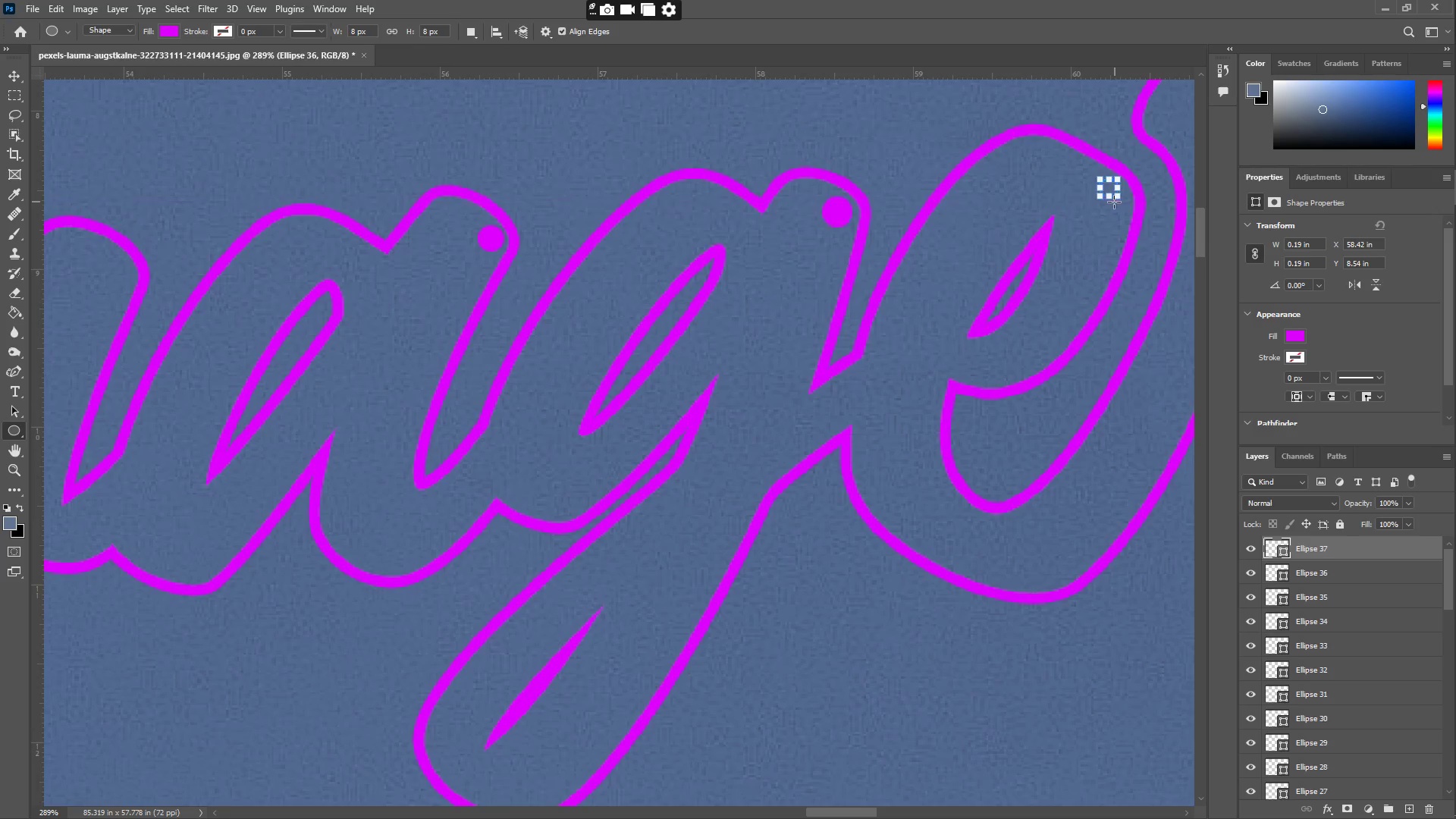 
key(Control+Z)
 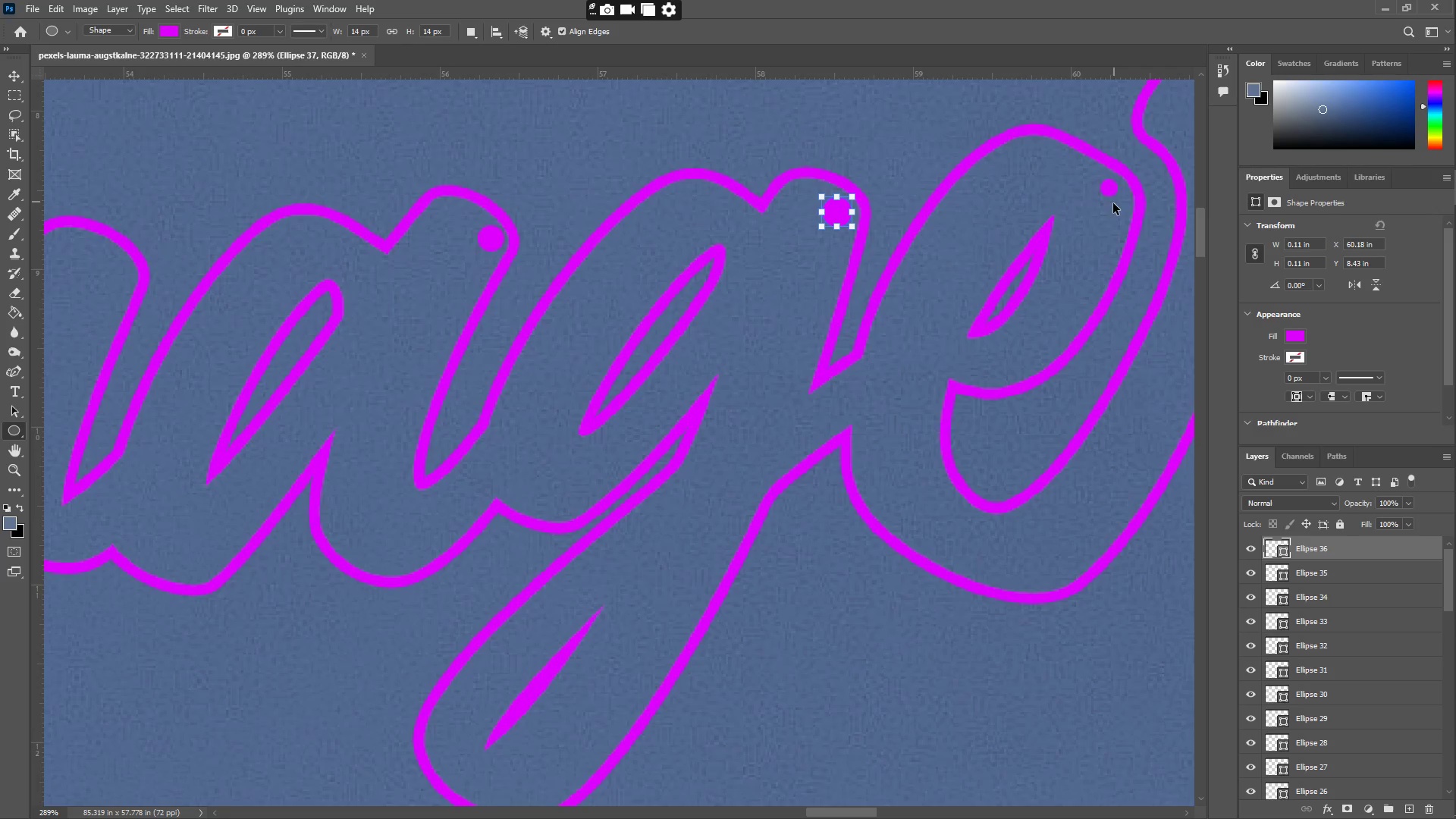 
hold_key(key=Space, duration=1.22)
 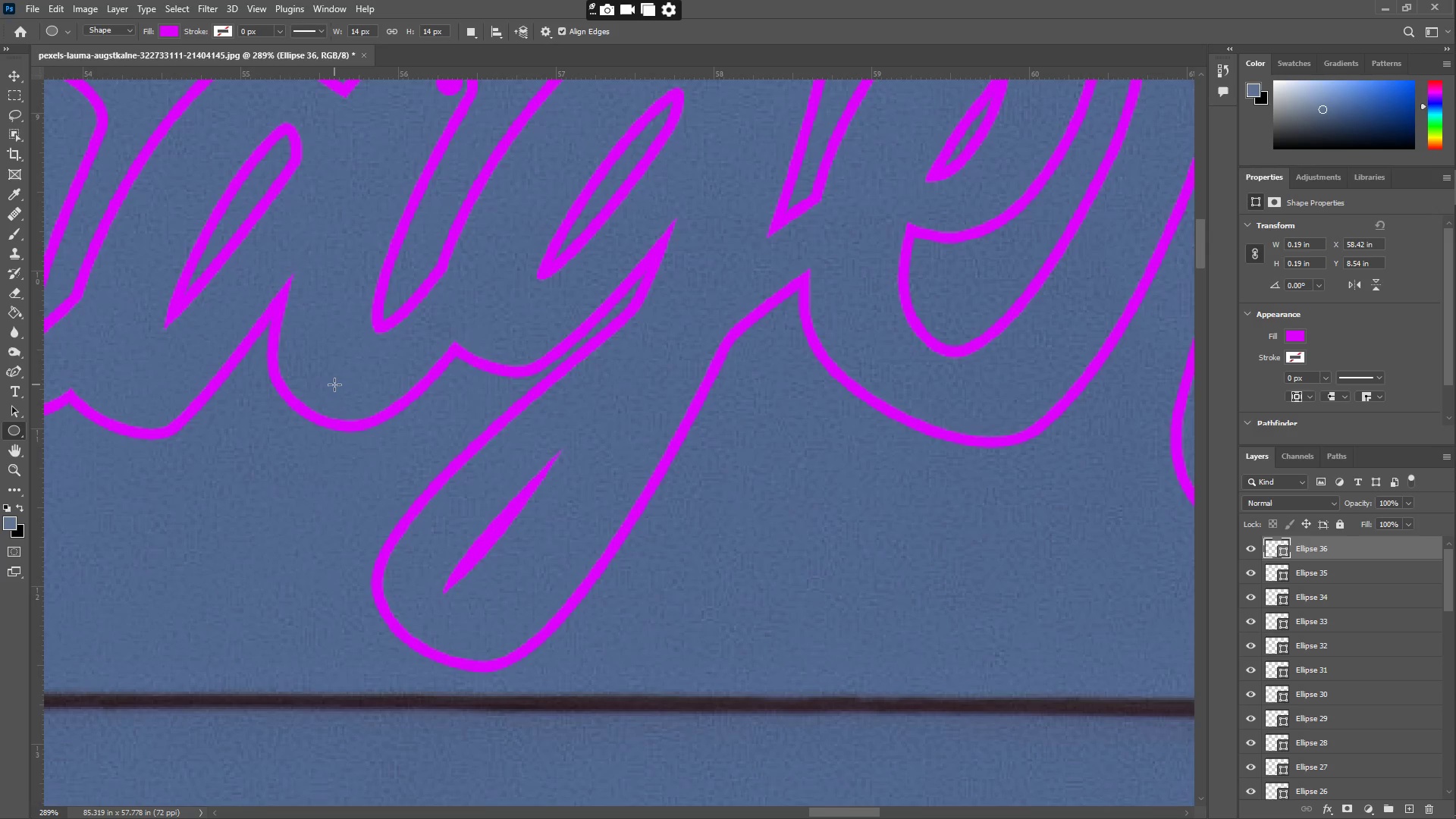 
left_click_drag(start_coordinate=[1005, 262], to_coordinate=[905, 199])
 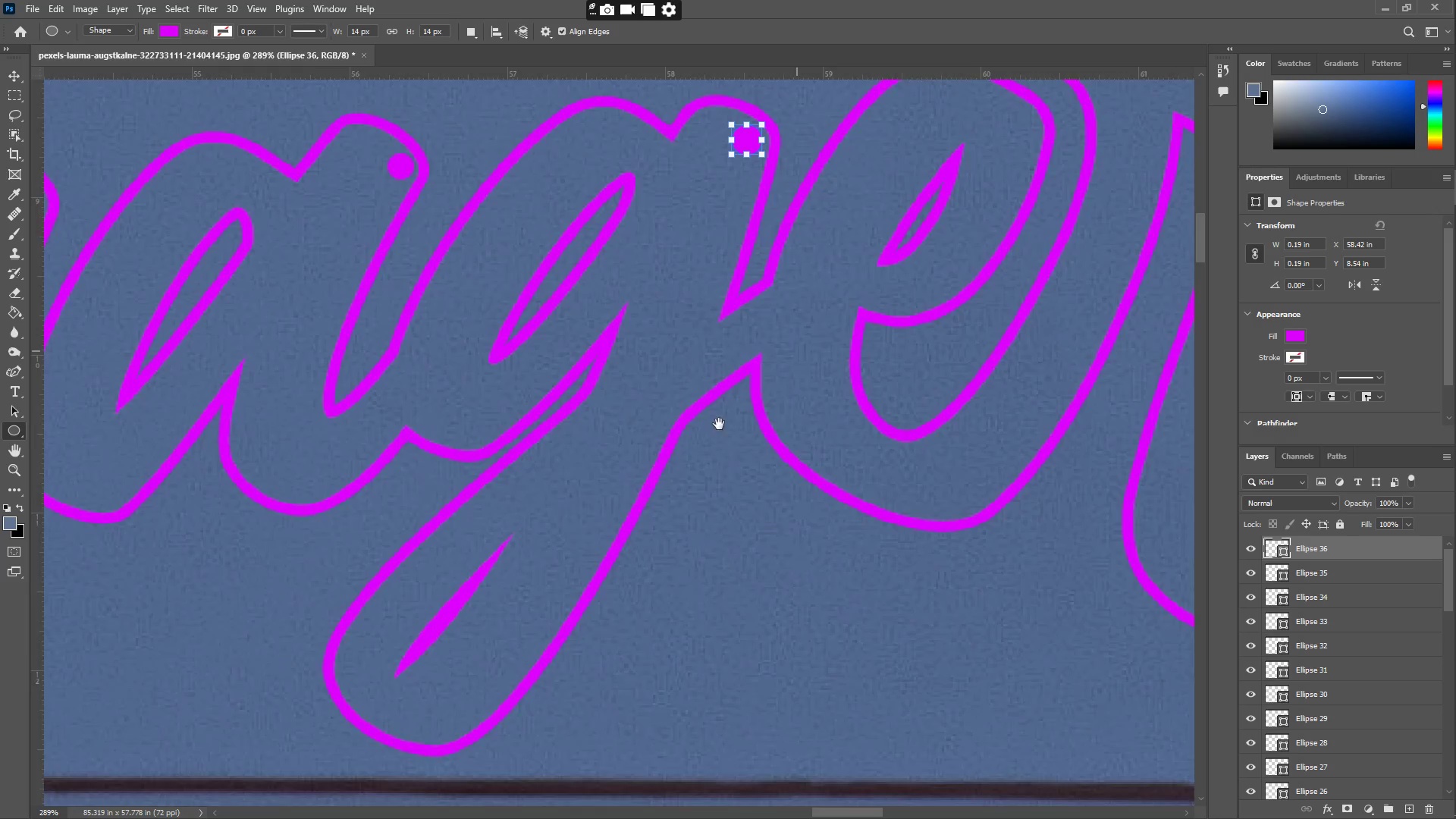 
left_click_drag(start_coordinate=[597, 525], to_coordinate=[638, 448])
 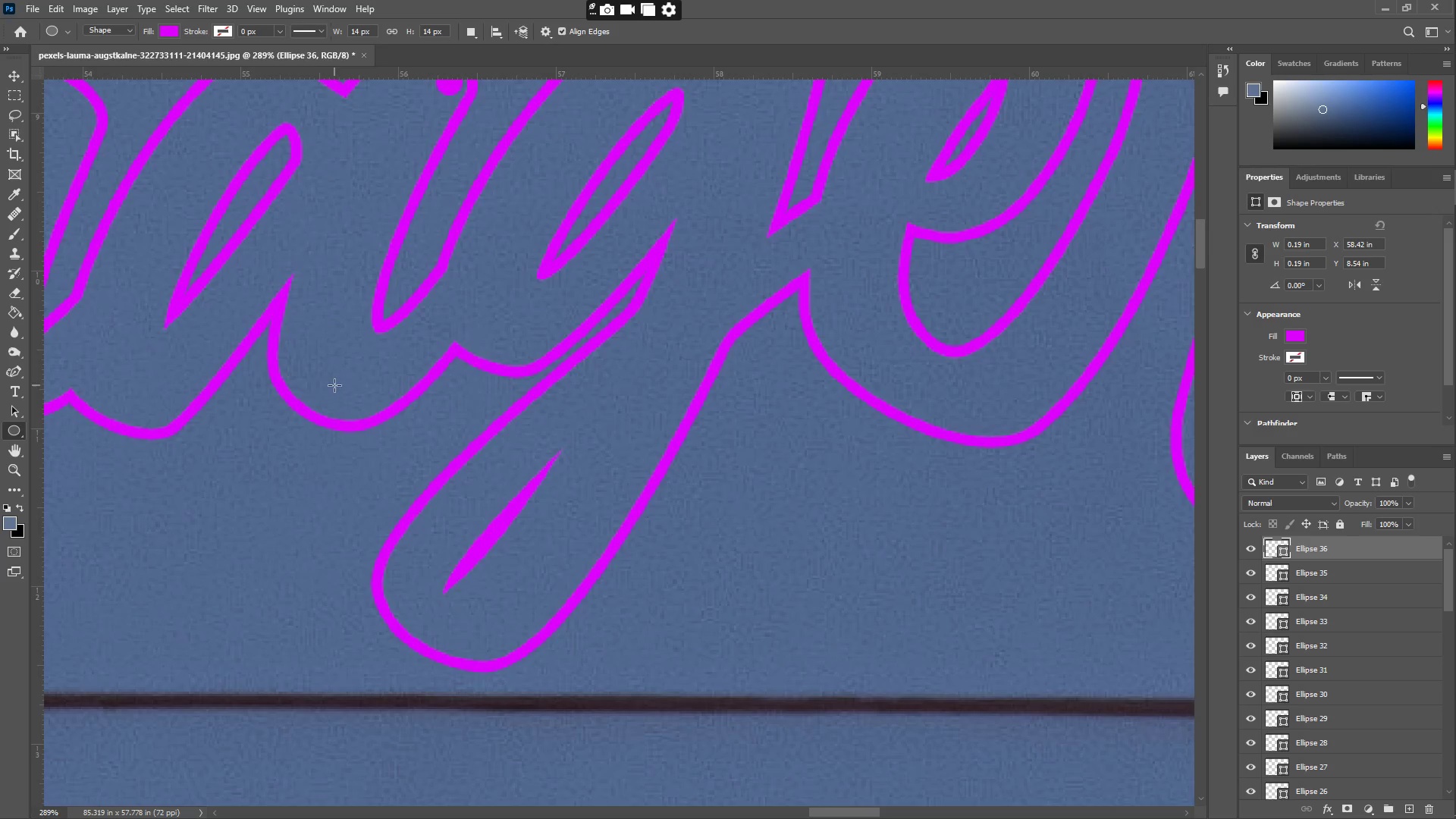 
left_click_drag(start_coordinate=[334, 381], to_coordinate=[359, 413])
 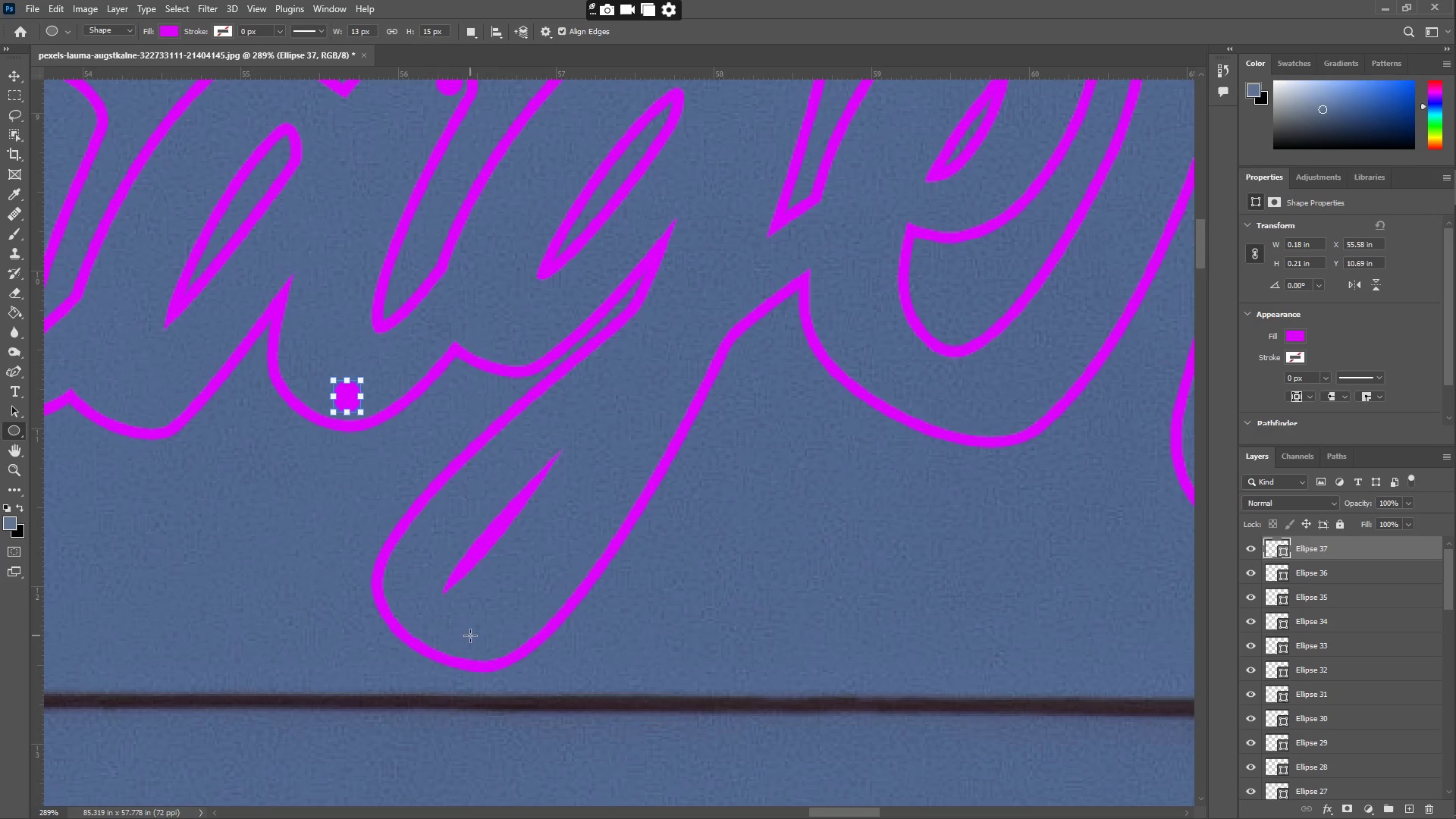 
left_click_drag(start_coordinate=[470, 634], to_coordinate=[491, 651])
 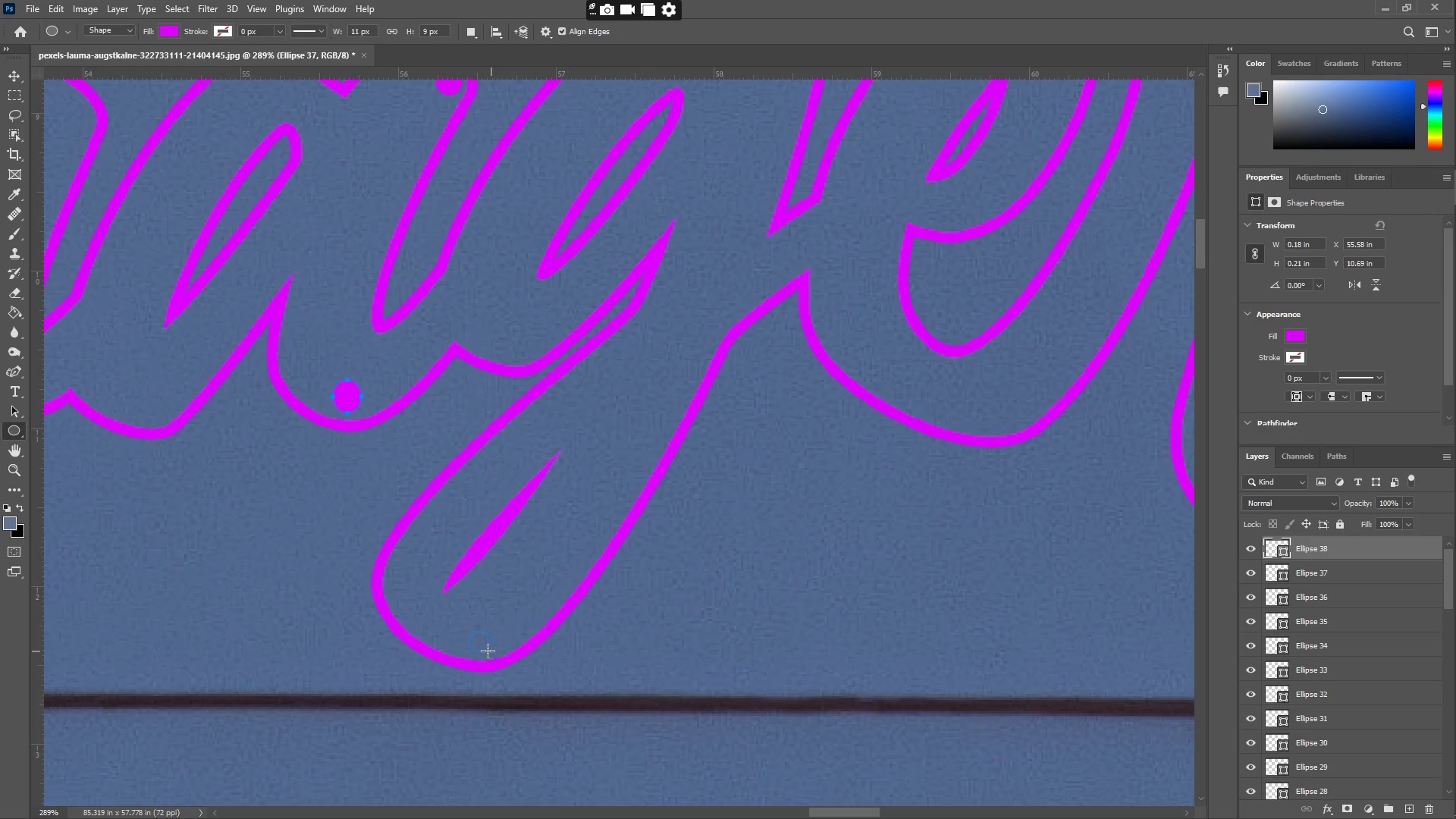 
key(Control+ControlLeft)
 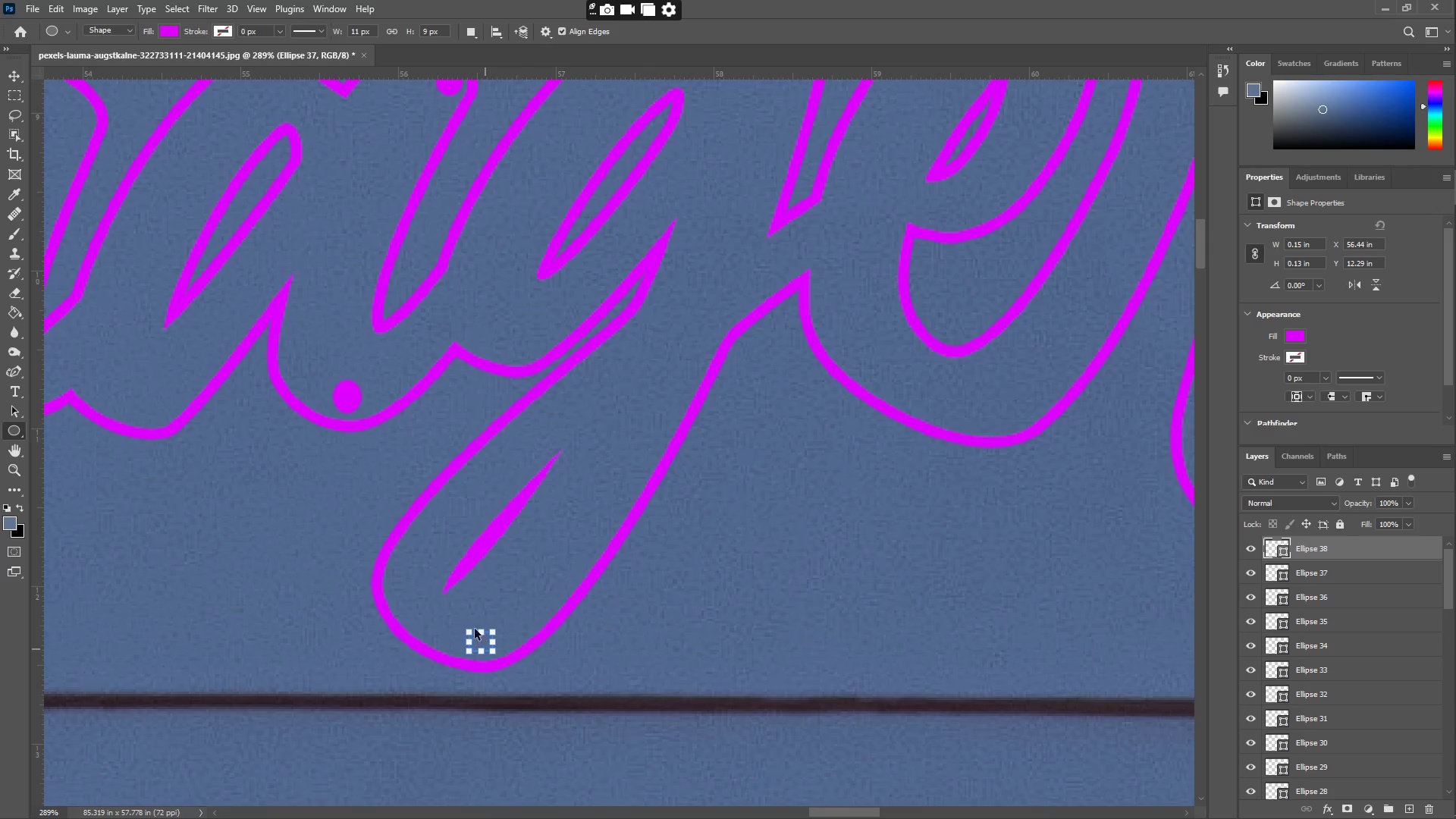 
key(Control+Z)
 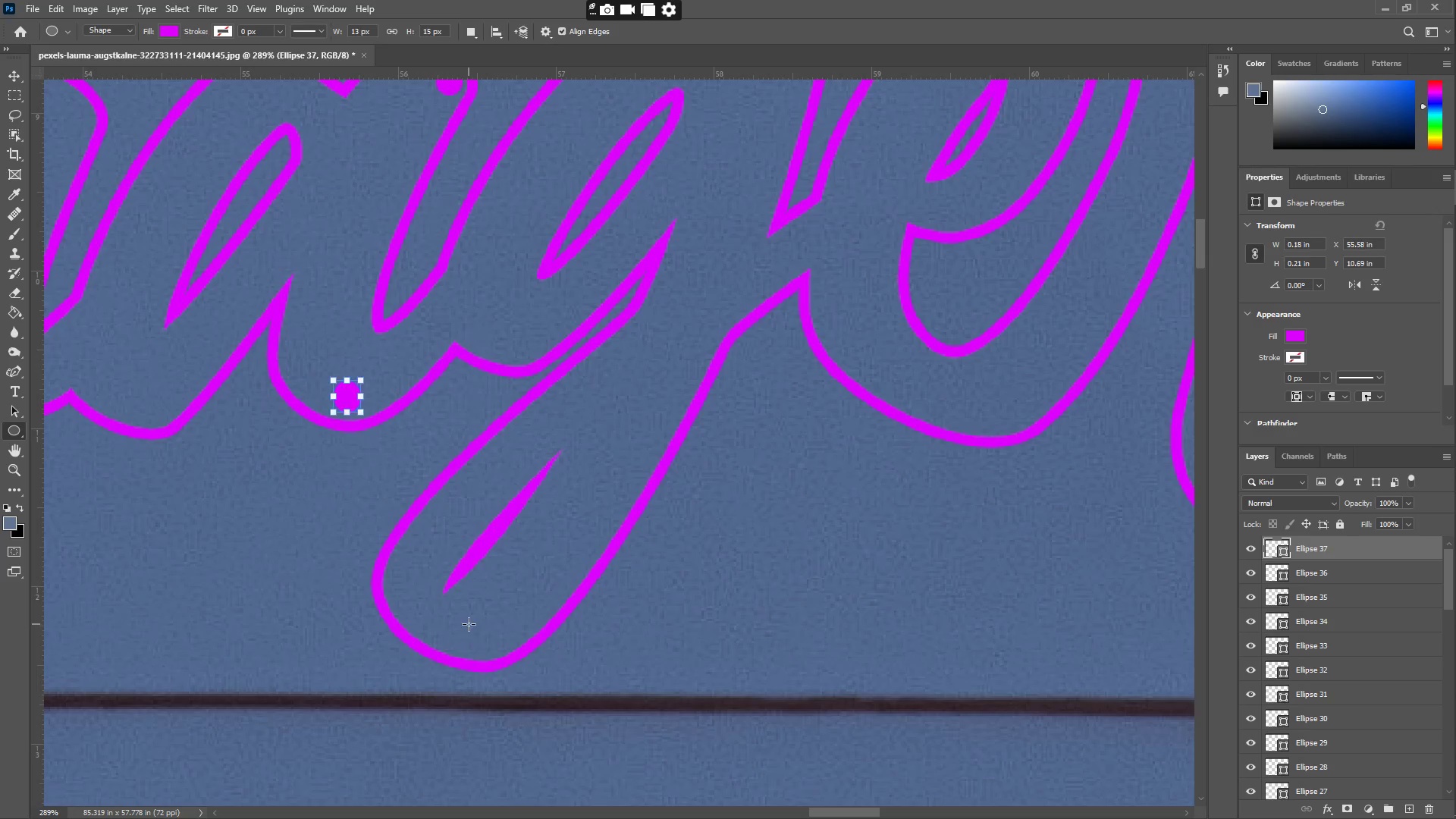 
left_click_drag(start_coordinate=[467, 623], to_coordinate=[497, 651])
 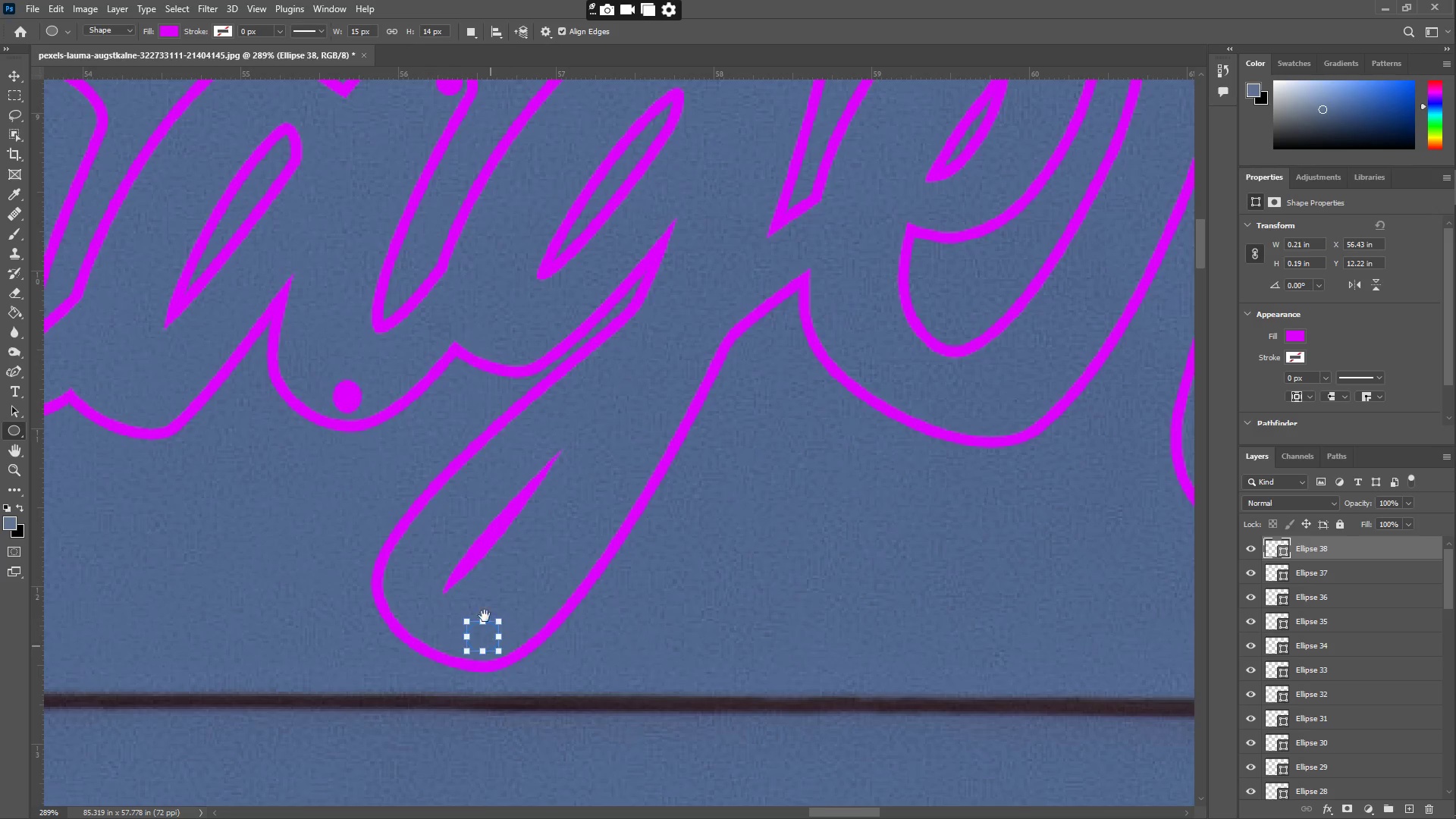 
hold_key(key=Space, duration=0.95)
 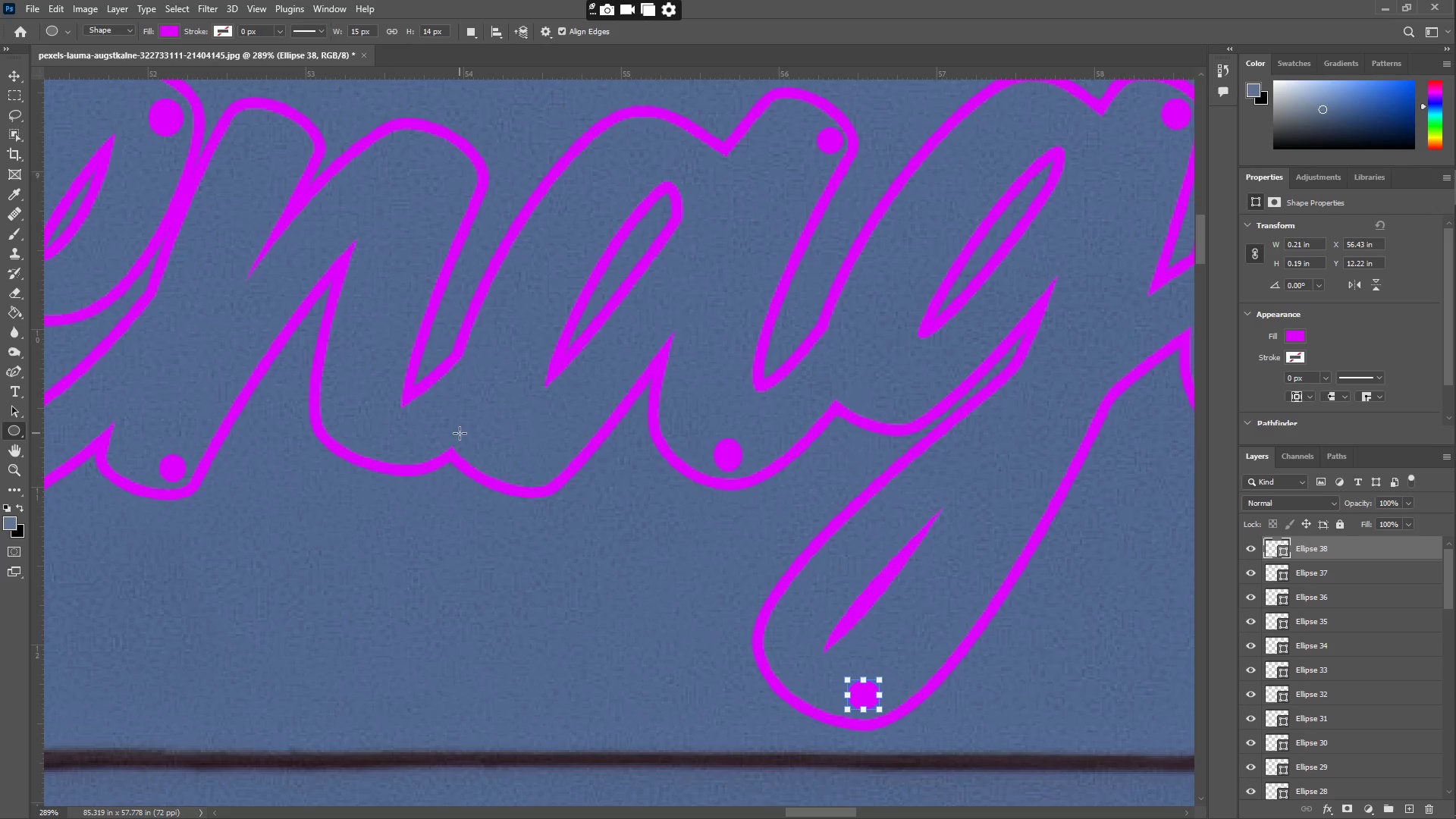 
left_click_drag(start_coordinate=[294, 481], to_coordinate=[675, 539])
 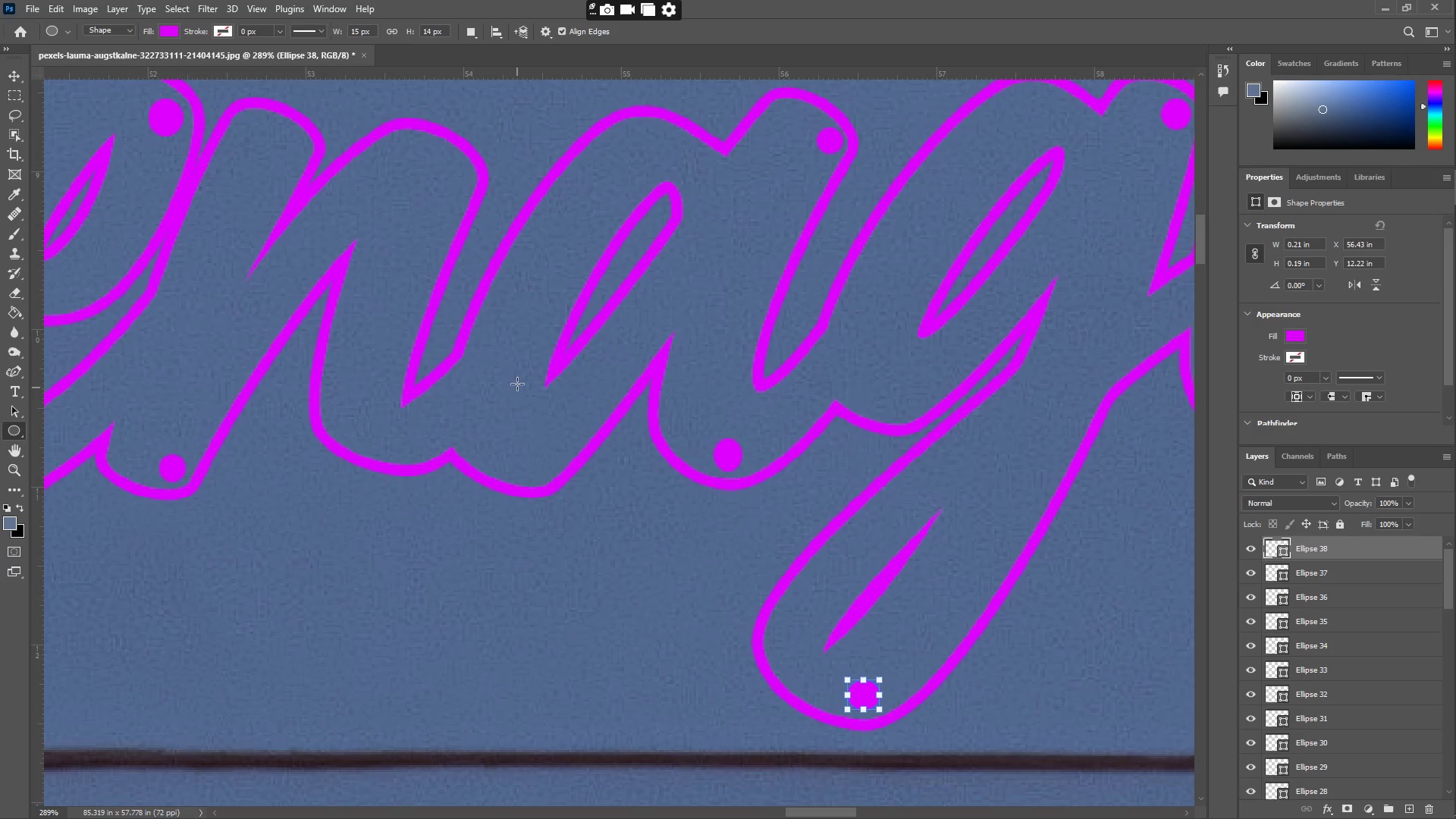 
hold_key(key=Space, duration=0.5)
 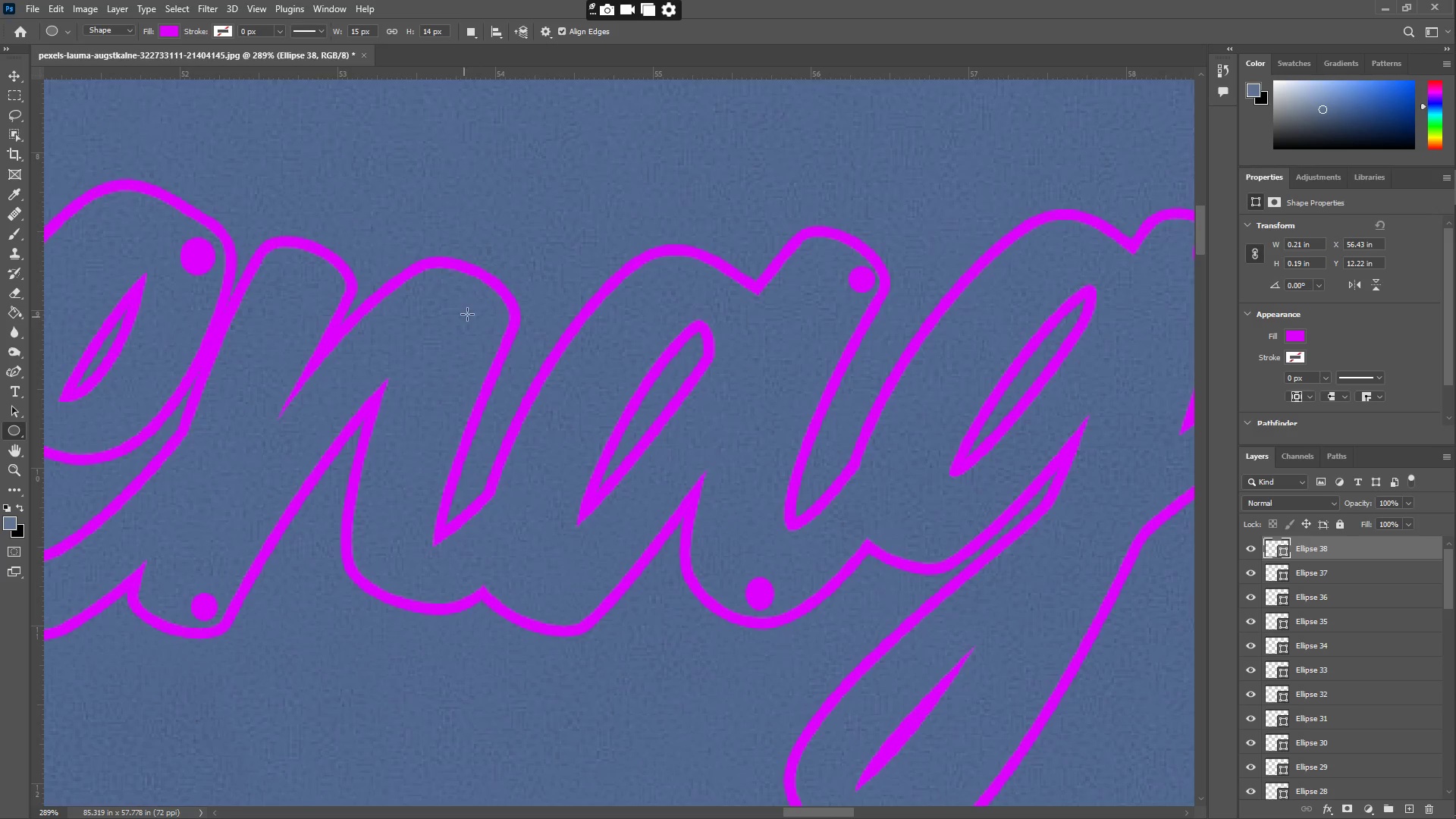 
left_click_drag(start_coordinate=[439, 318], to_coordinate=[471, 457])
 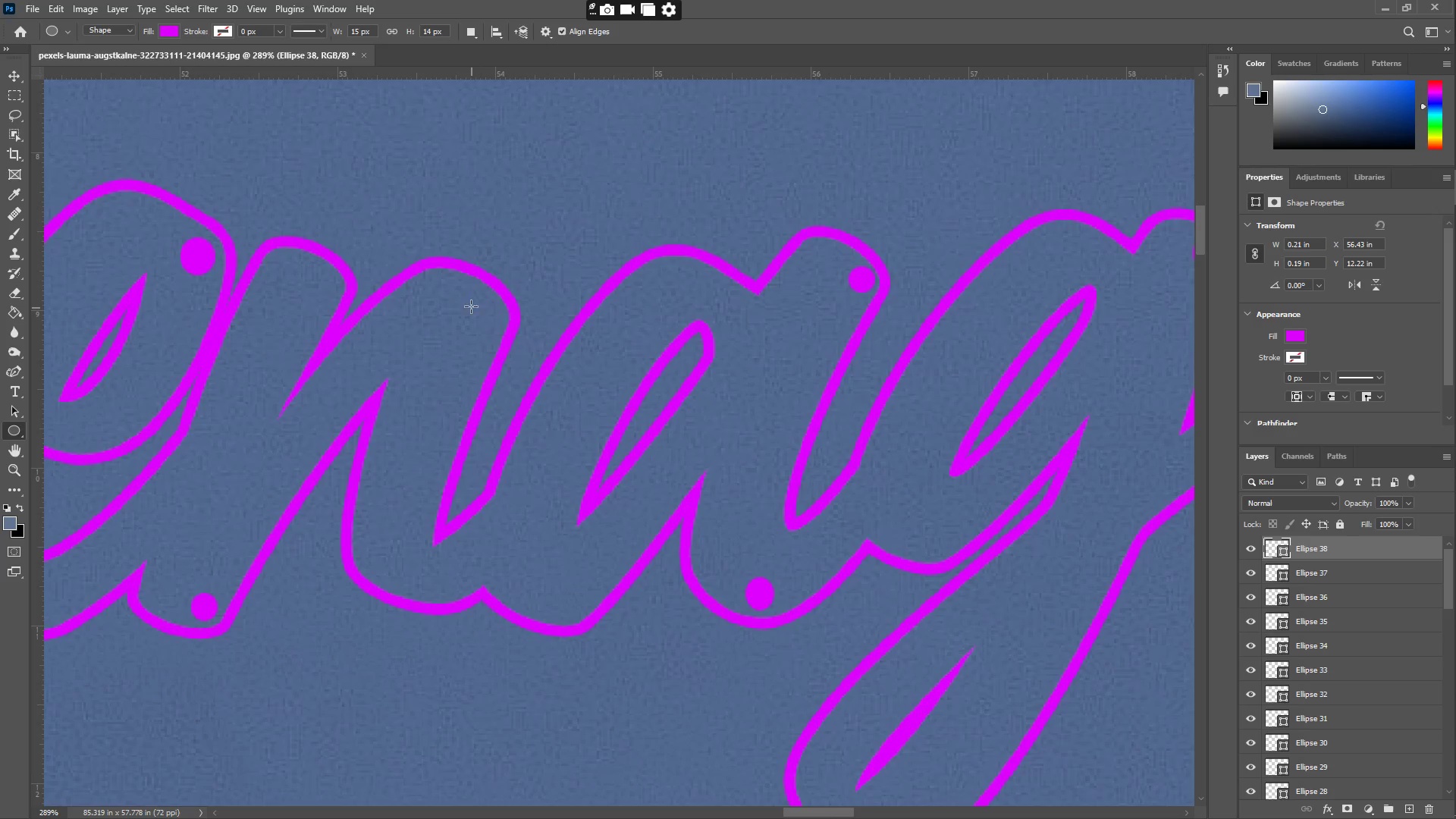 
left_click_drag(start_coordinate=[467, 302], to_coordinate=[489, 343])
 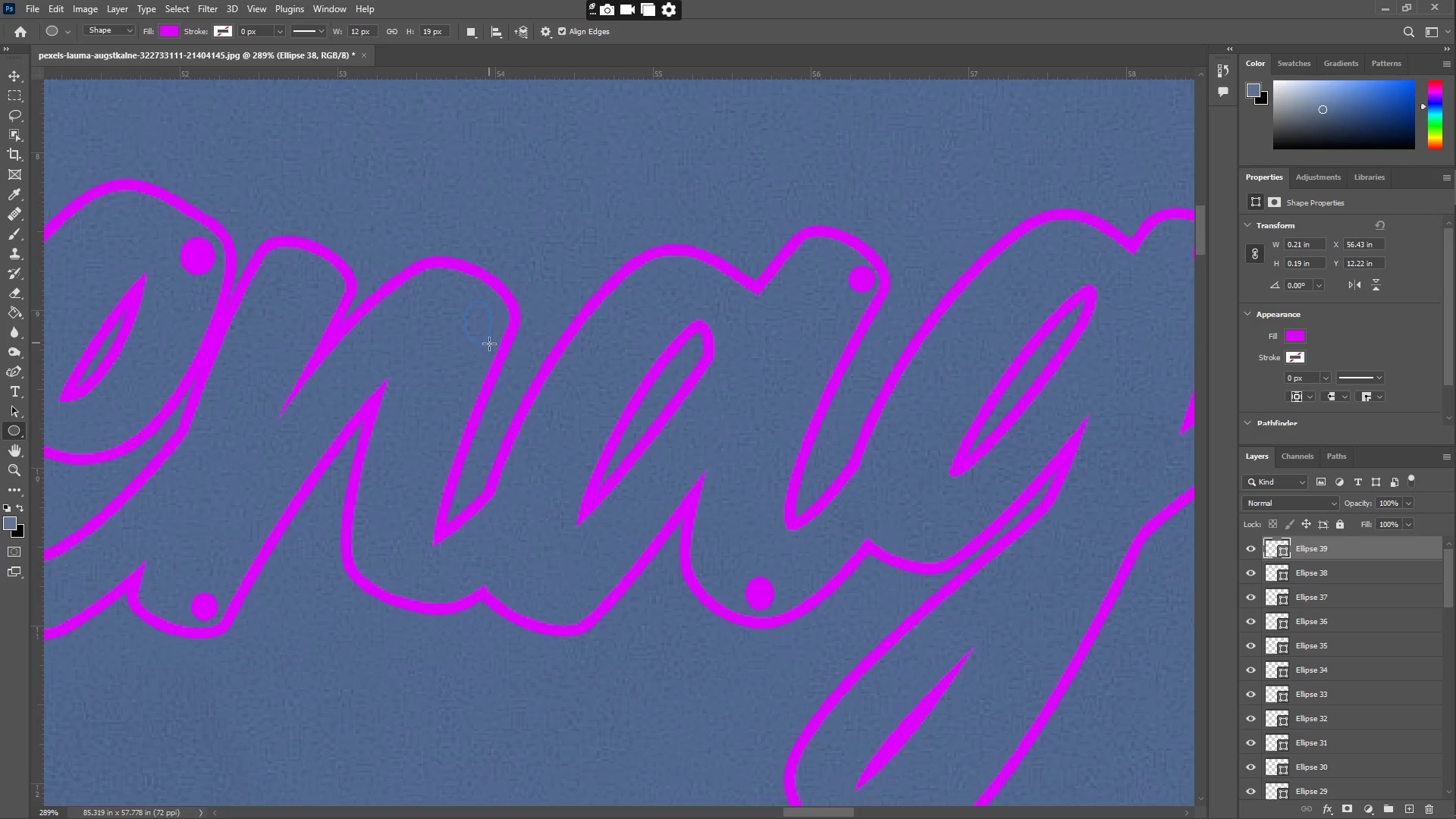 
key(Control+ControlLeft)
 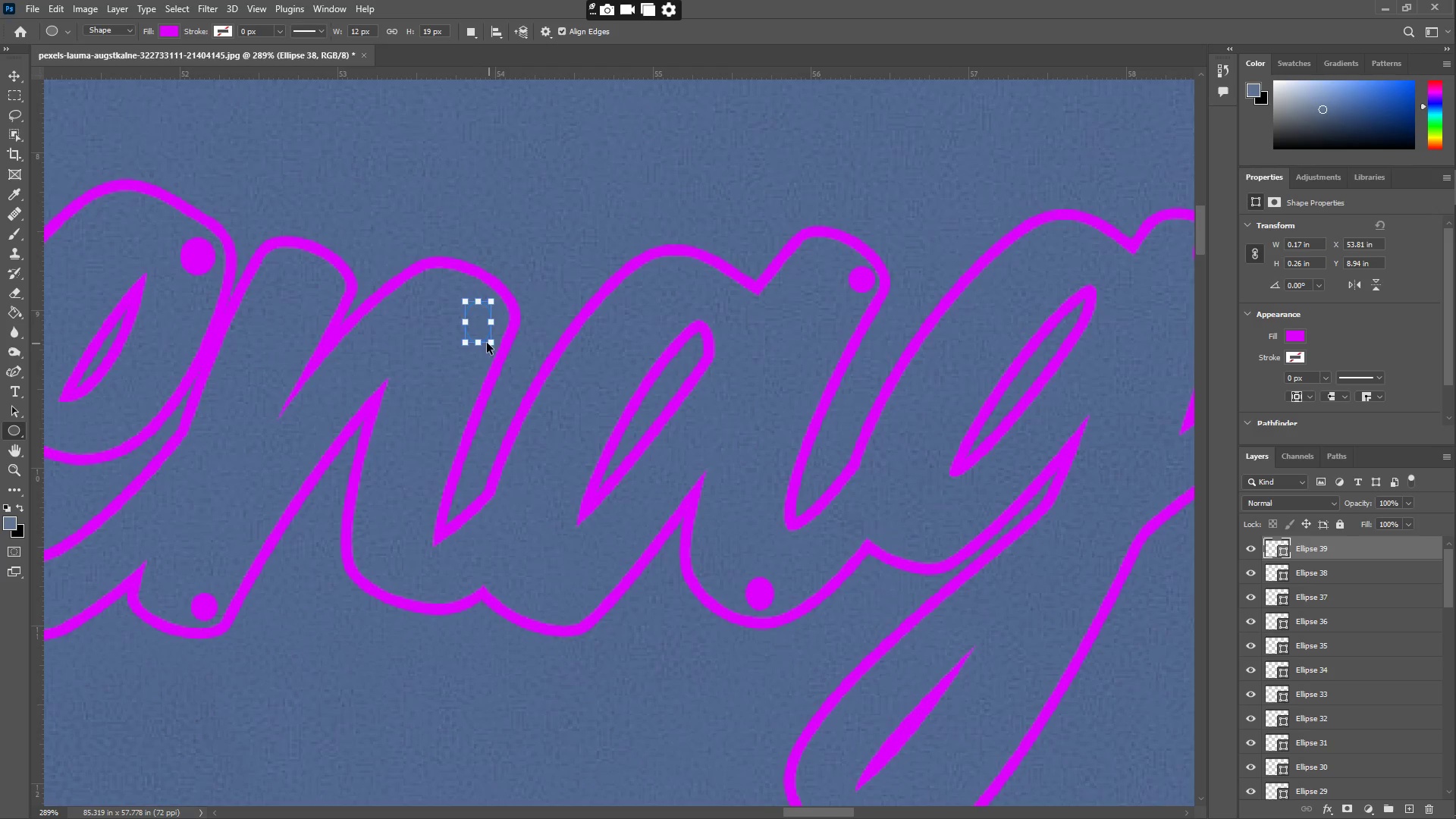 
key(Control+Z)
 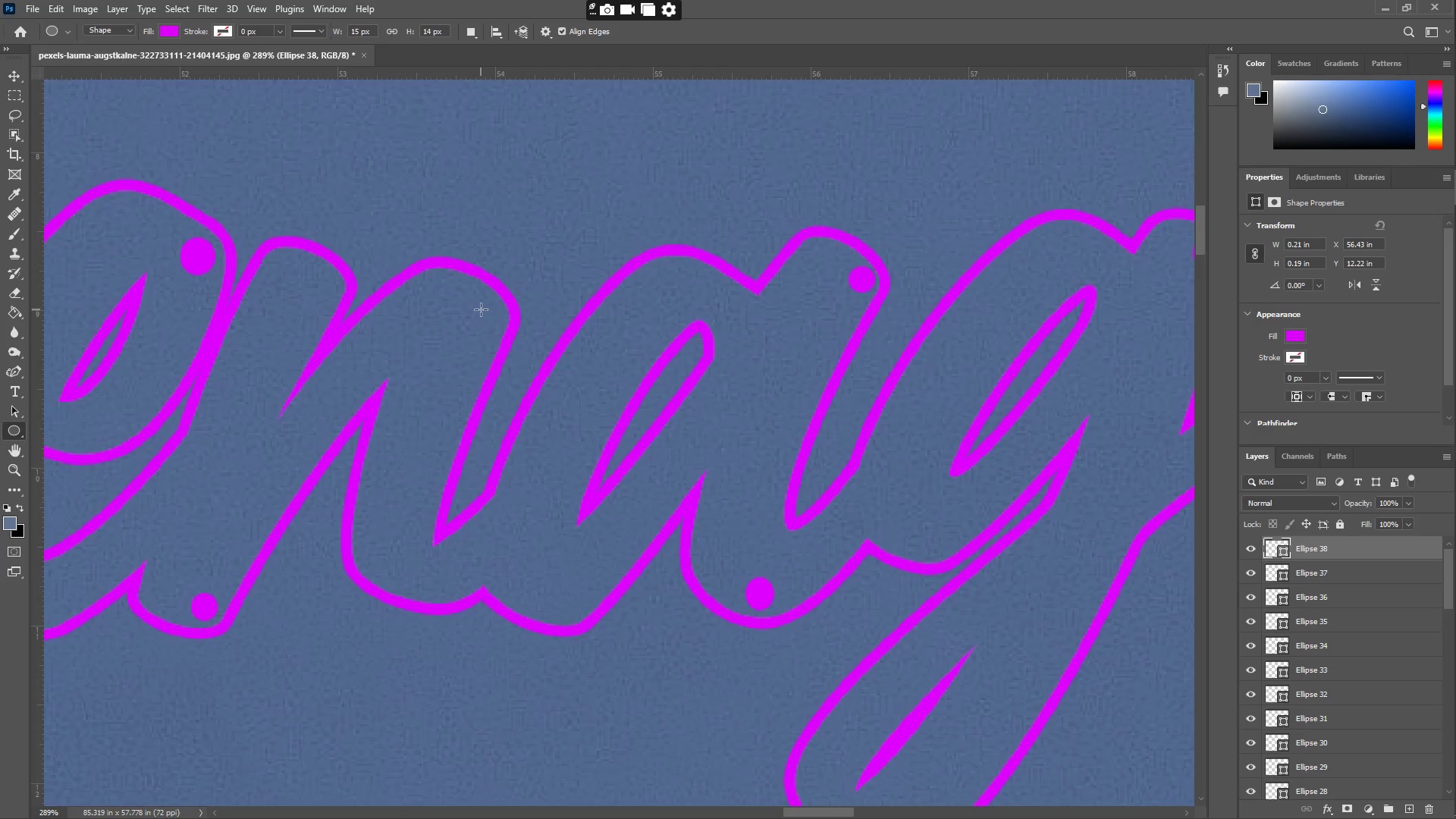 
left_click_drag(start_coordinate=[474, 305], to_coordinate=[499, 331])
 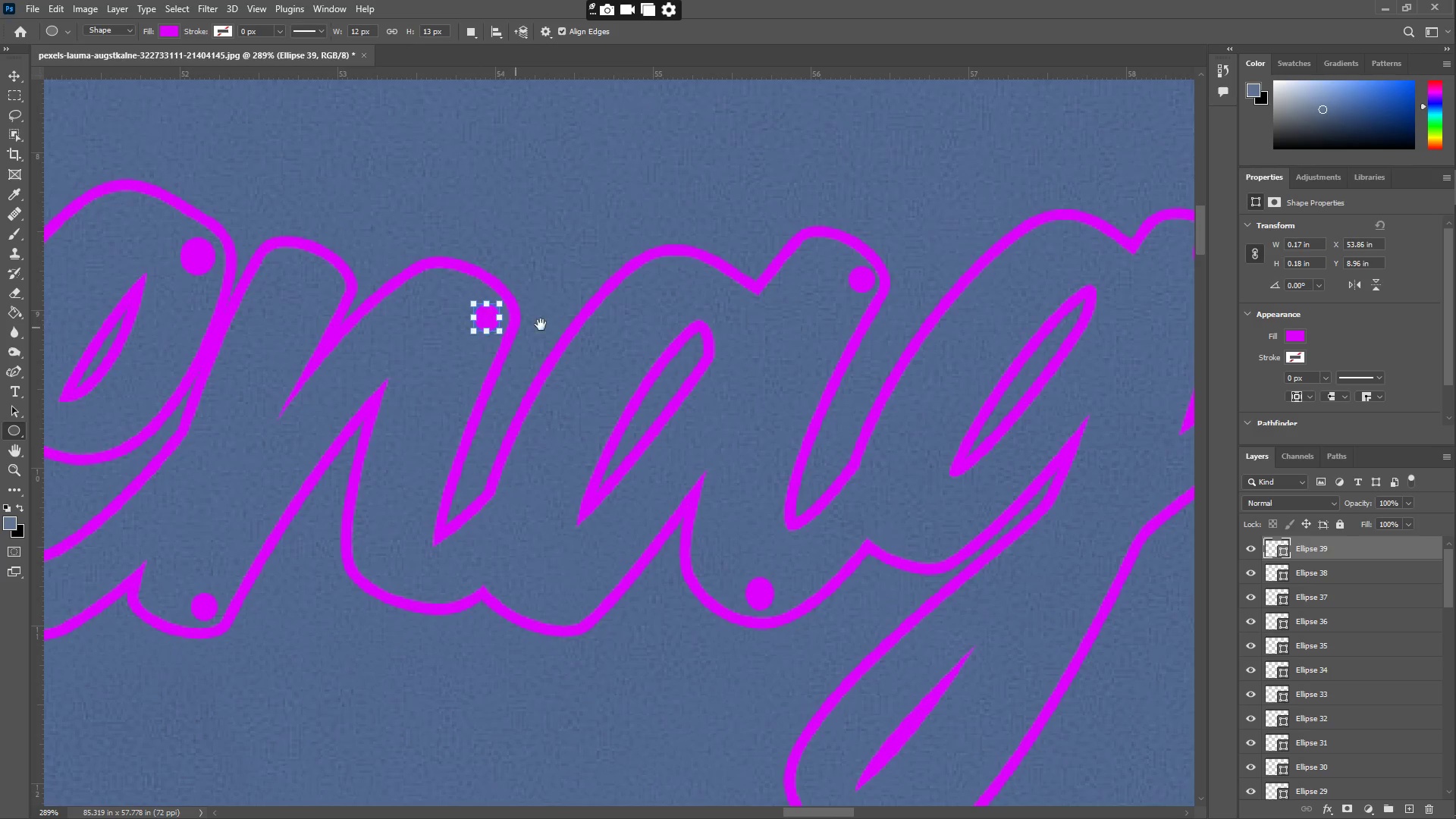 
hold_key(key=Space, duration=1.22)
 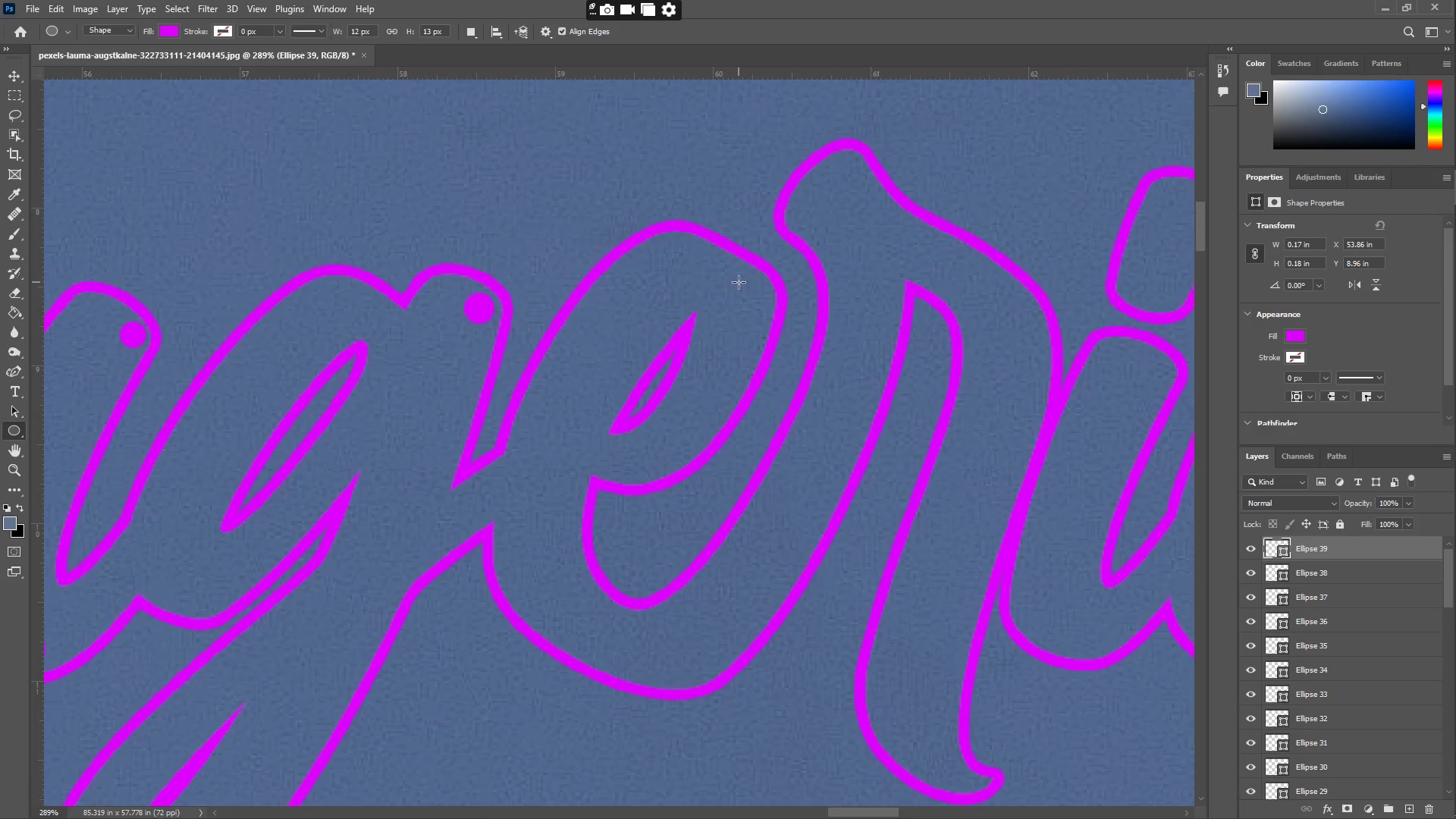 
left_click_drag(start_coordinate=[915, 359], to_coordinate=[549, 403])
 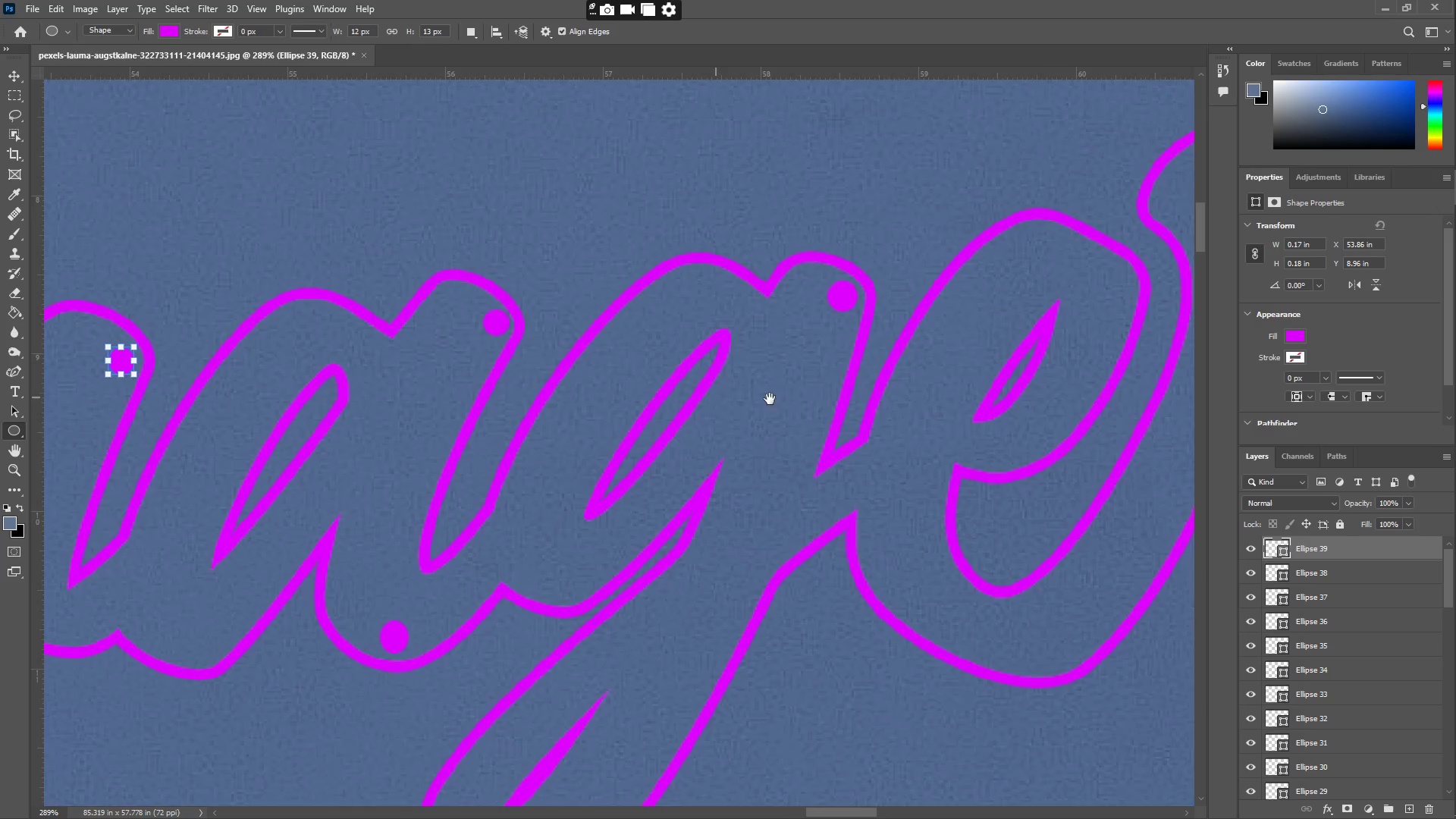 
left_click_drag(start_coordinate=[808, 403], to_coordinate=[444, 415])
 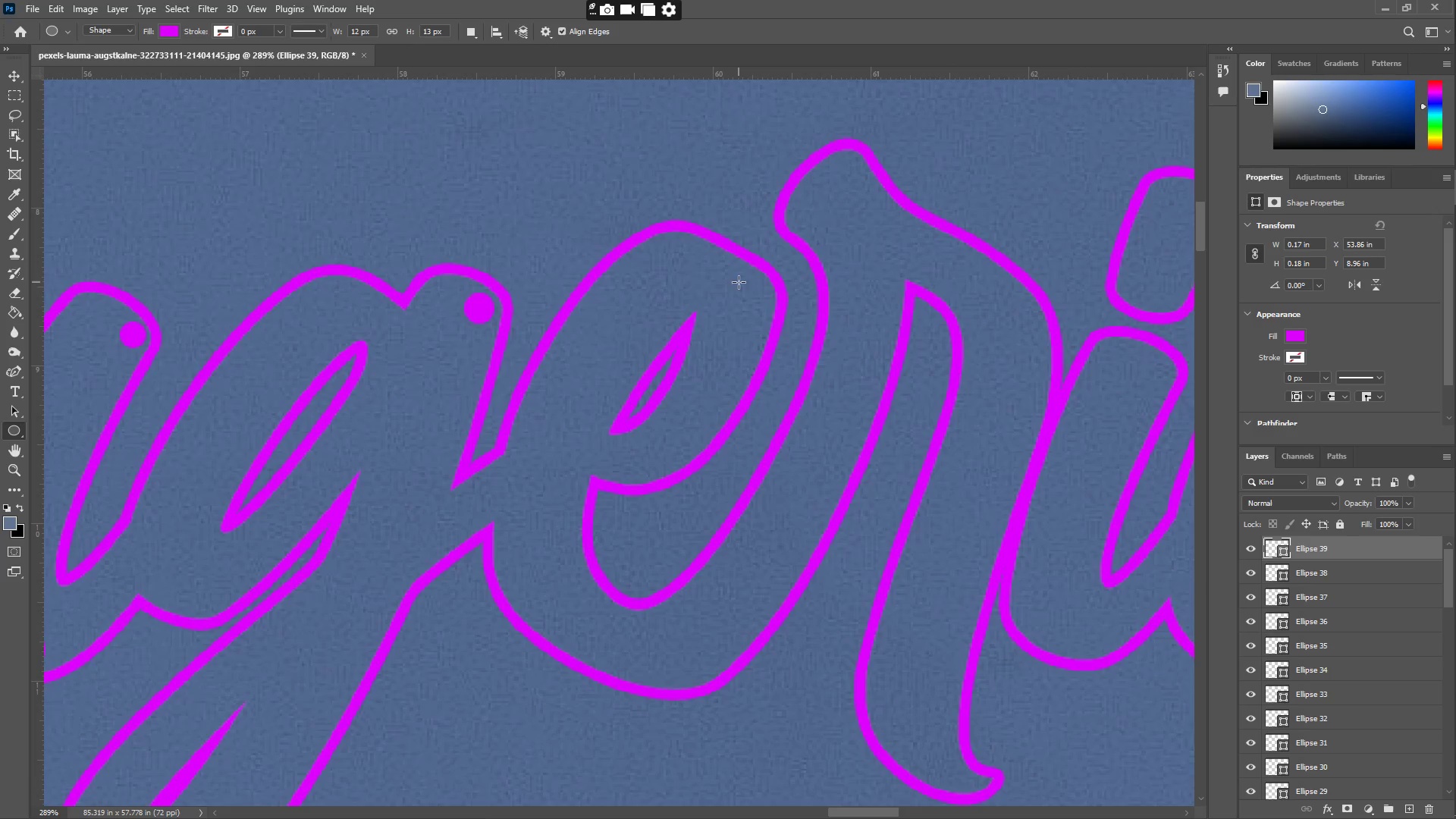 
left_click_drag(start_coordinate=[739, 276], to_coordinate=[767, 306])
 